 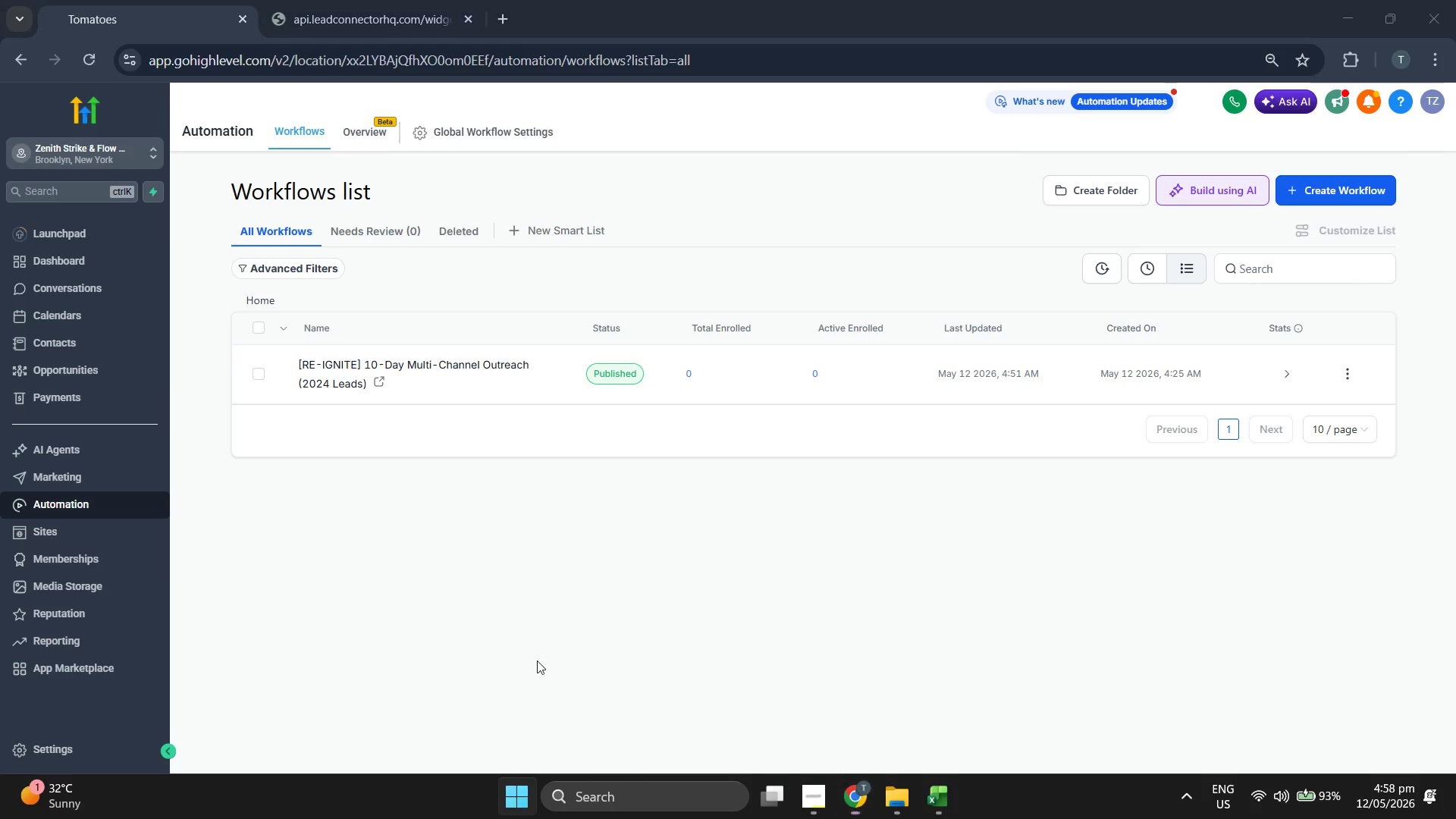 
scroll: coordinate [732, 613], scroll_direction: down, amount: 4.0
 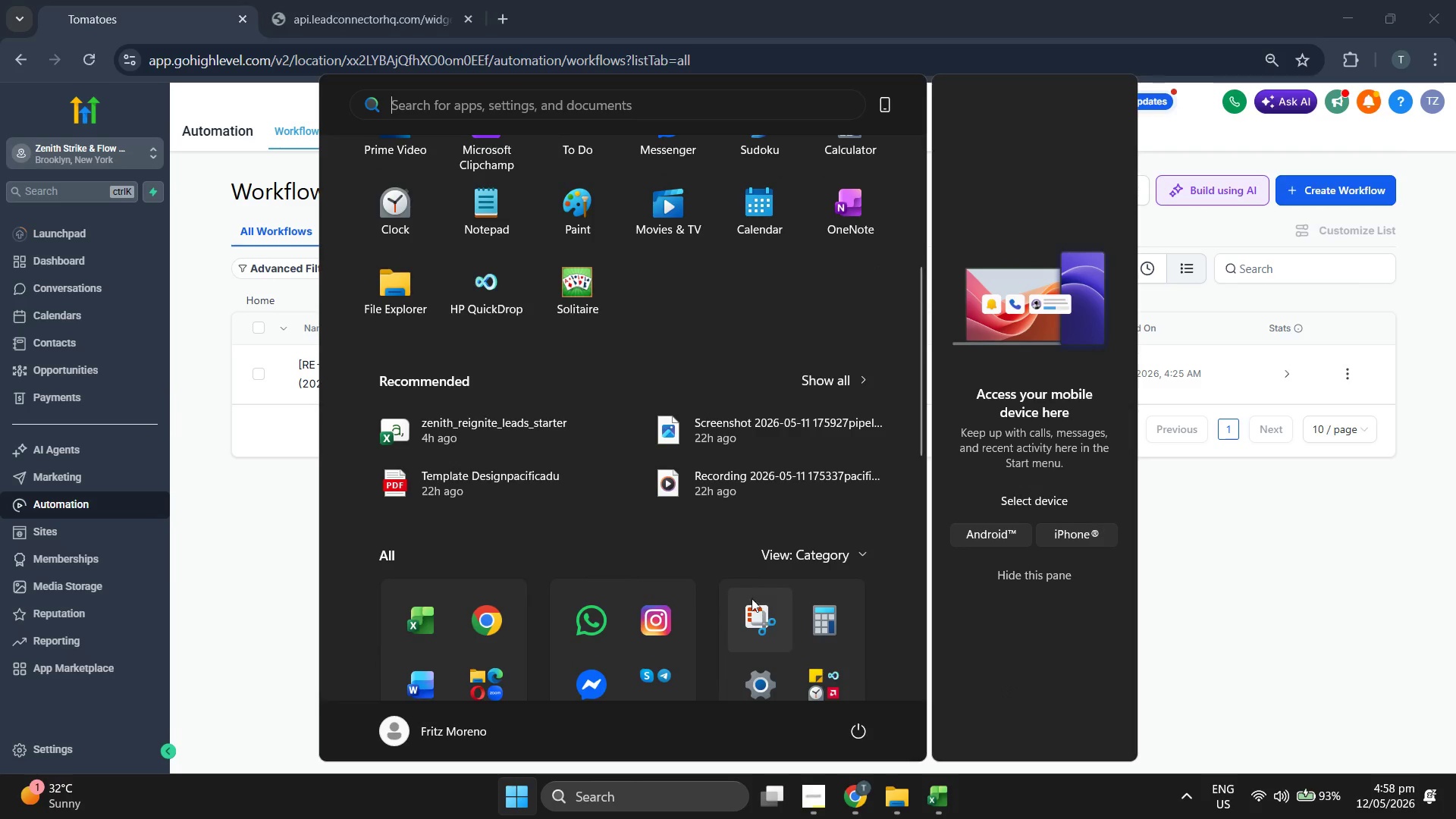 
left_click([753, 606])
 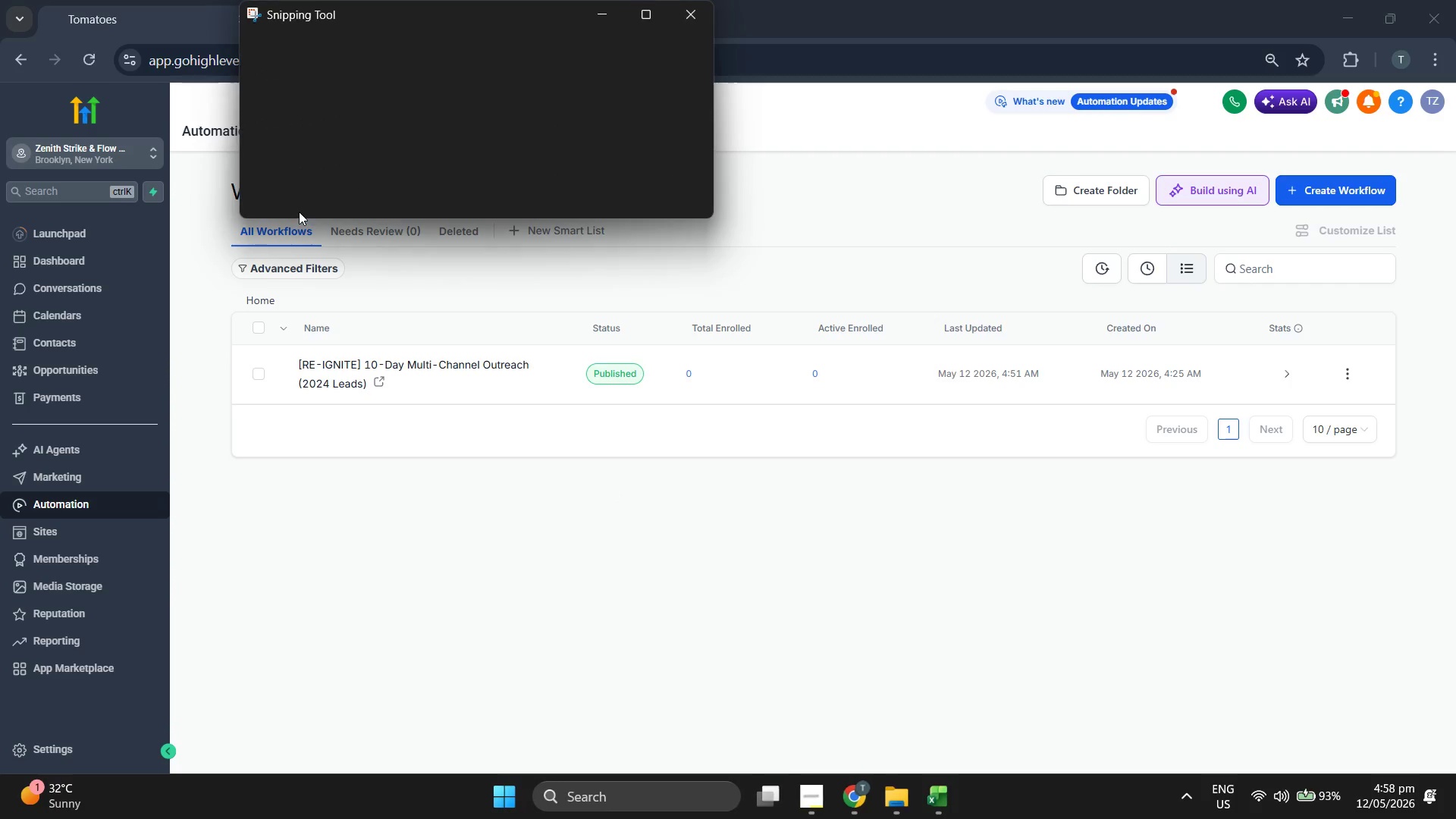 
left_click([376, 46])
 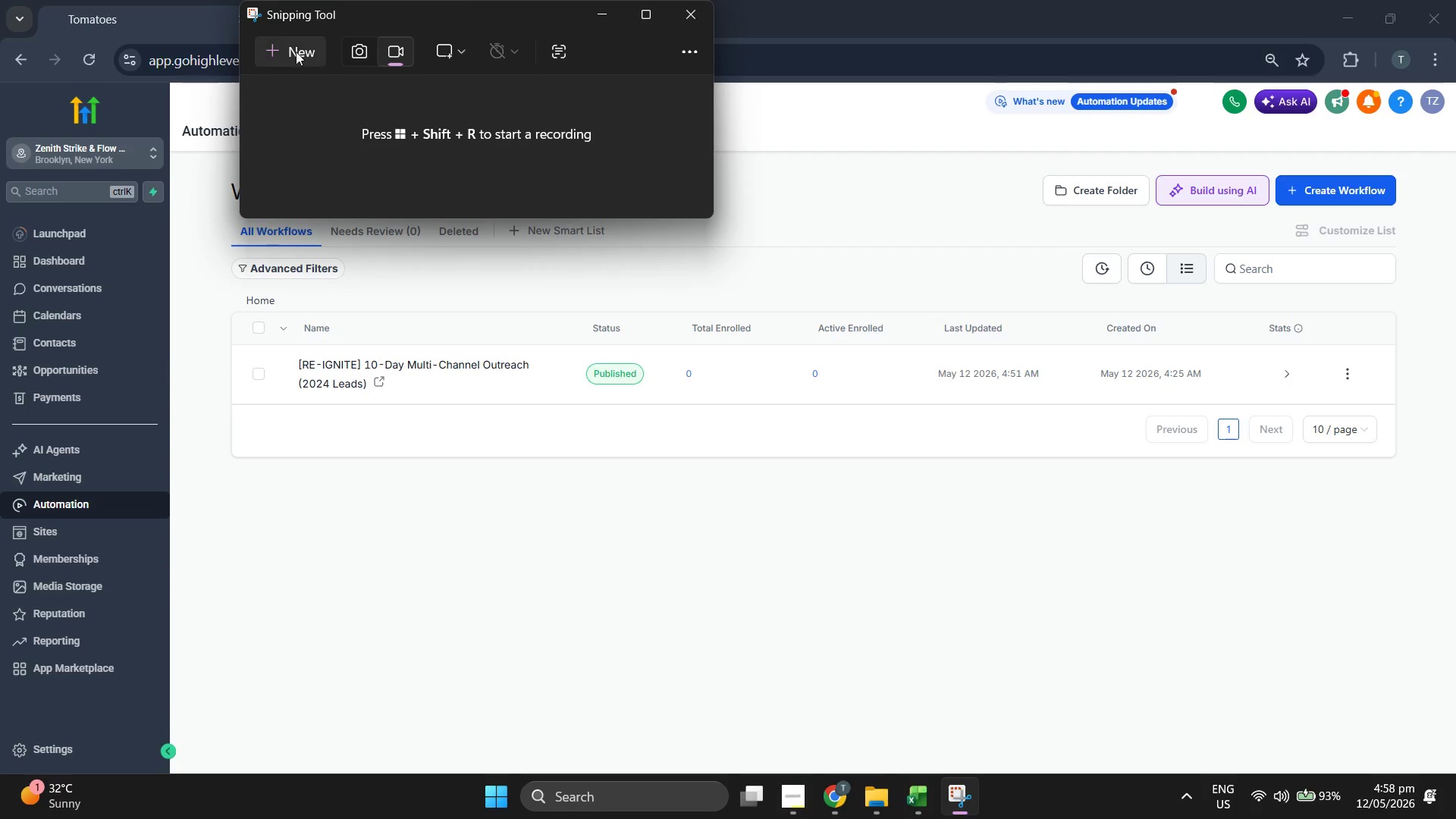 
left_click([275, 52])
 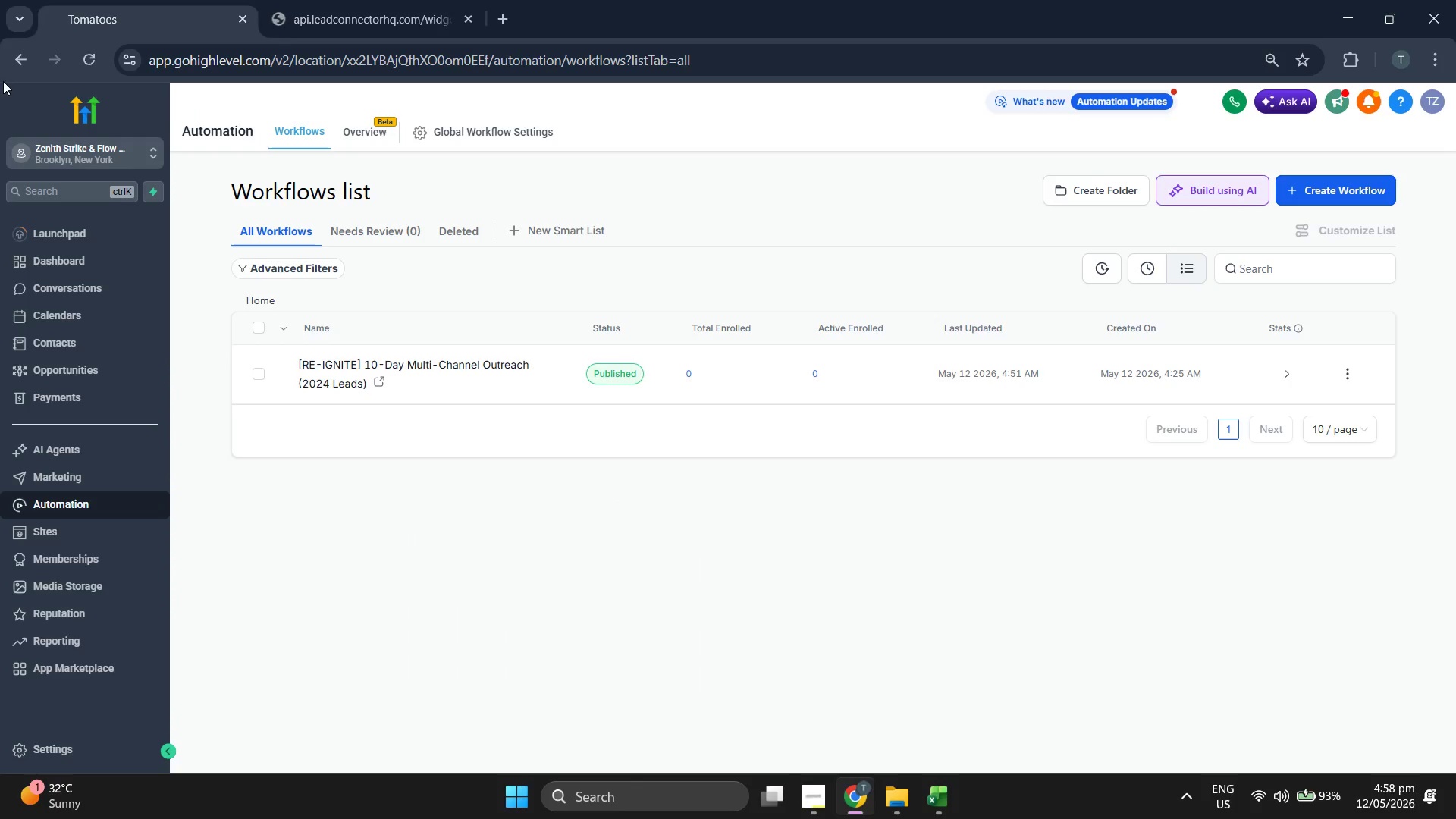 
left_click_drag(start_coordinate=[3, 81], to_coordinate=[1455, 773])
 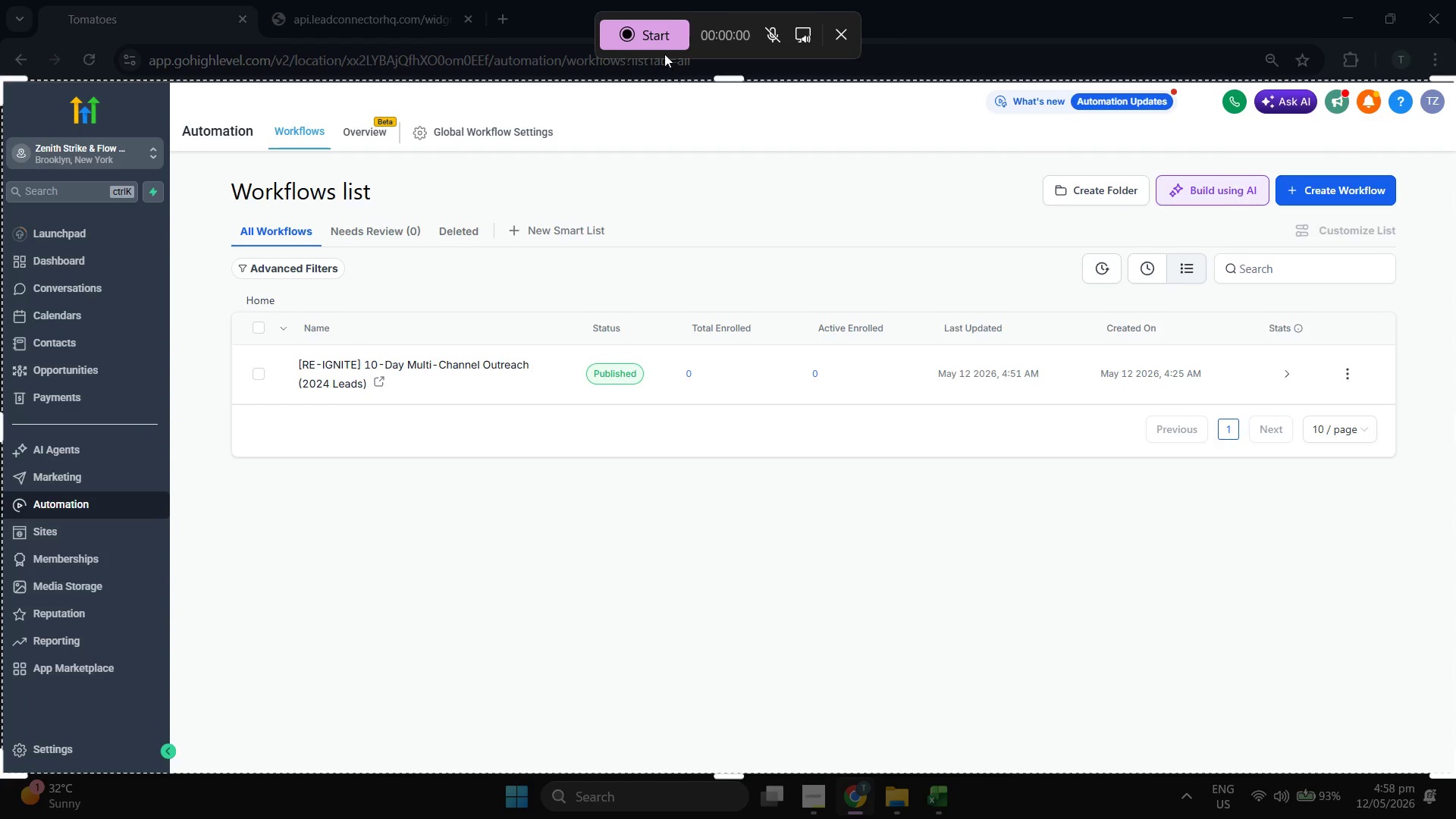 
left_click([658, 44])
 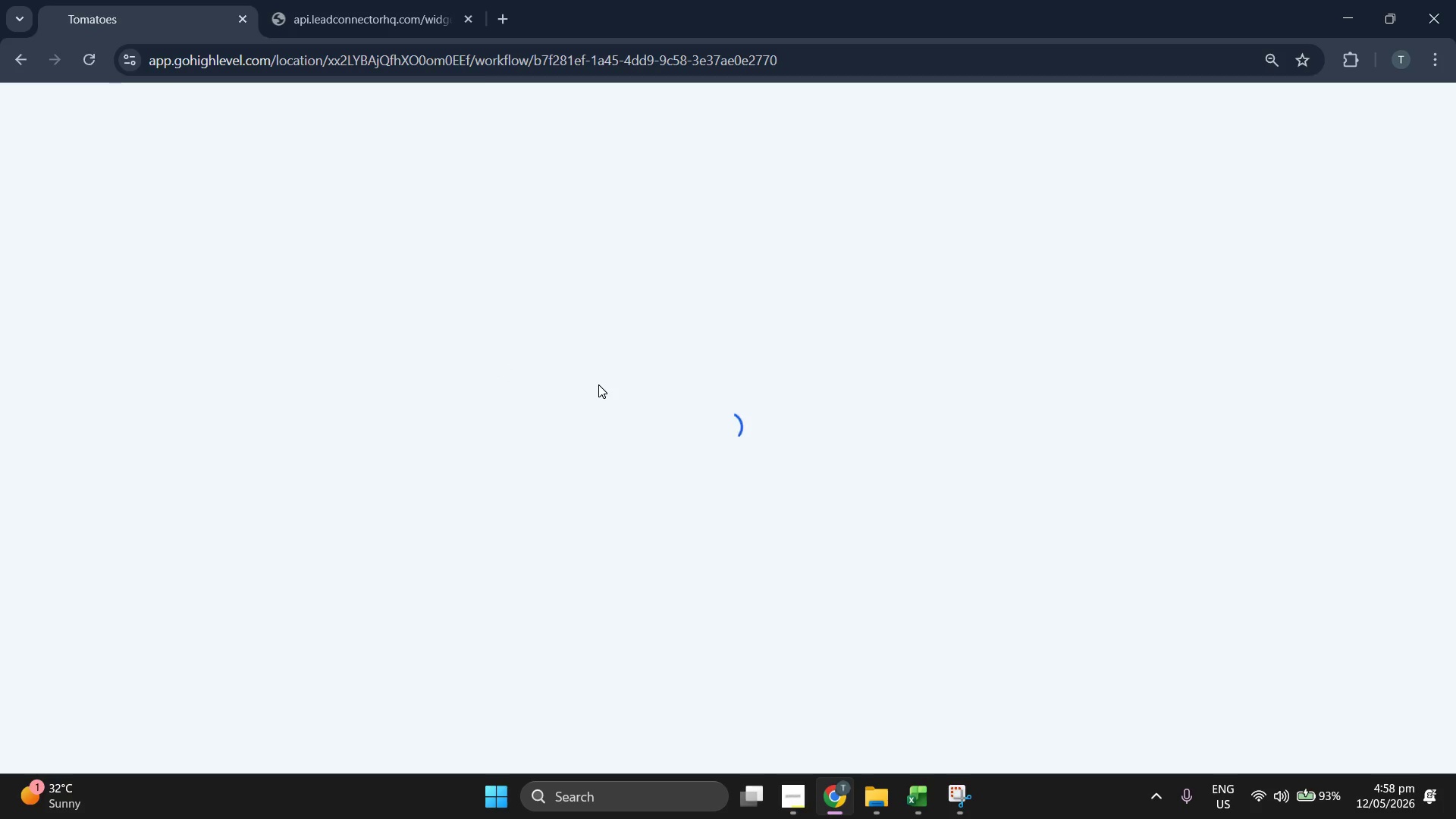 
wait(26.94)
 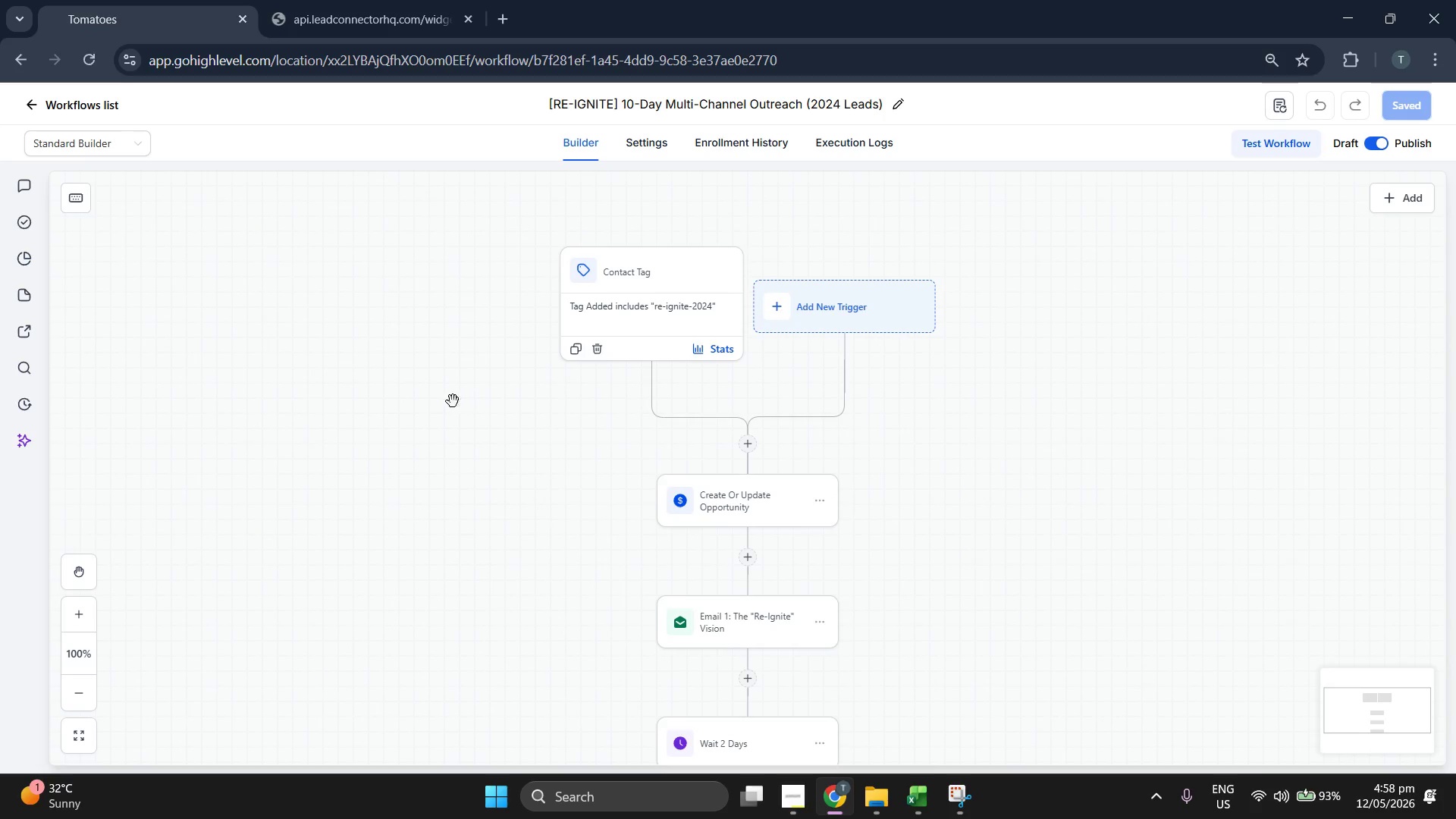 
left_click_drag(start_coordinate=[453, 401], to_coordinate=[438, 375])
 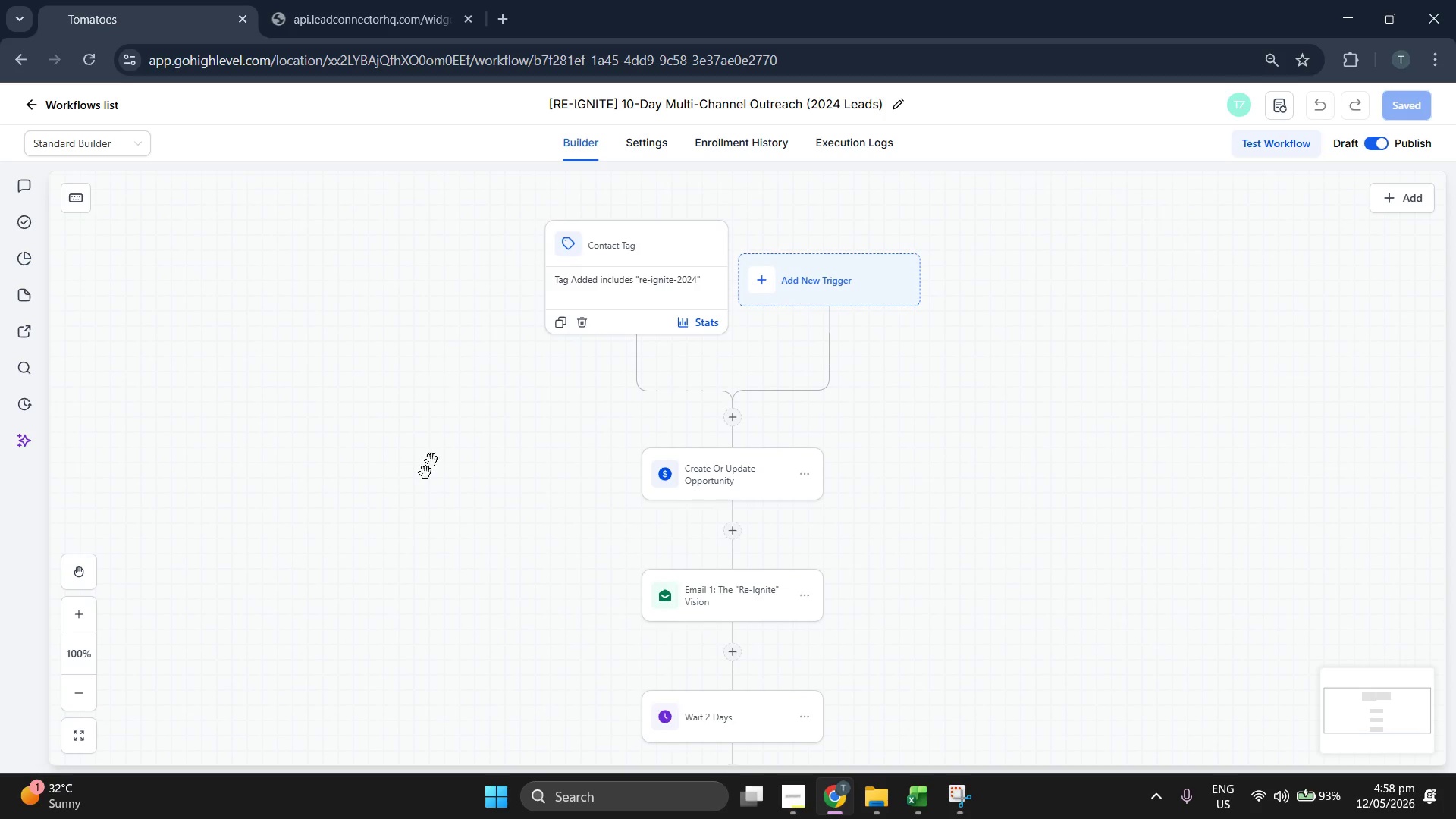 
scroll: coordinate [491, 374], scroll_direction: up, amount: 3.0
 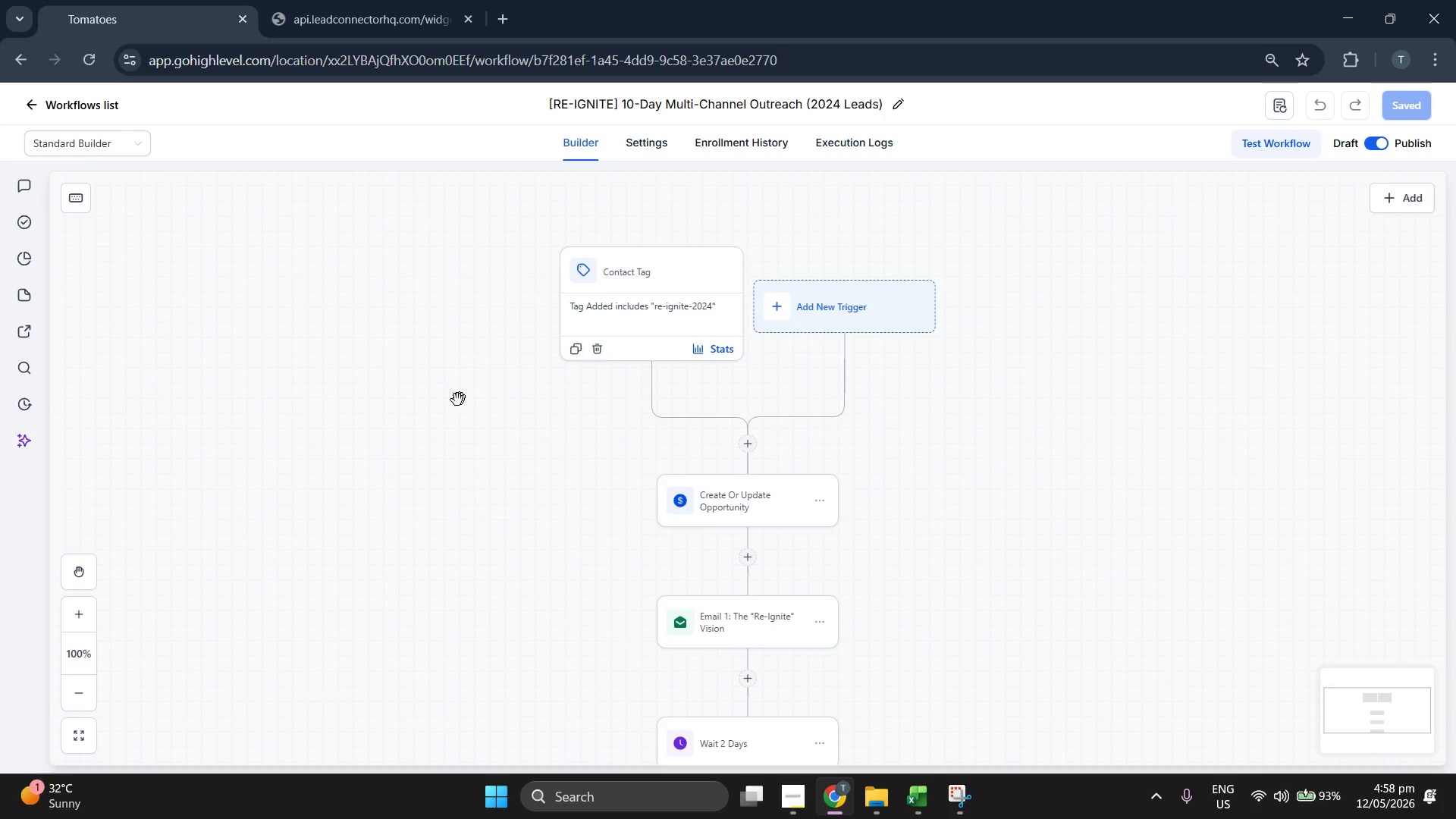 
left_click_drag(start_coordinate=[417, 477], to_coordinate=[416, 438])
 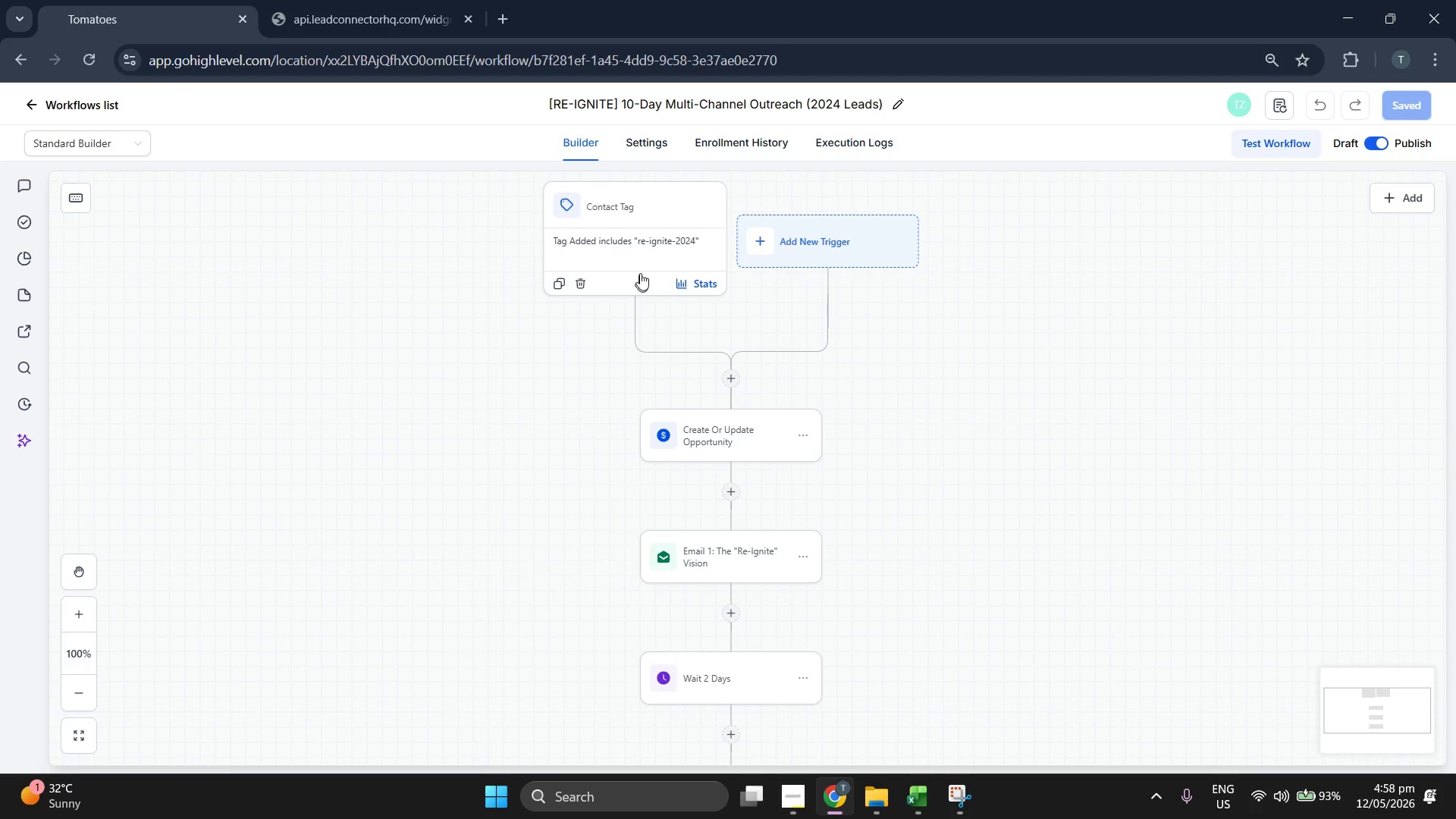 
left_click([640, 271])
 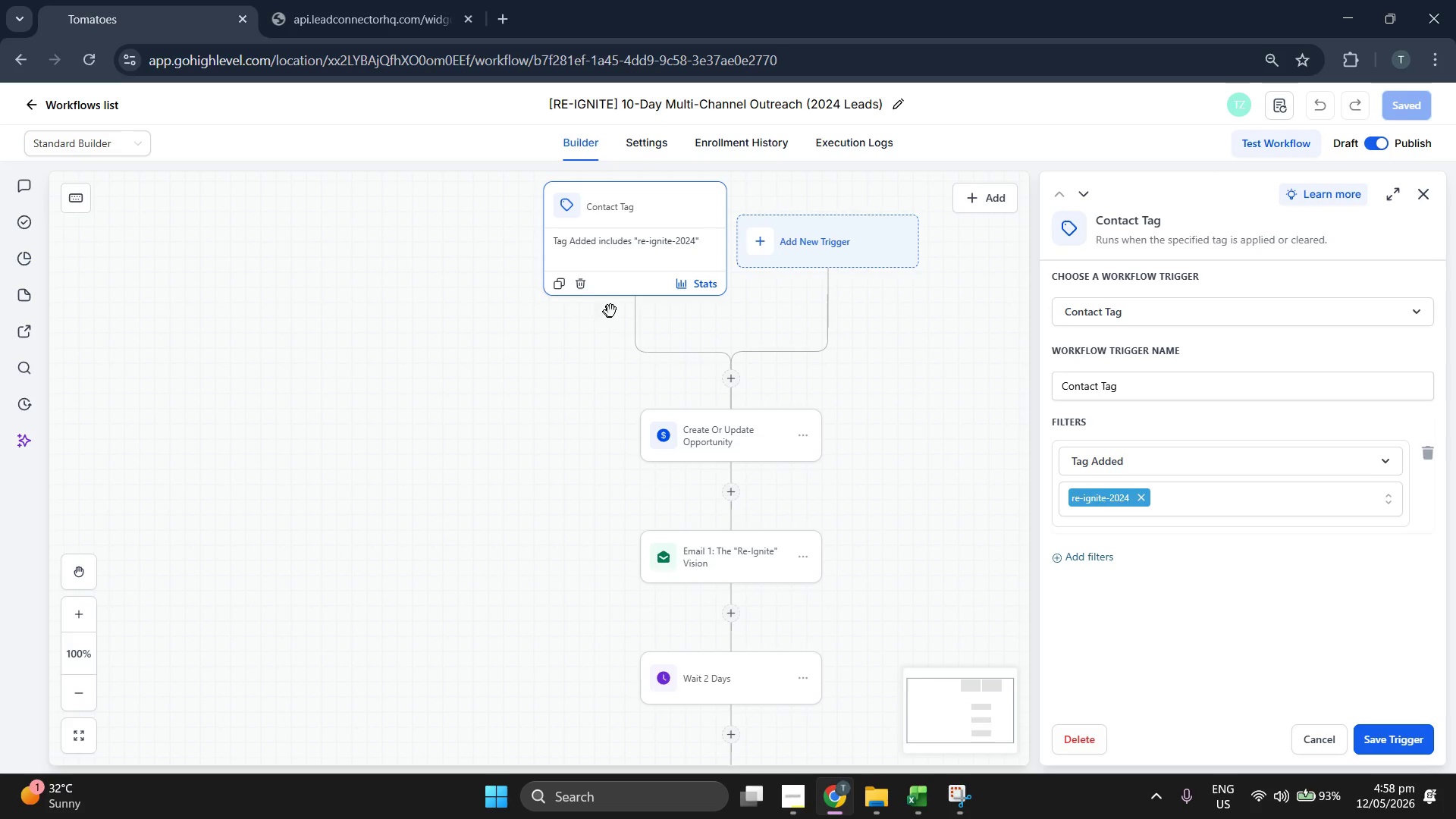 
left_click_drag(start_coordinate=[564, 482], to_coordinate=[527, 470])
 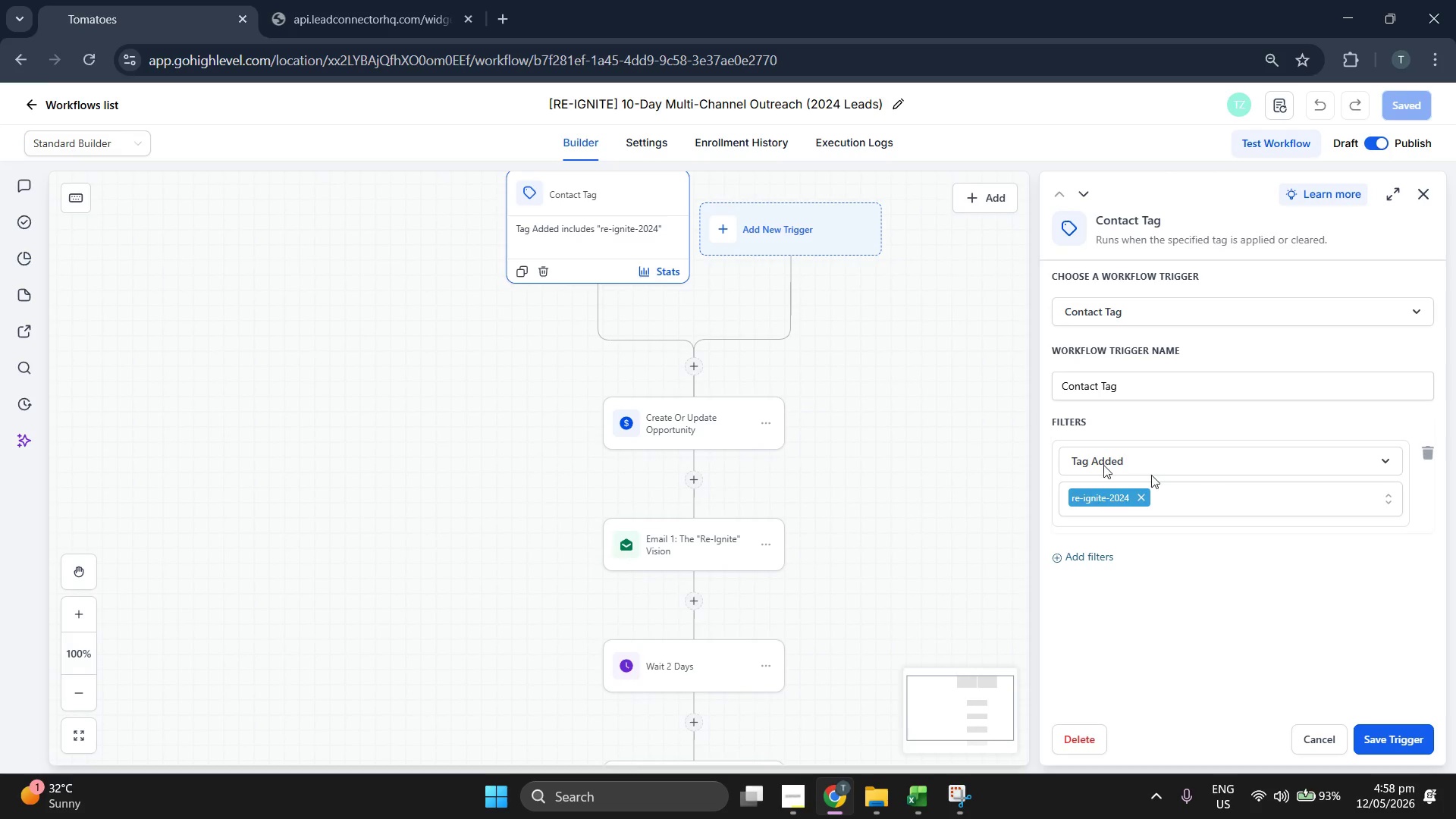 
scroll: coordinate [852, 438], scroll_direction: up, amount: 1.0
 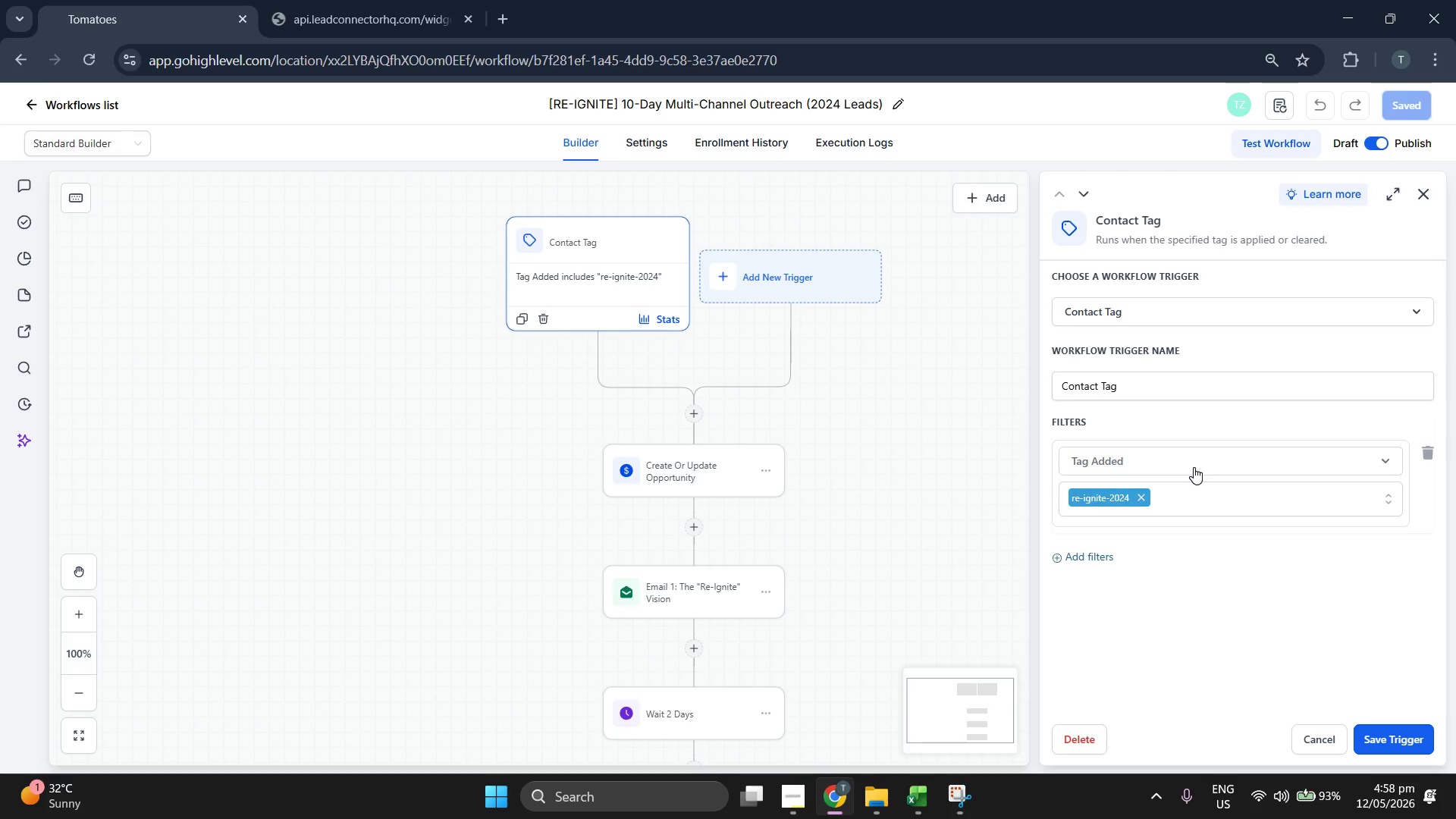 
left_click_drag(start_coordinate=[889, 449], to_coordinate=[868, 428])
 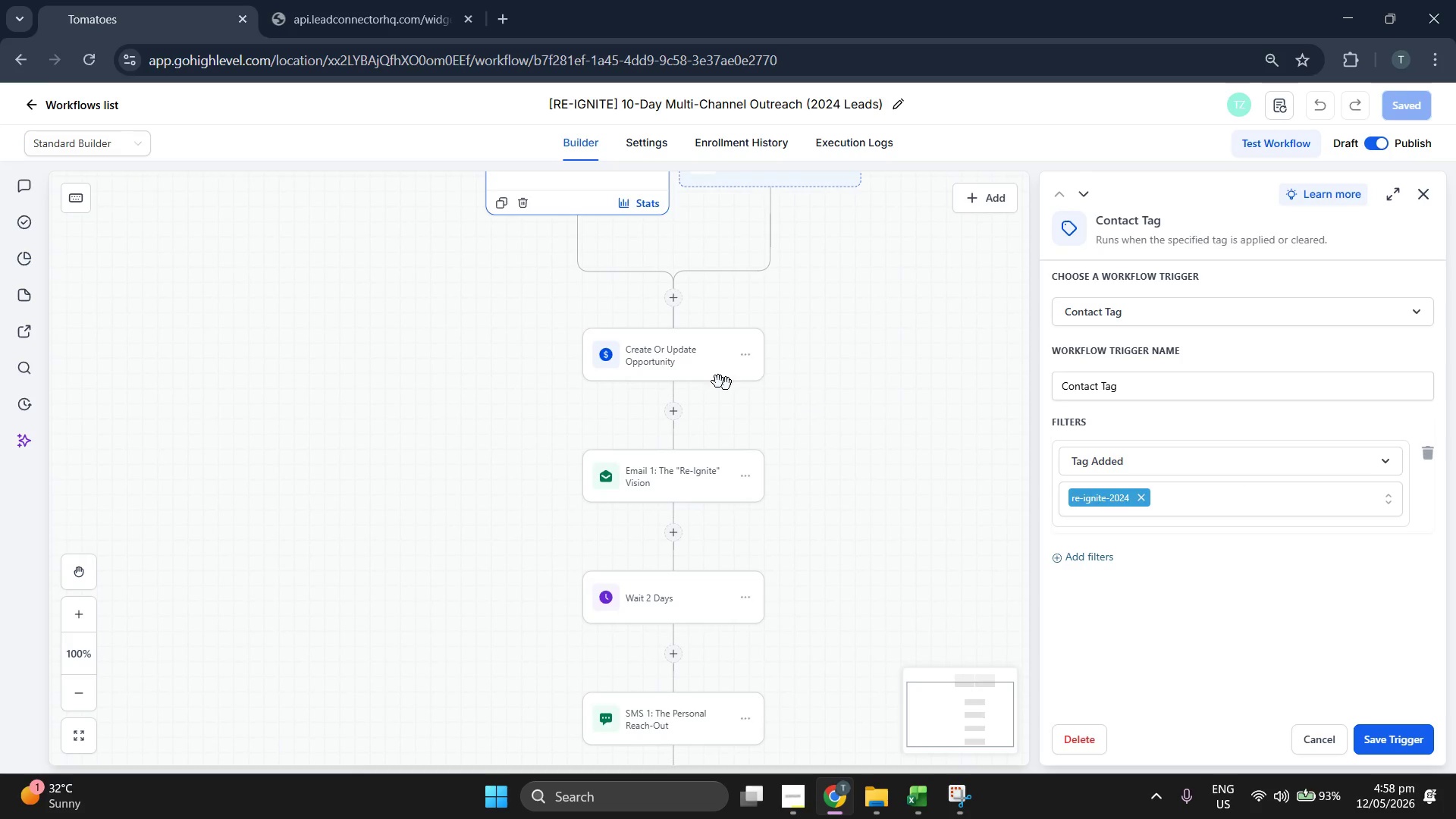 
scroll: coordinate [841, 393], scroll_direction: down, amount: 2.0
 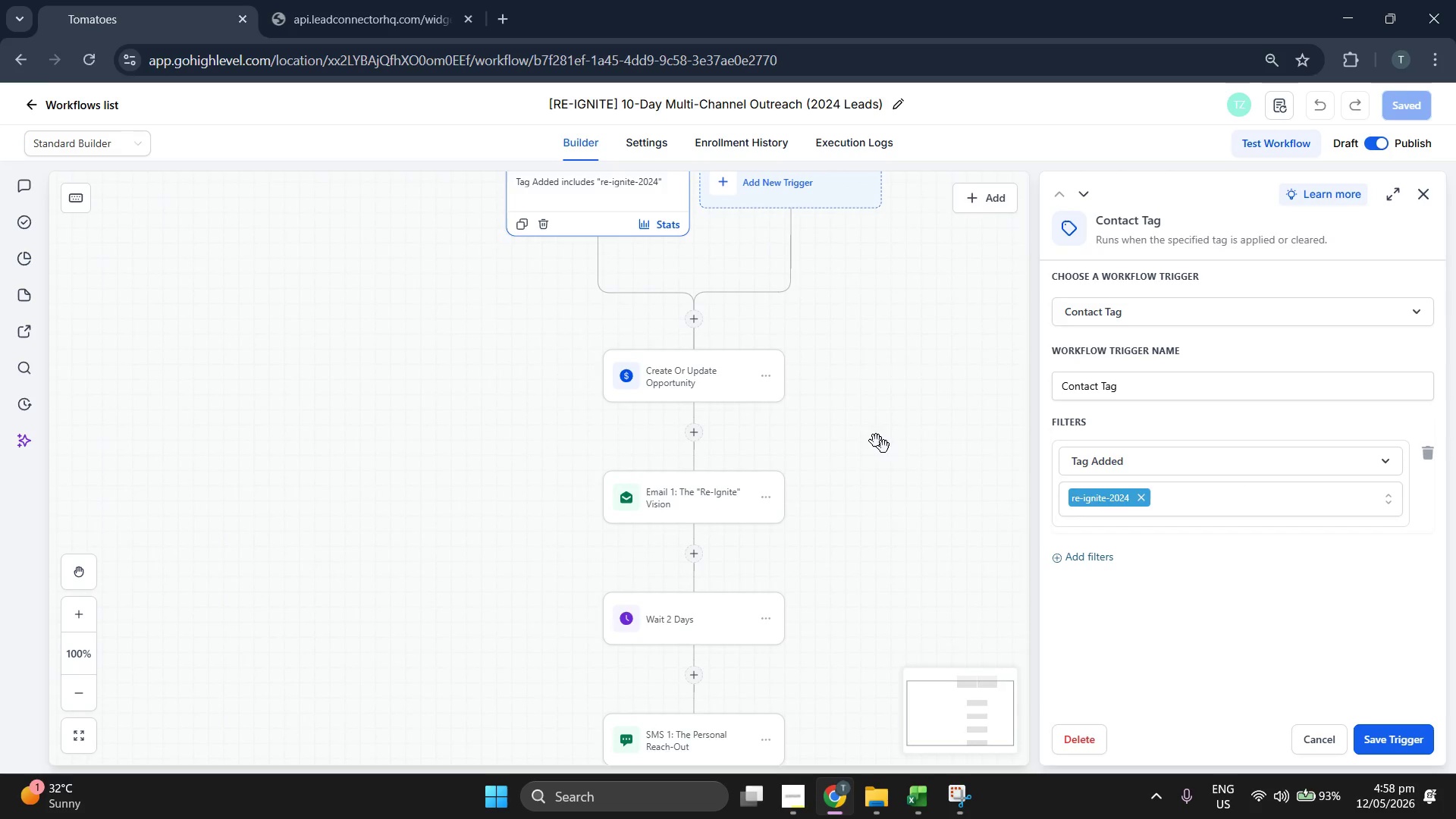 
left_click([673, 367])
 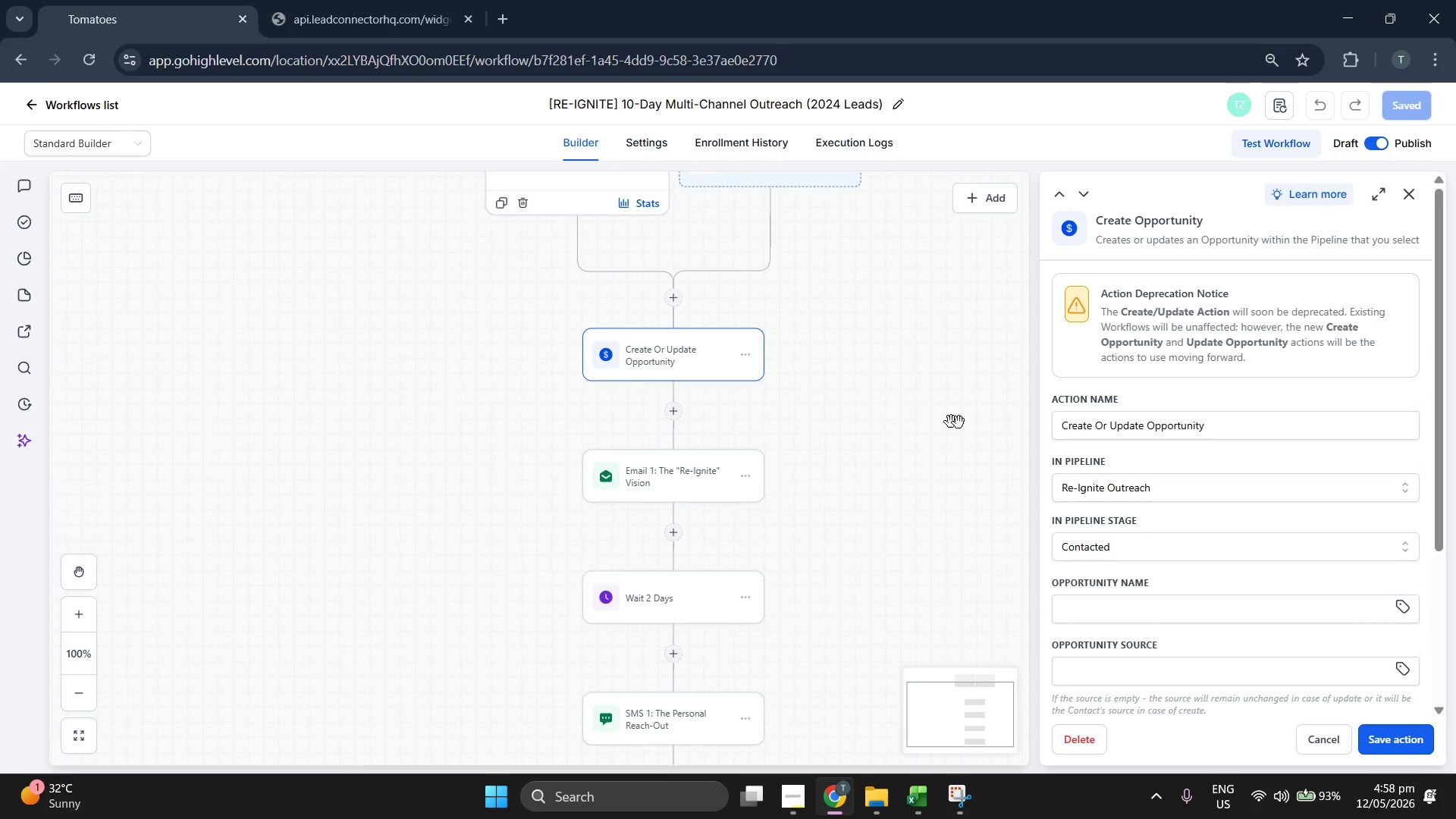 
left_click_drag(start_coordinate=[929, 427], to_coordinate=[946, 422])
 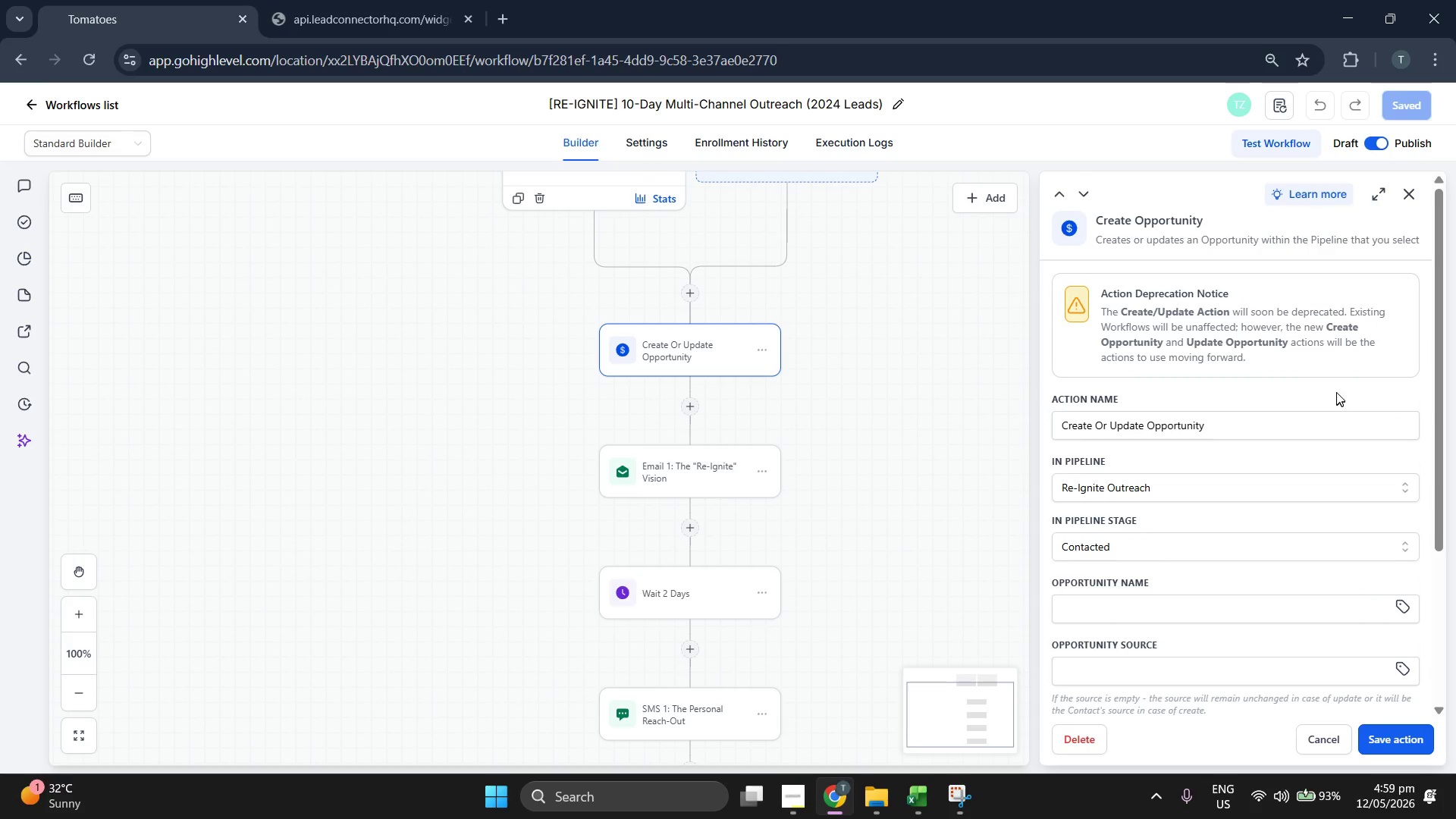 
scroll: coordinate [1337, 392], scroll_direction: down, amount: 1.0
 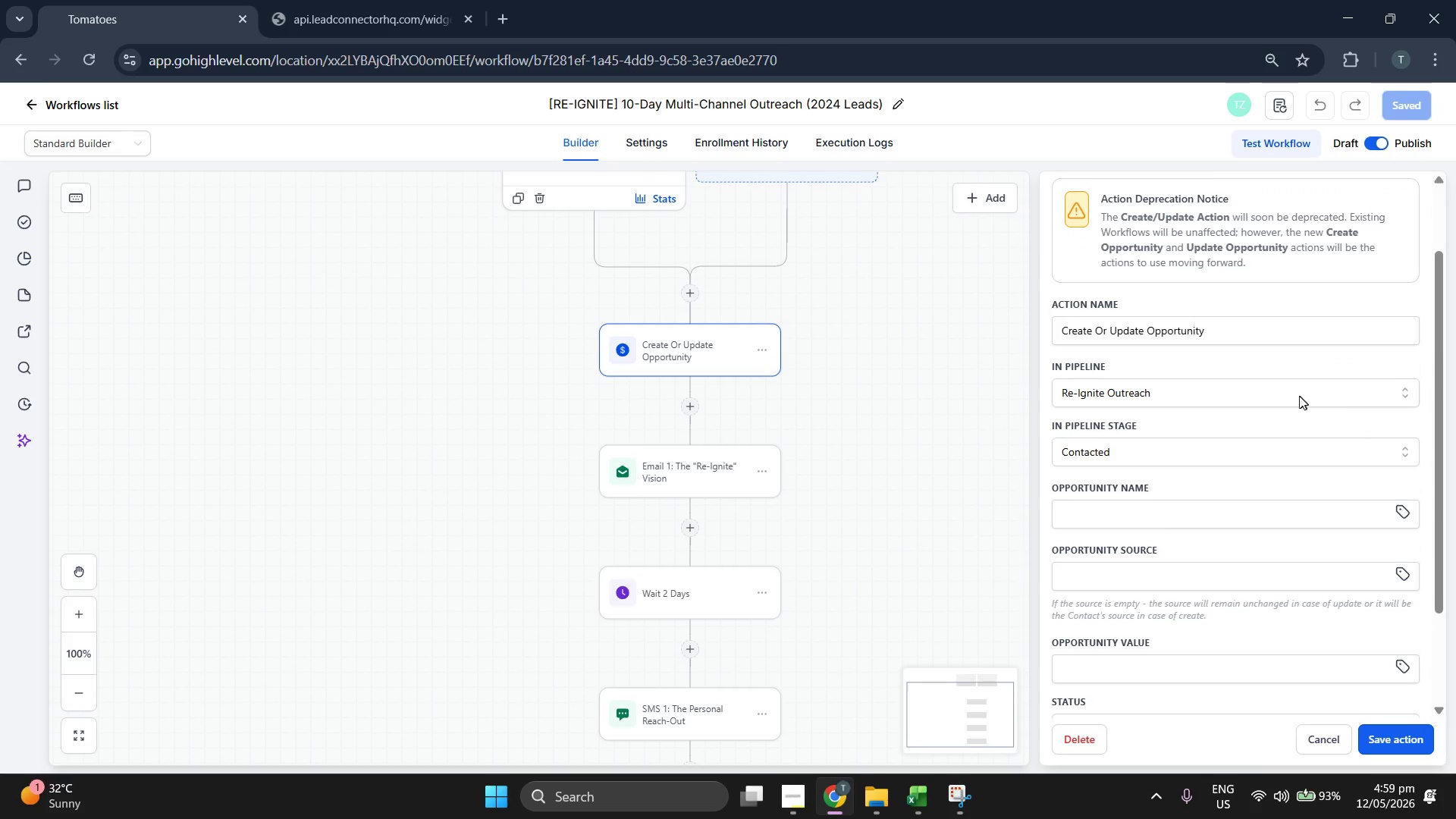 
left_click([1298, 395])
 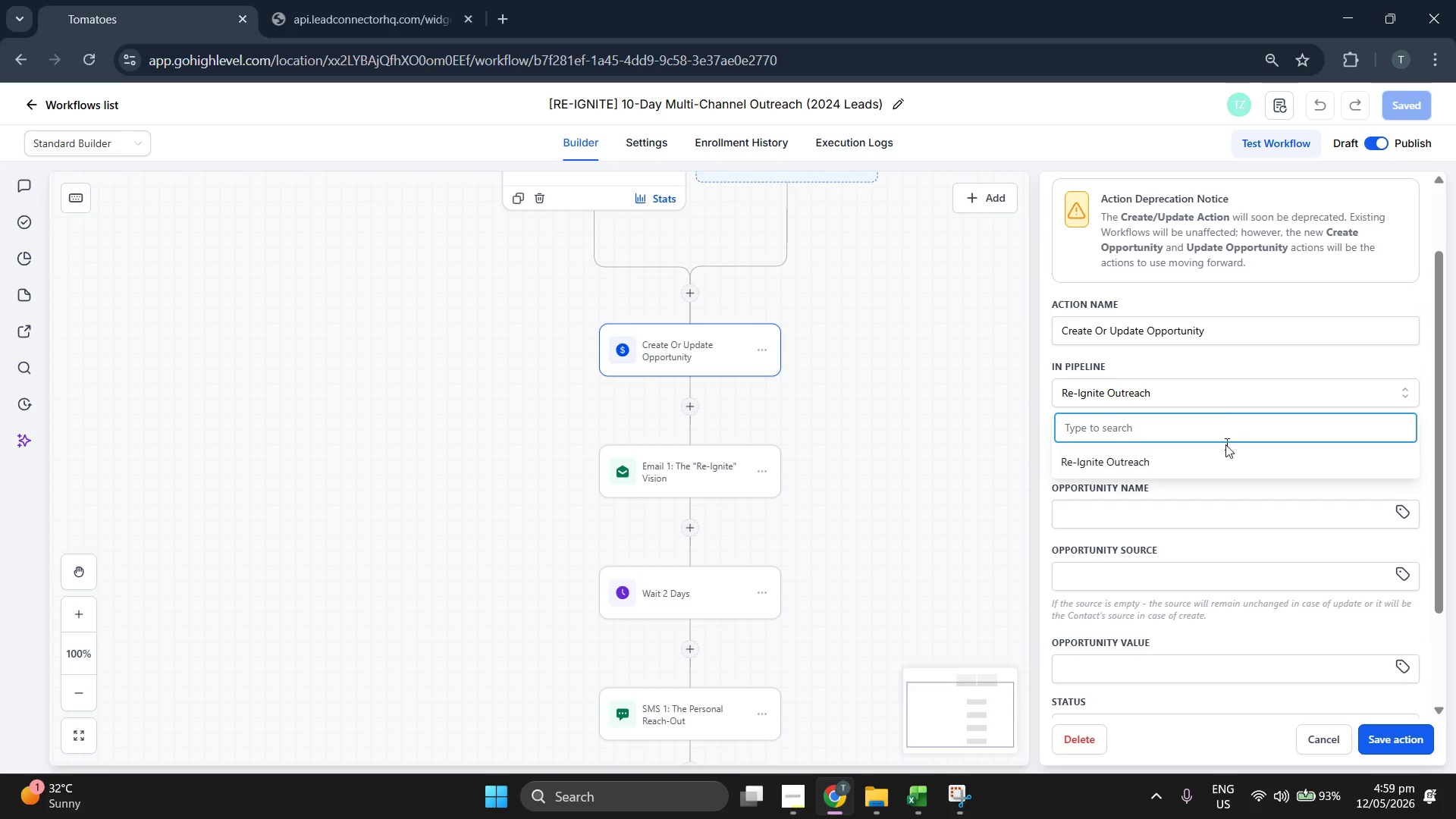 
left_click([1225, 467])
 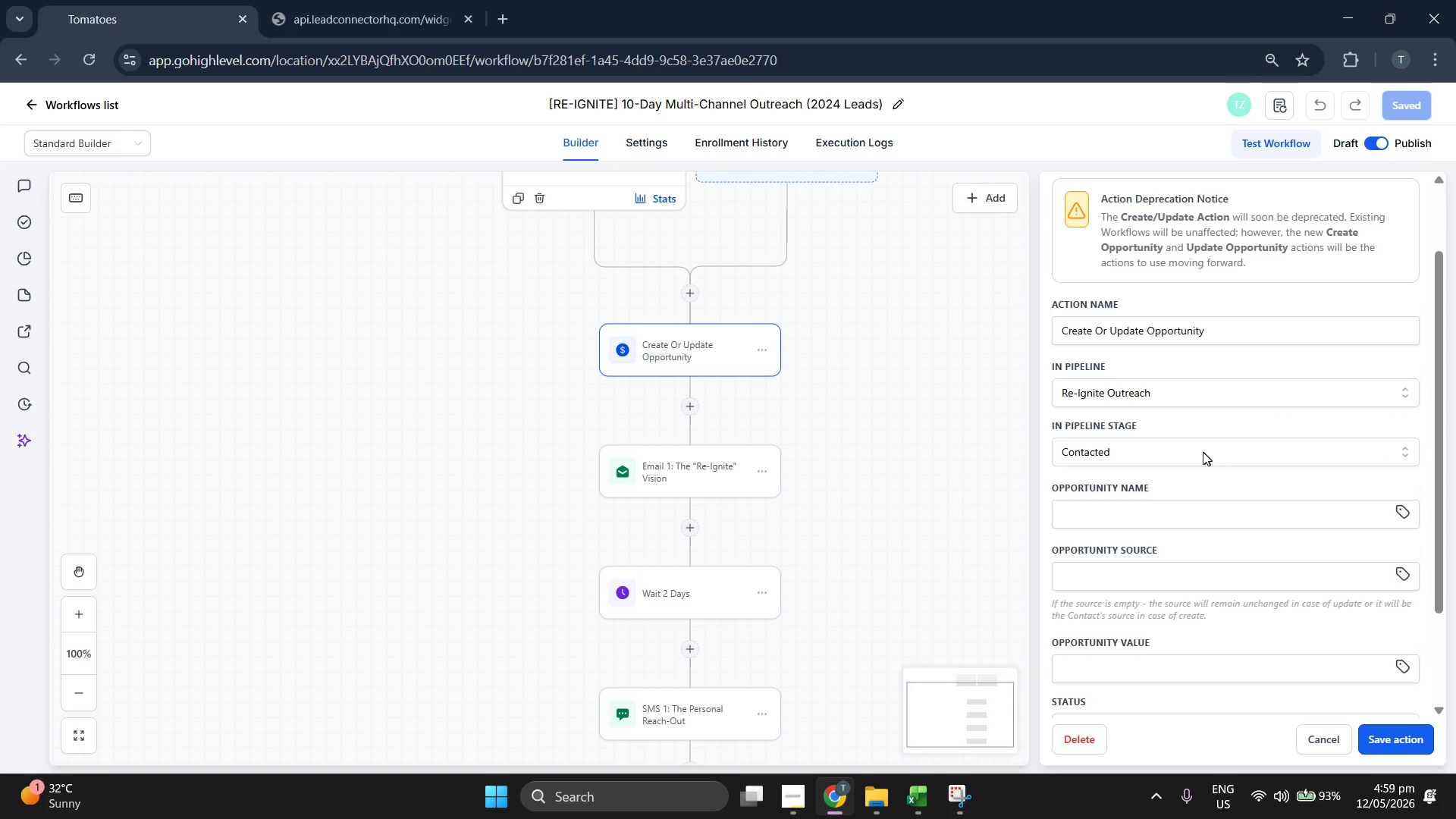 
left_click([1202, 452])
 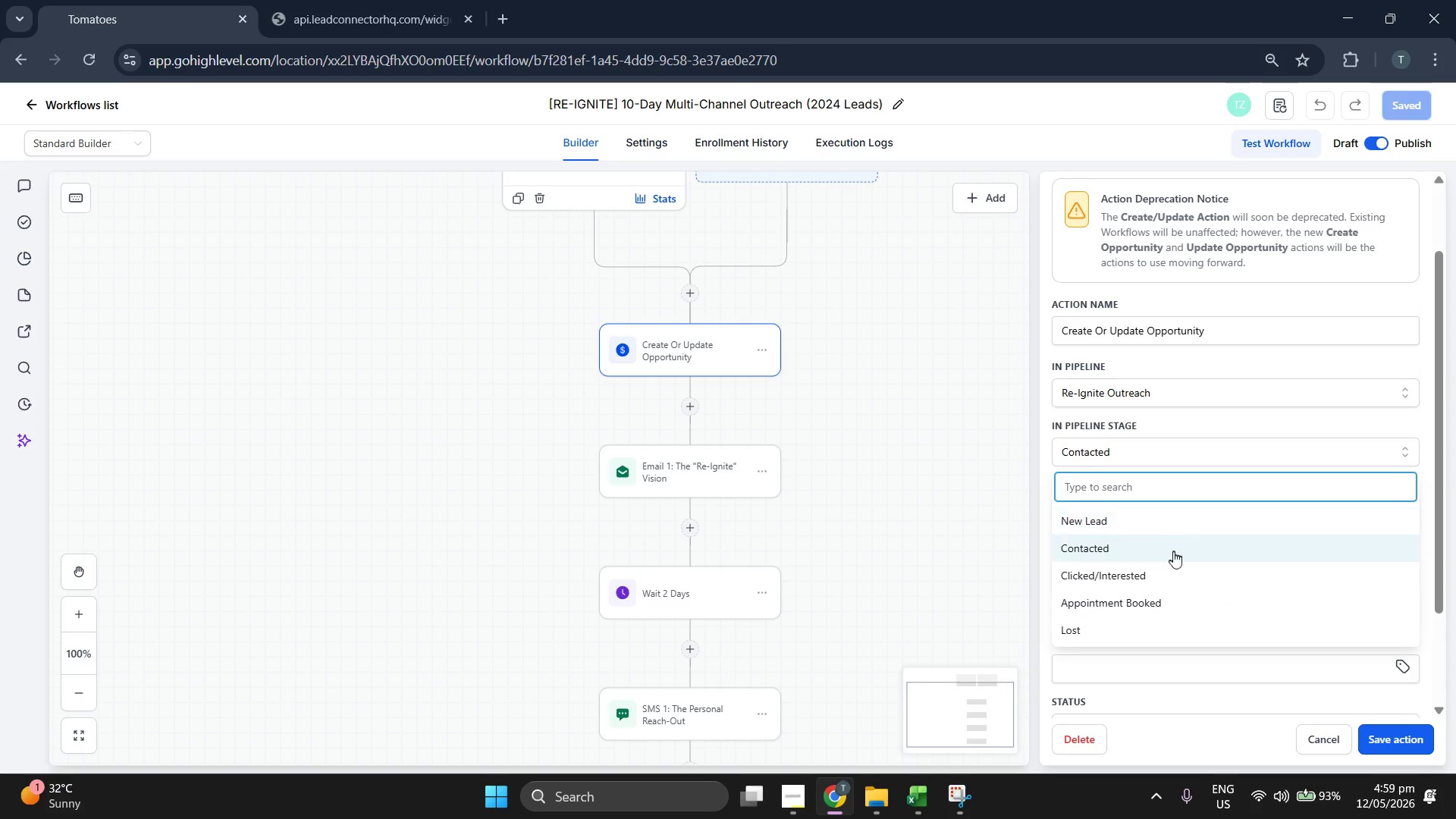 
left_click([1172, 552])
 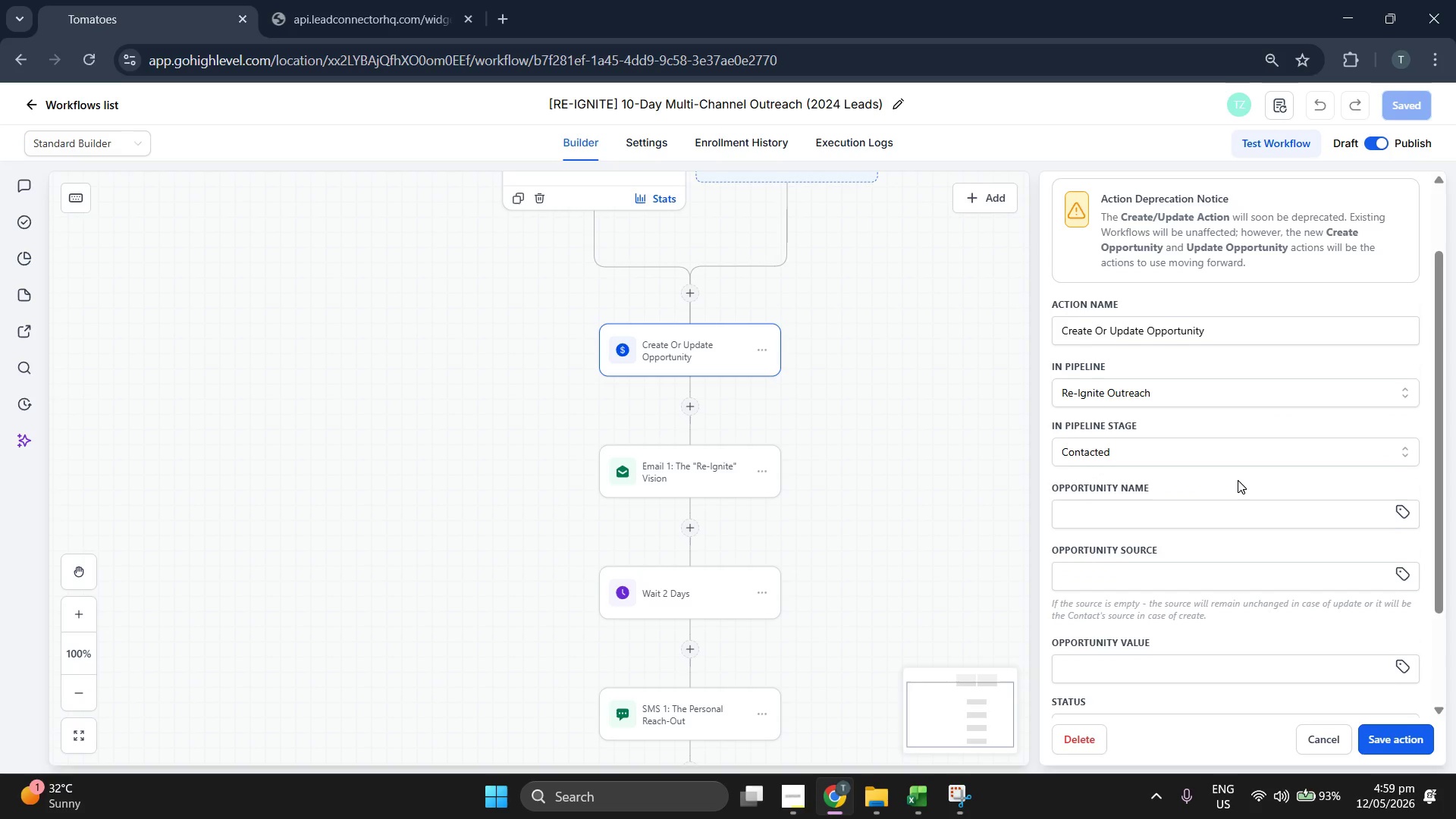 
scroll: coordinate [1238, 480], scroll_direction: down, amount: 1.0
 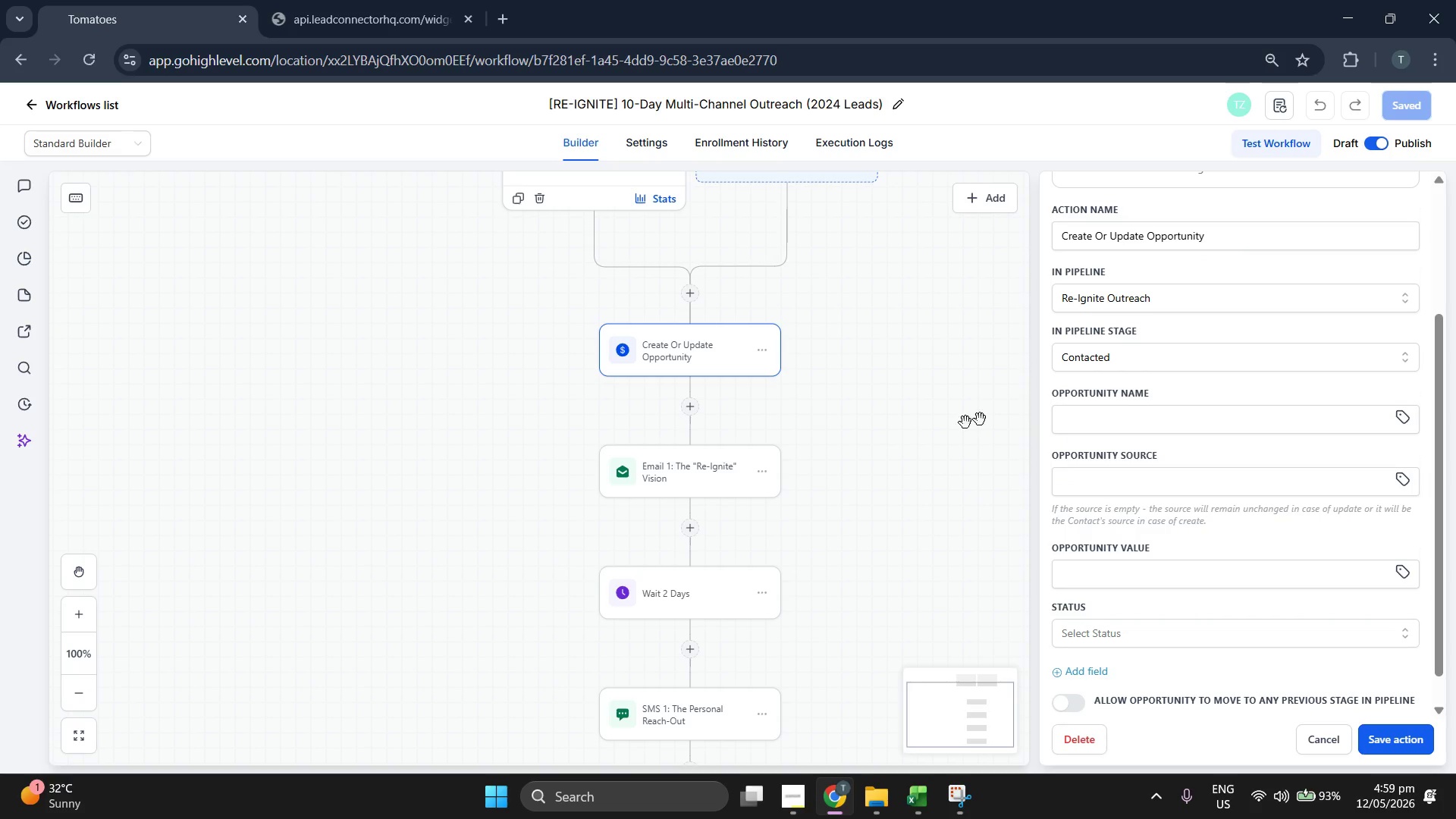 
left_click([688, 463])
 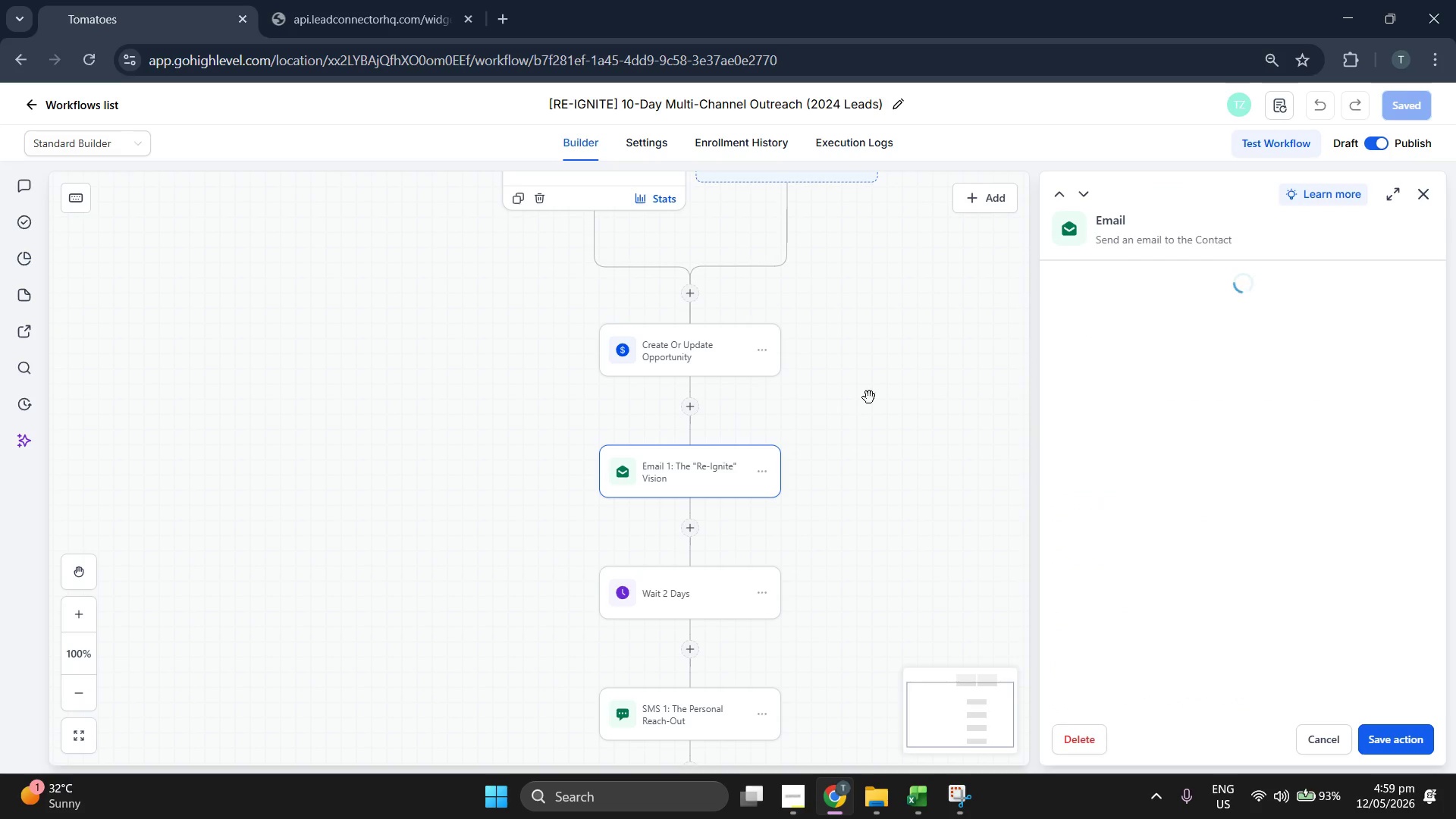 
scroll: coordinate [871, 397], scroll_direction: down, amount: 2.0
 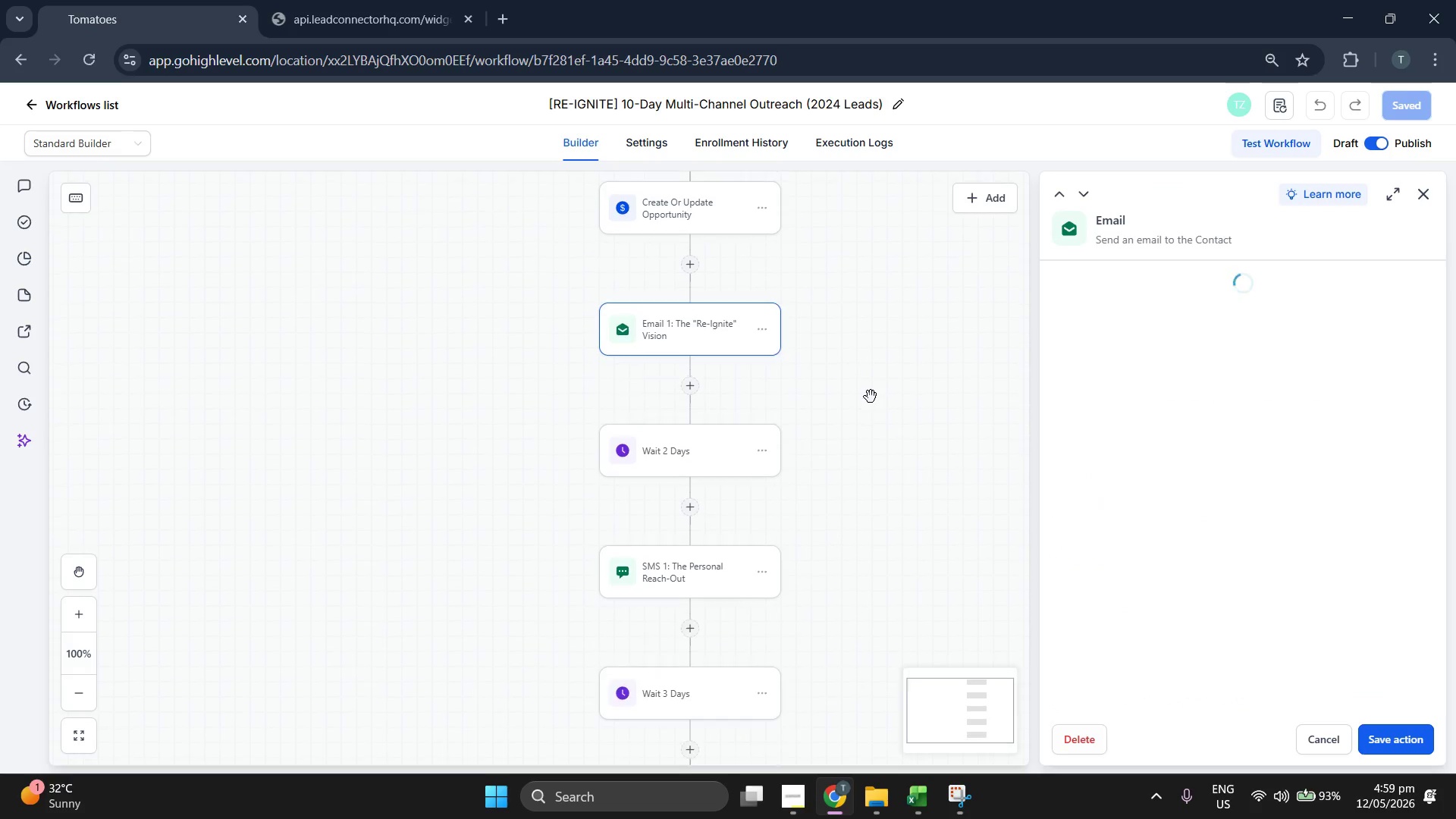 
left_click_drag(start_coordinate=[871, 397], to_coordinate=[892, 394])
 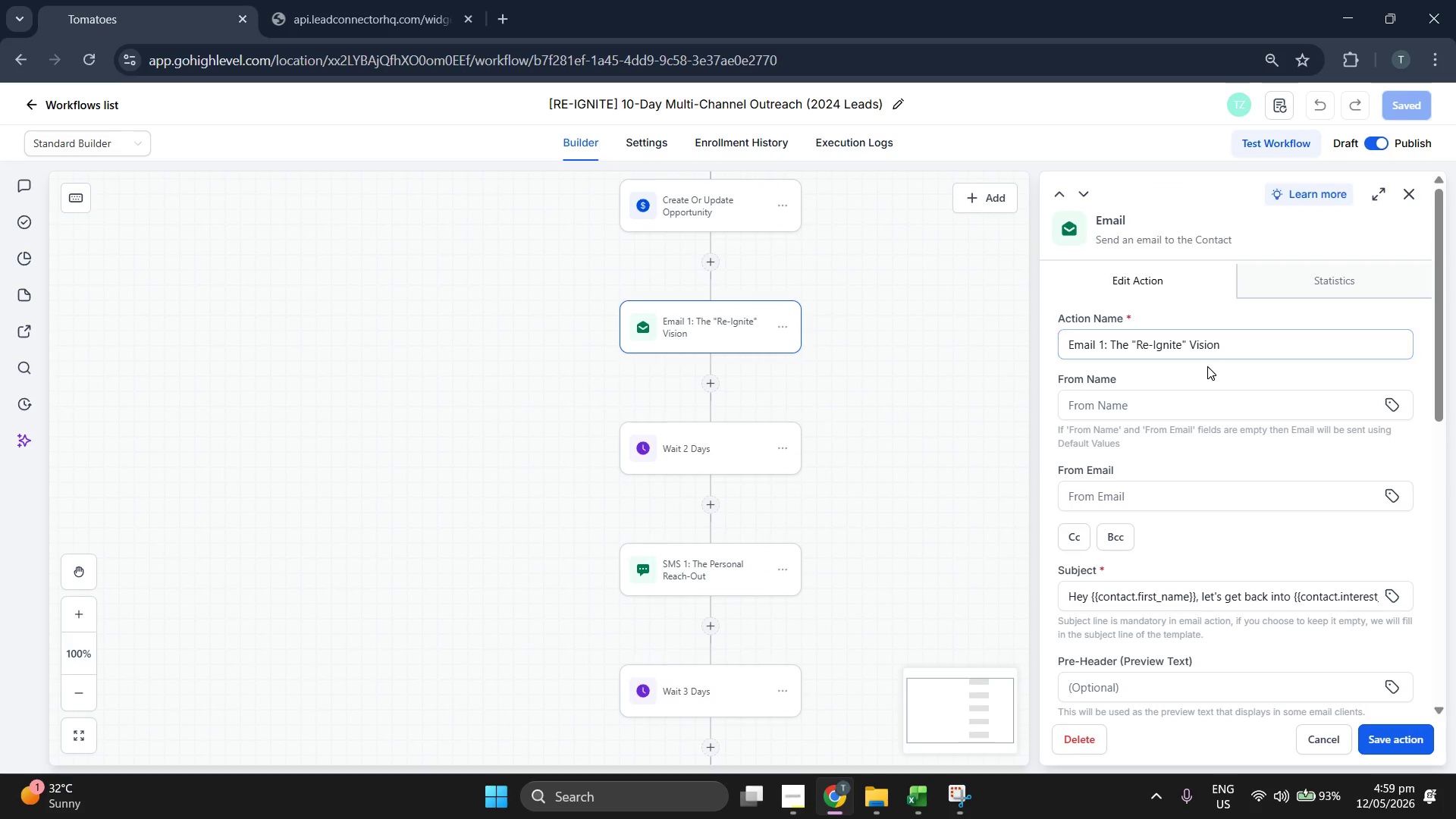 
left_click([1342, 351])
 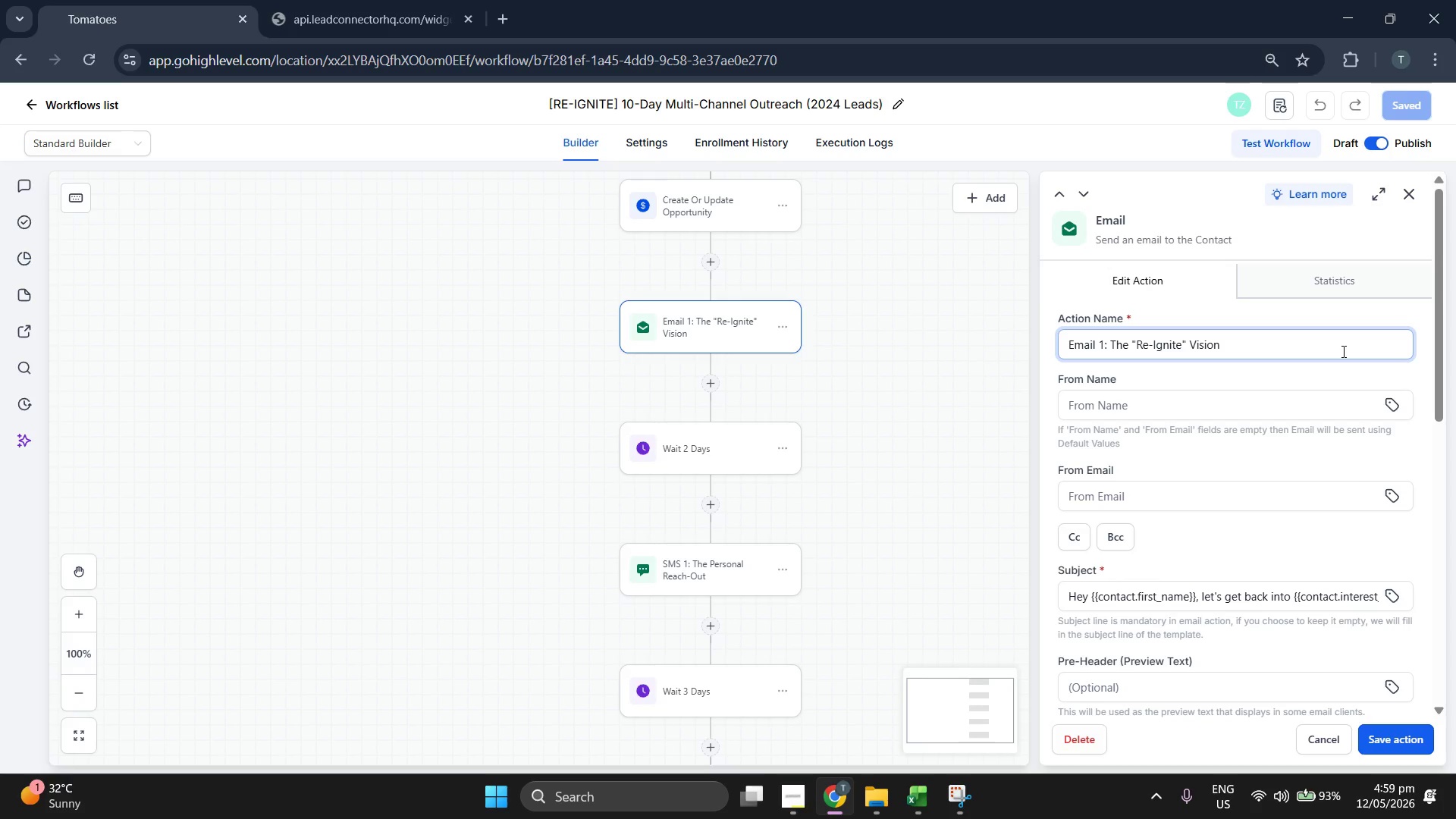 
double_click([1342, 351])
 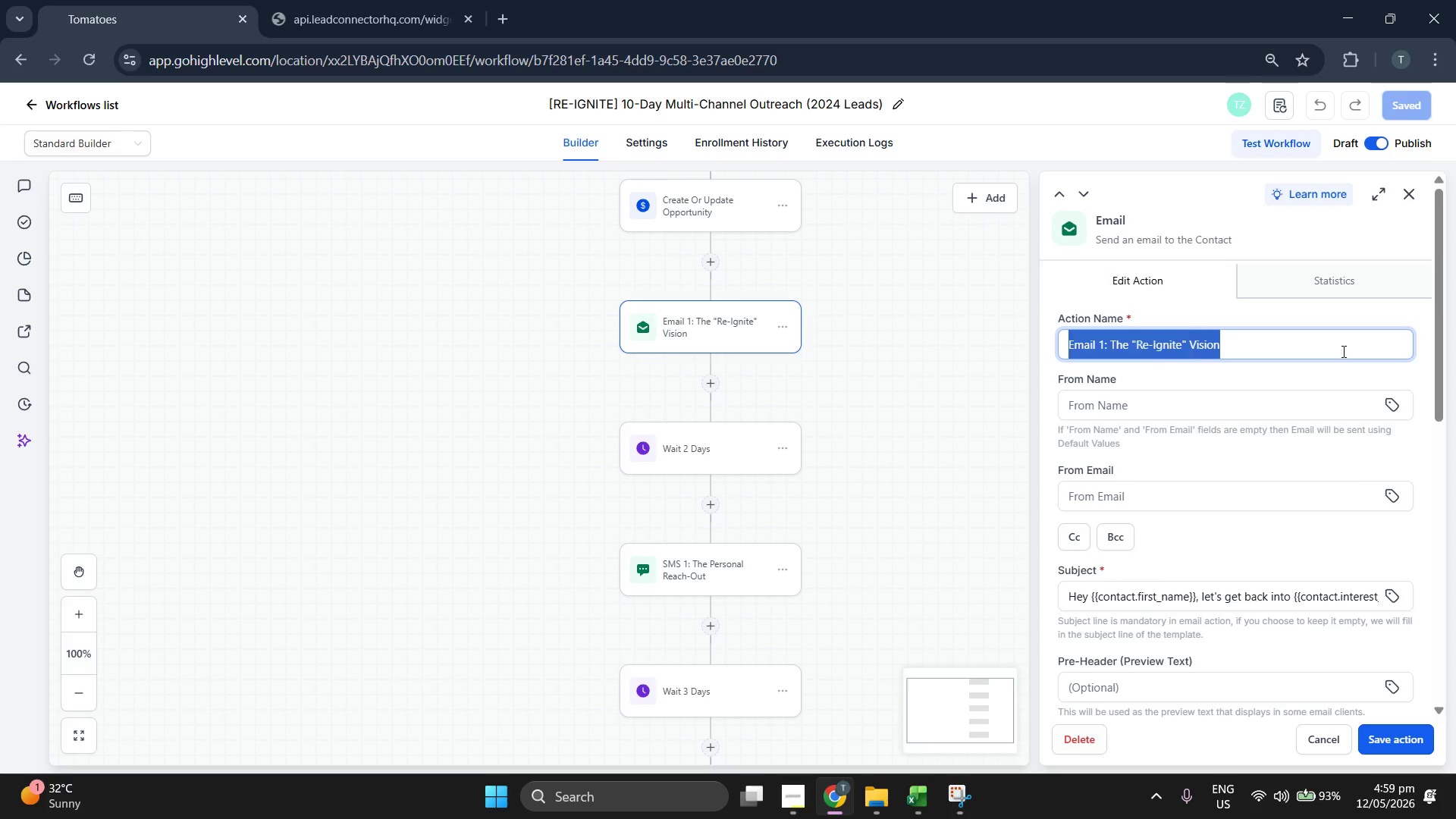 
triple_click([1342, 351])
 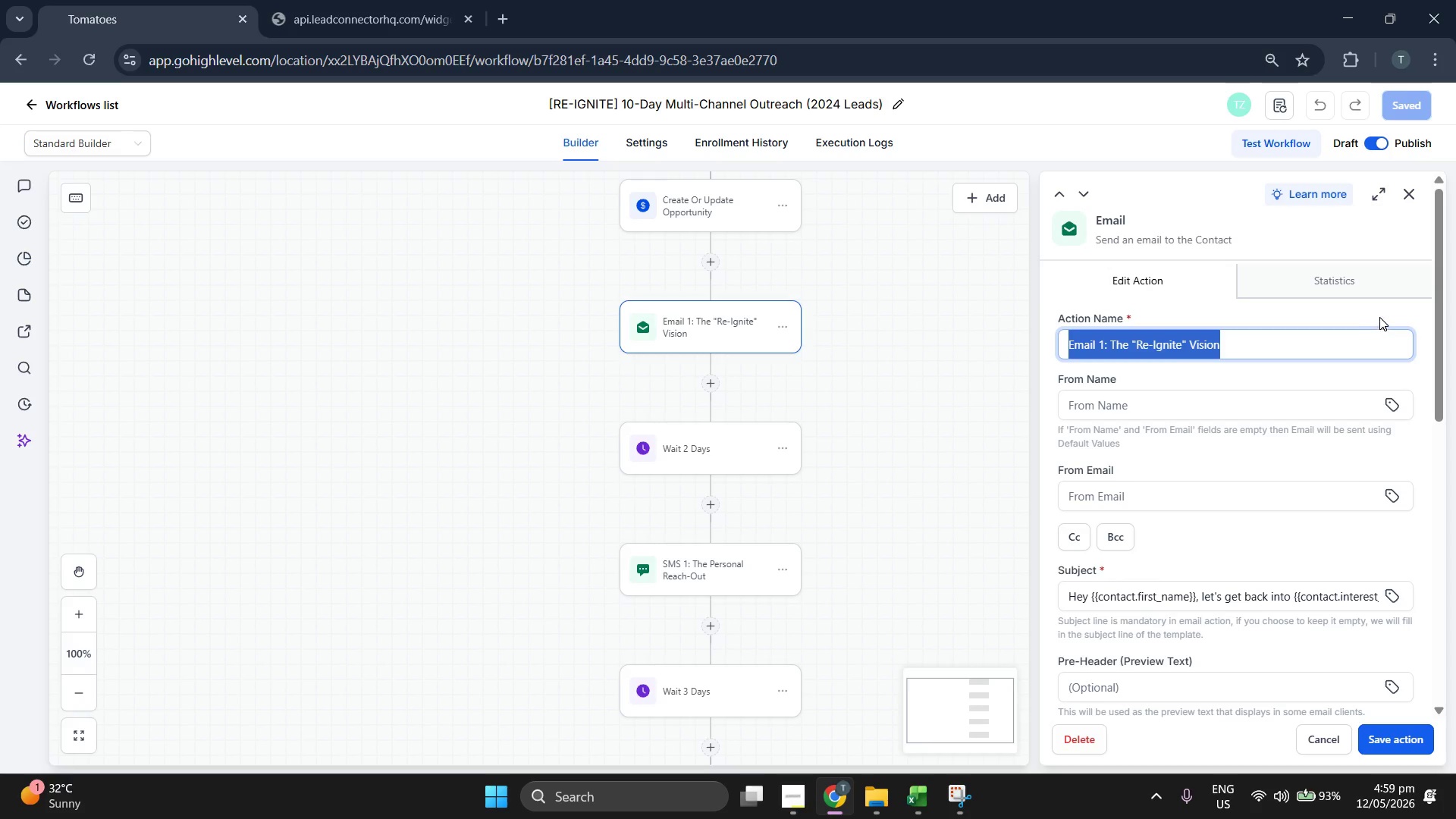 
left_click([1379, 317])
 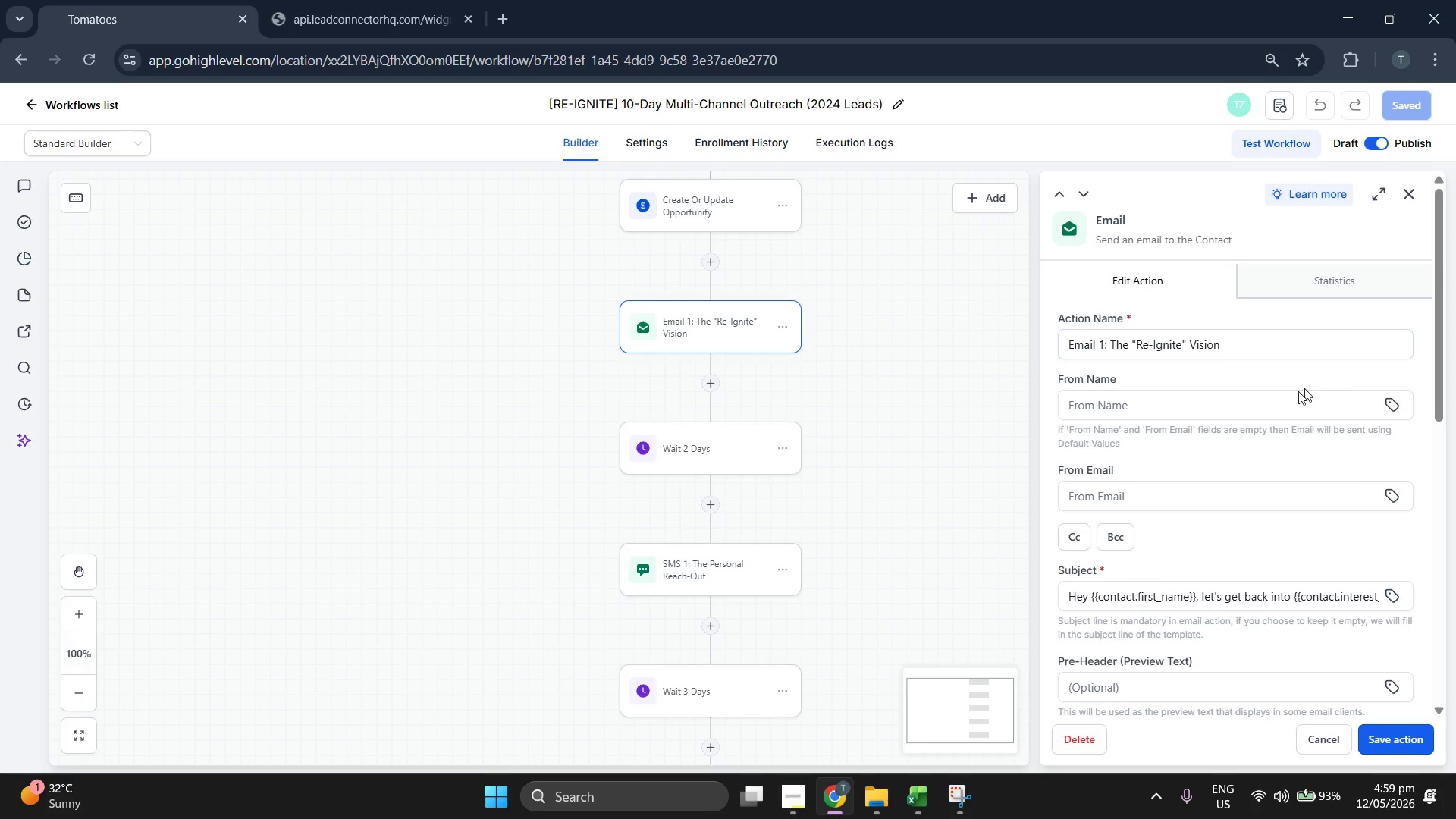 
scroll: coordinate [1294, 394], scroll_direction: down, amount: 3.0
 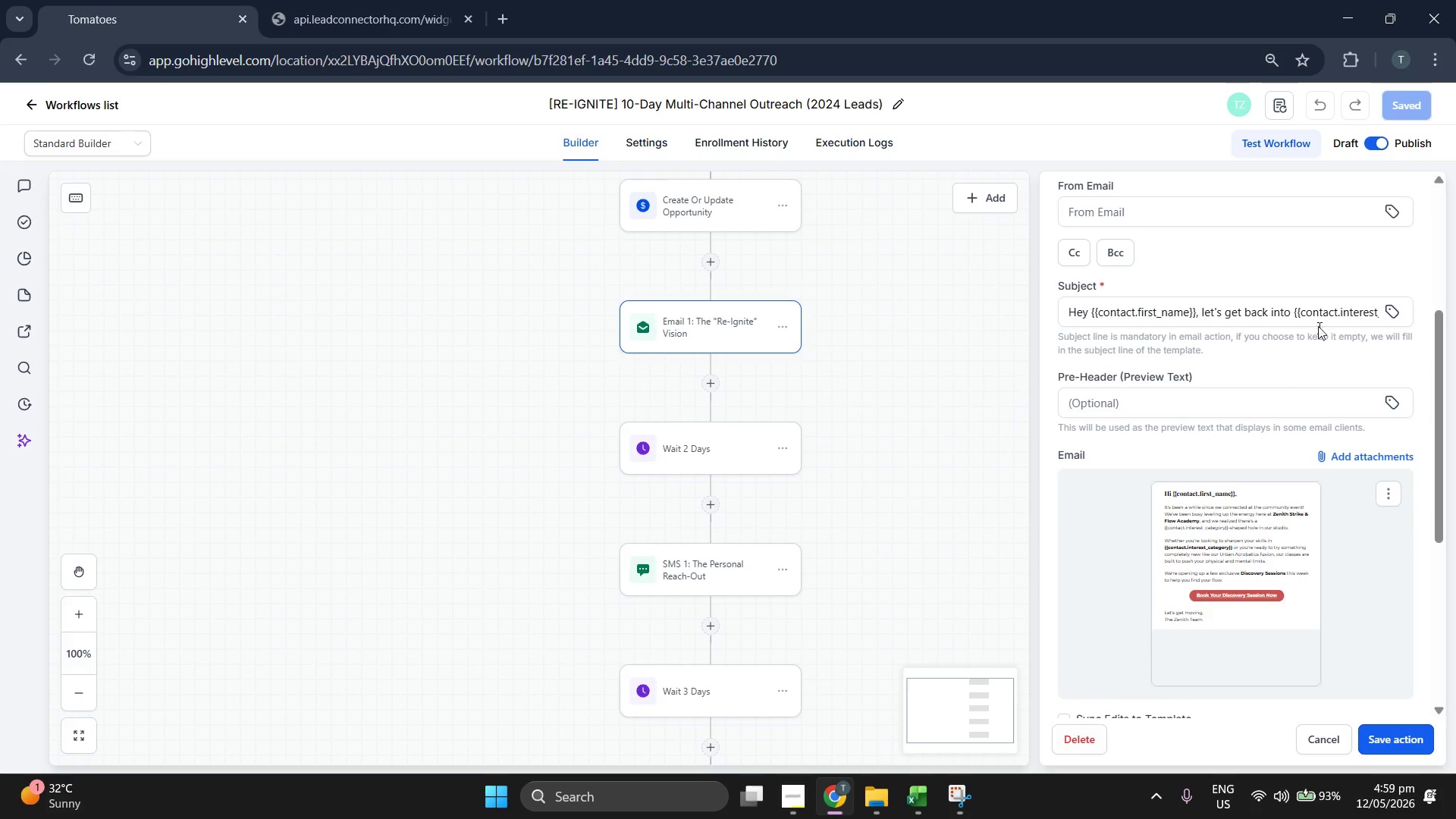 
double_click([1319, 318])
 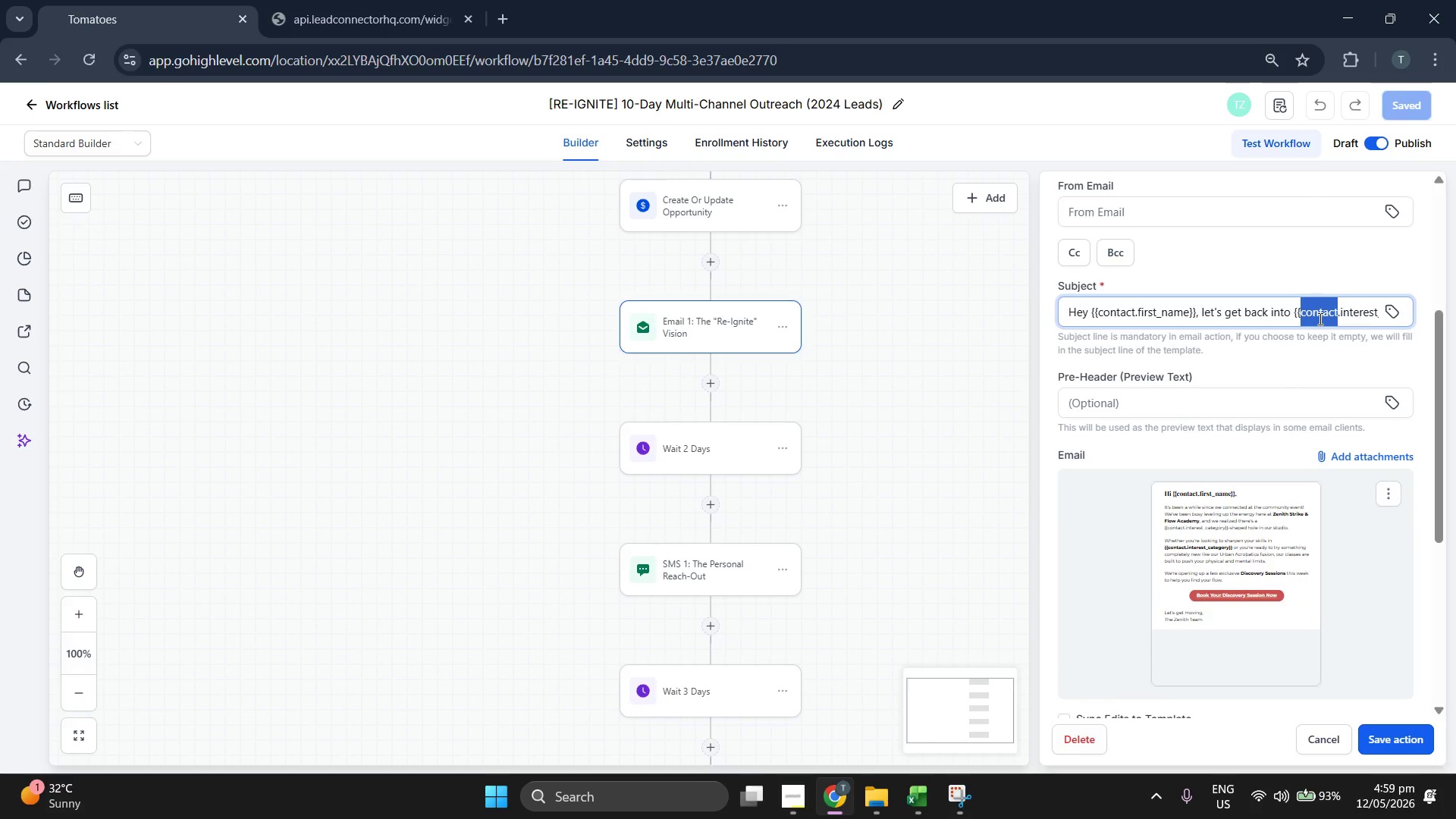 
triple_click([1319, 318])
 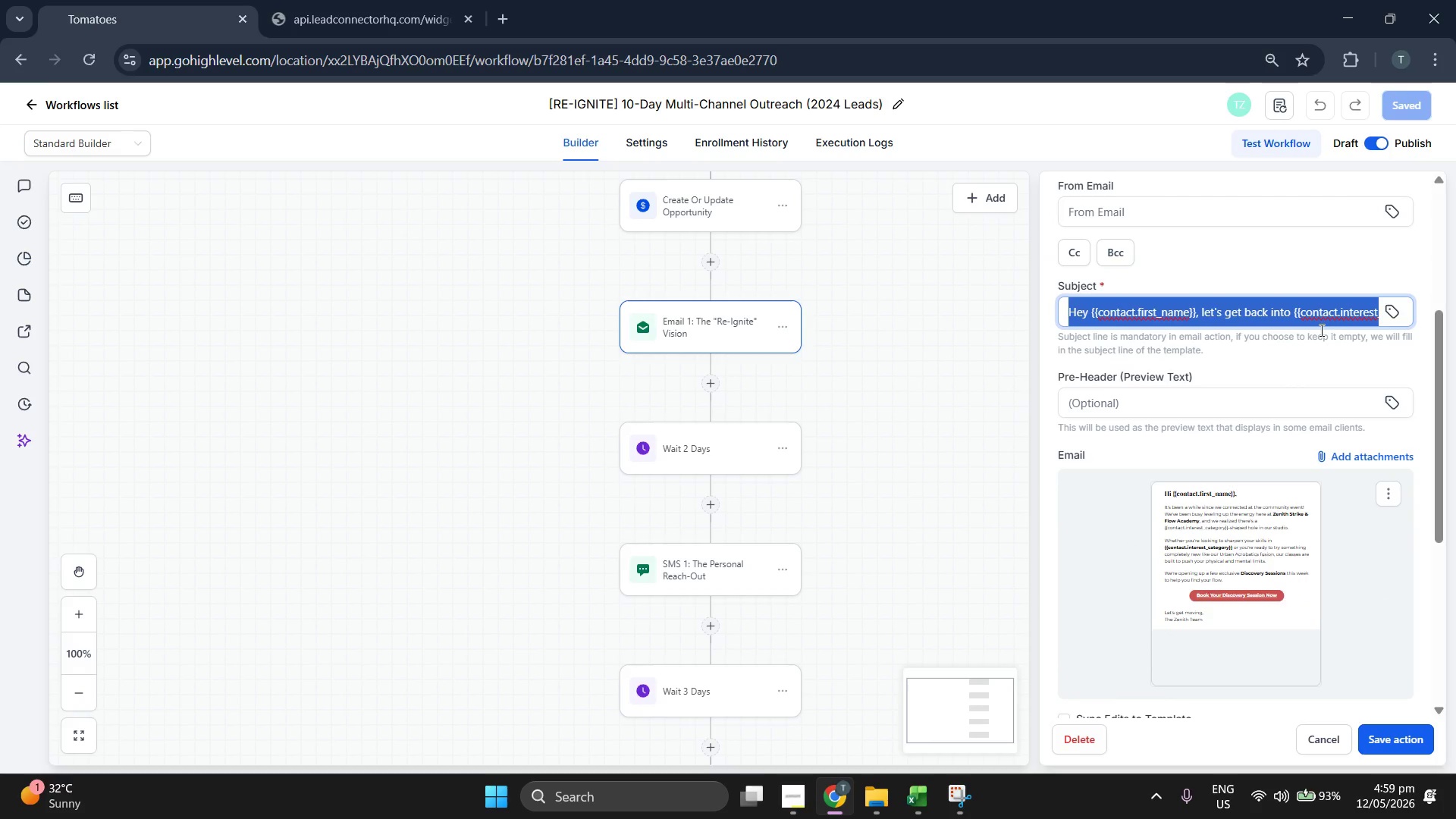 
left_click([1327, 322])
 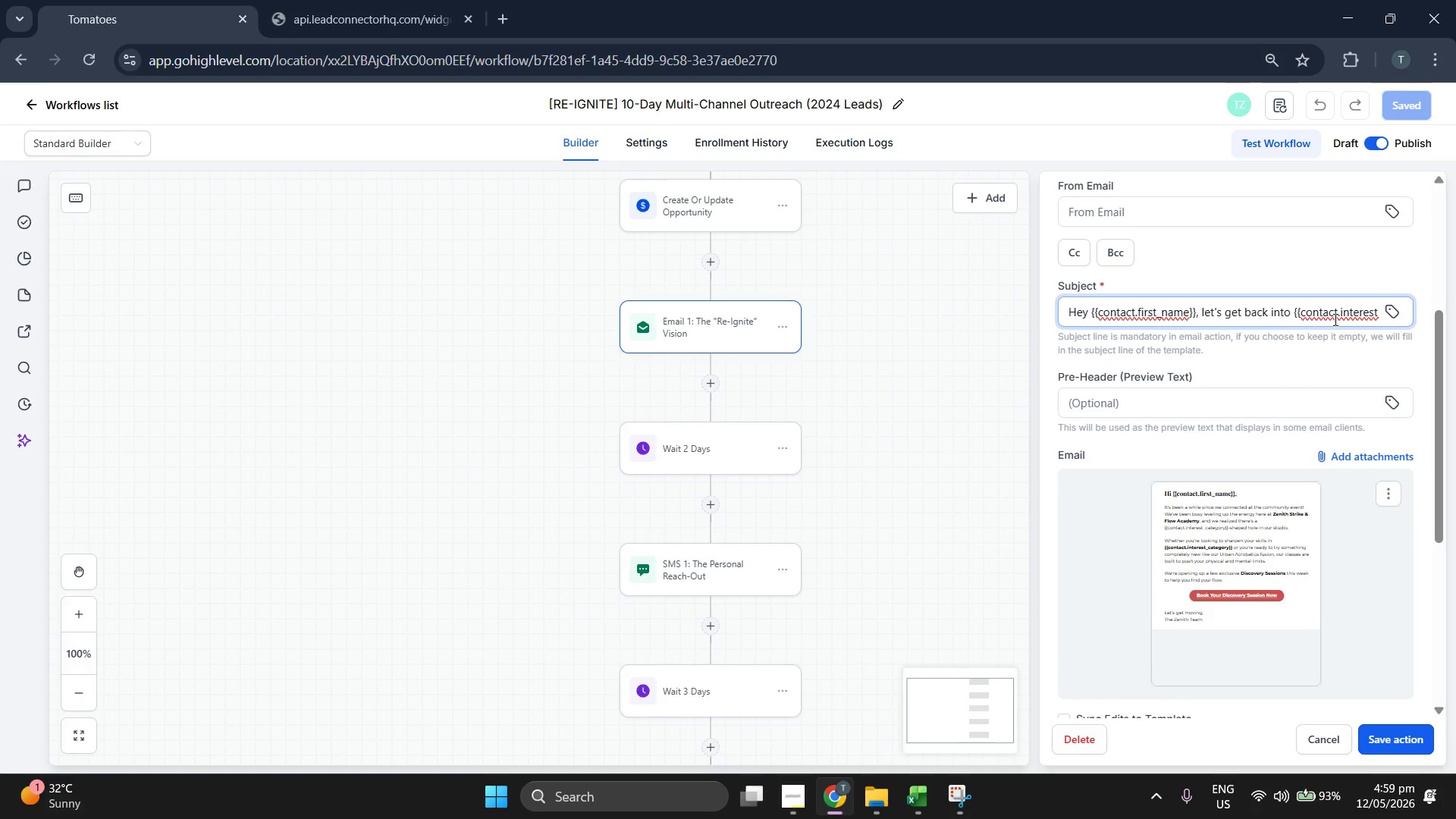 
hold_key(key=ArrowRight, duration=1.51)
 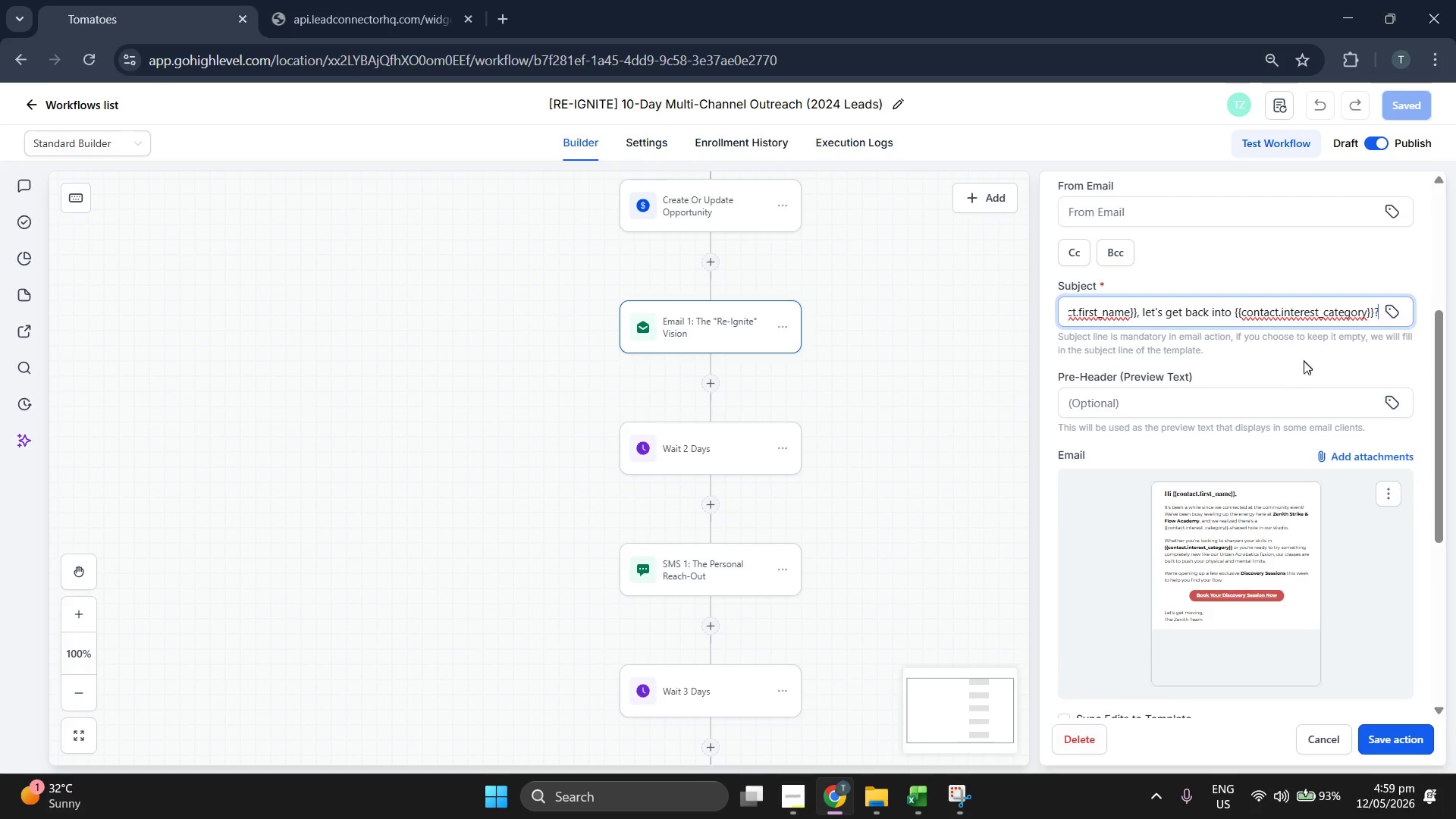 
left_click([1298, 372])
 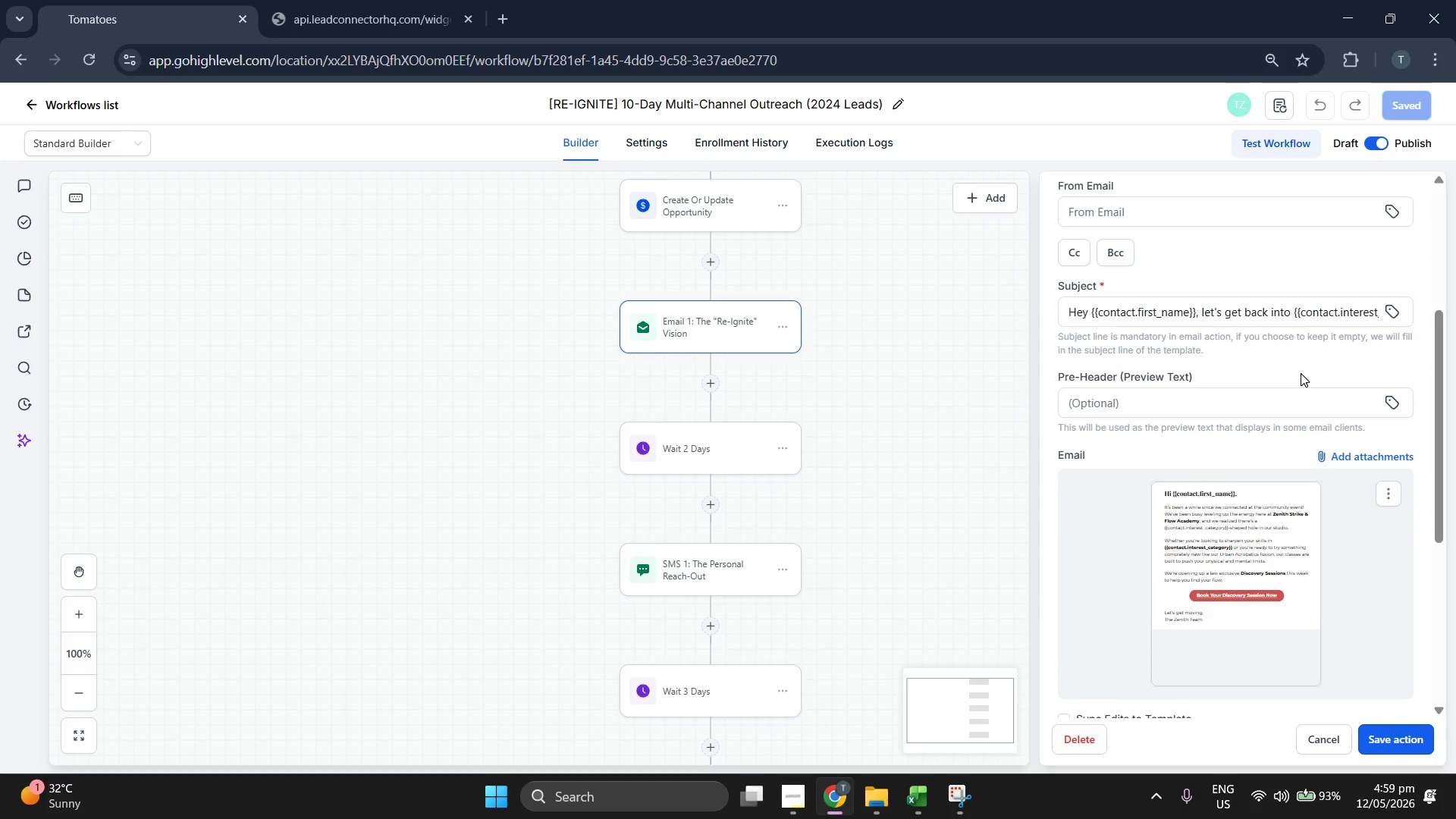 
scroll: coordinate [1199, 441], scroll_direction: down, amount: 6.0
 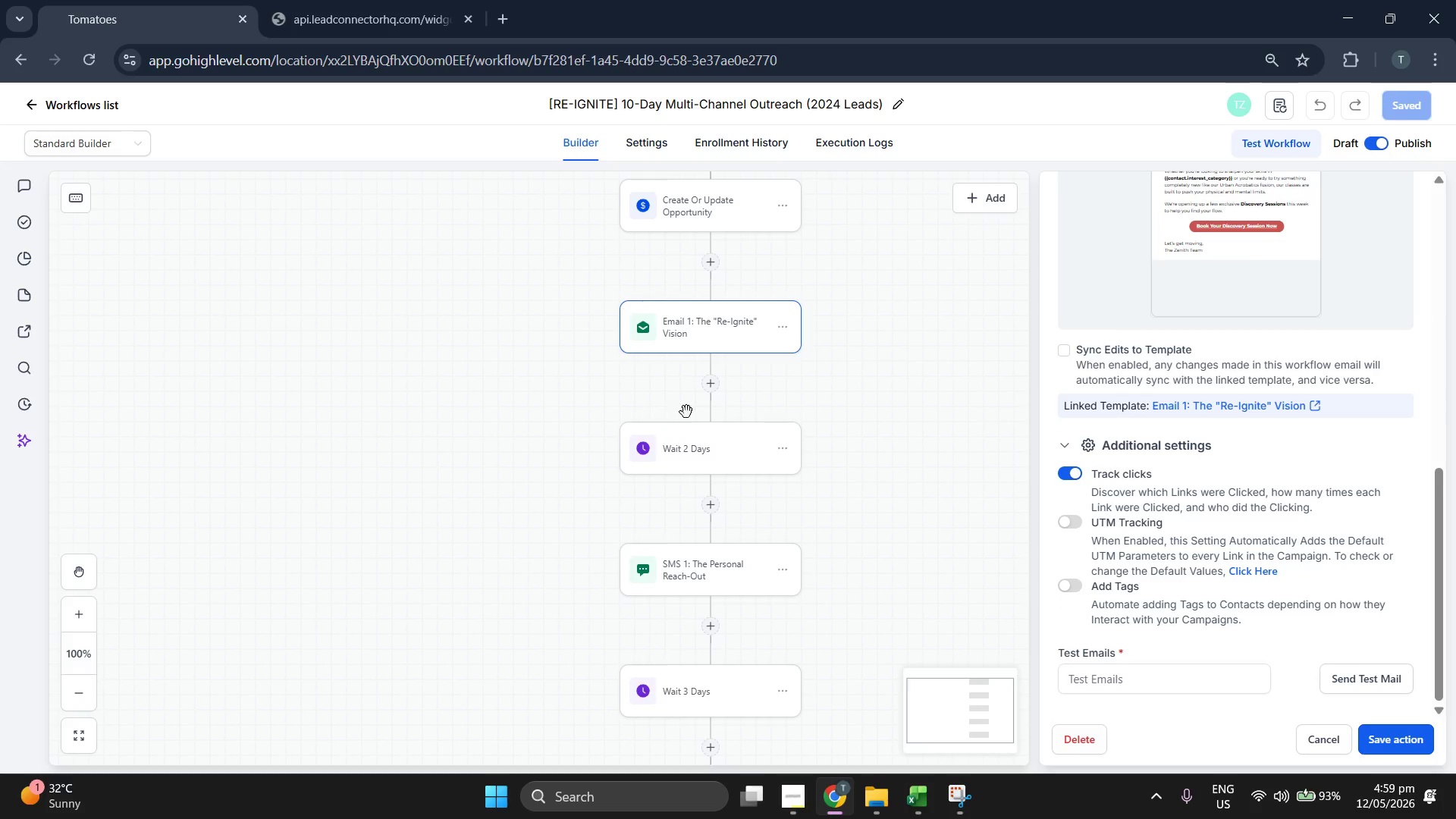 
left_click([711, 447])
 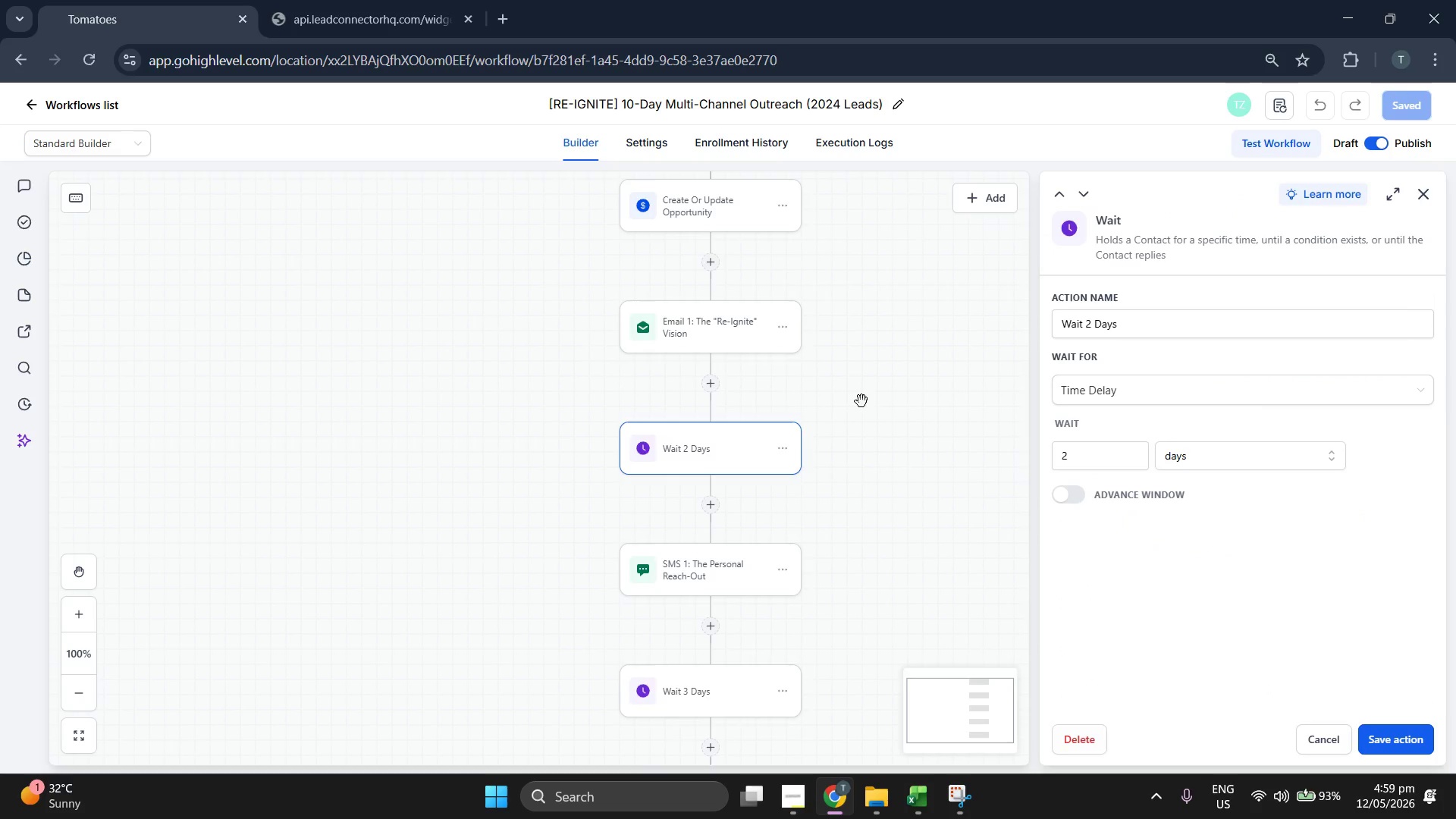 
scroll: coordinate [780, 375], scroll_direction: down, amount: 5.0
 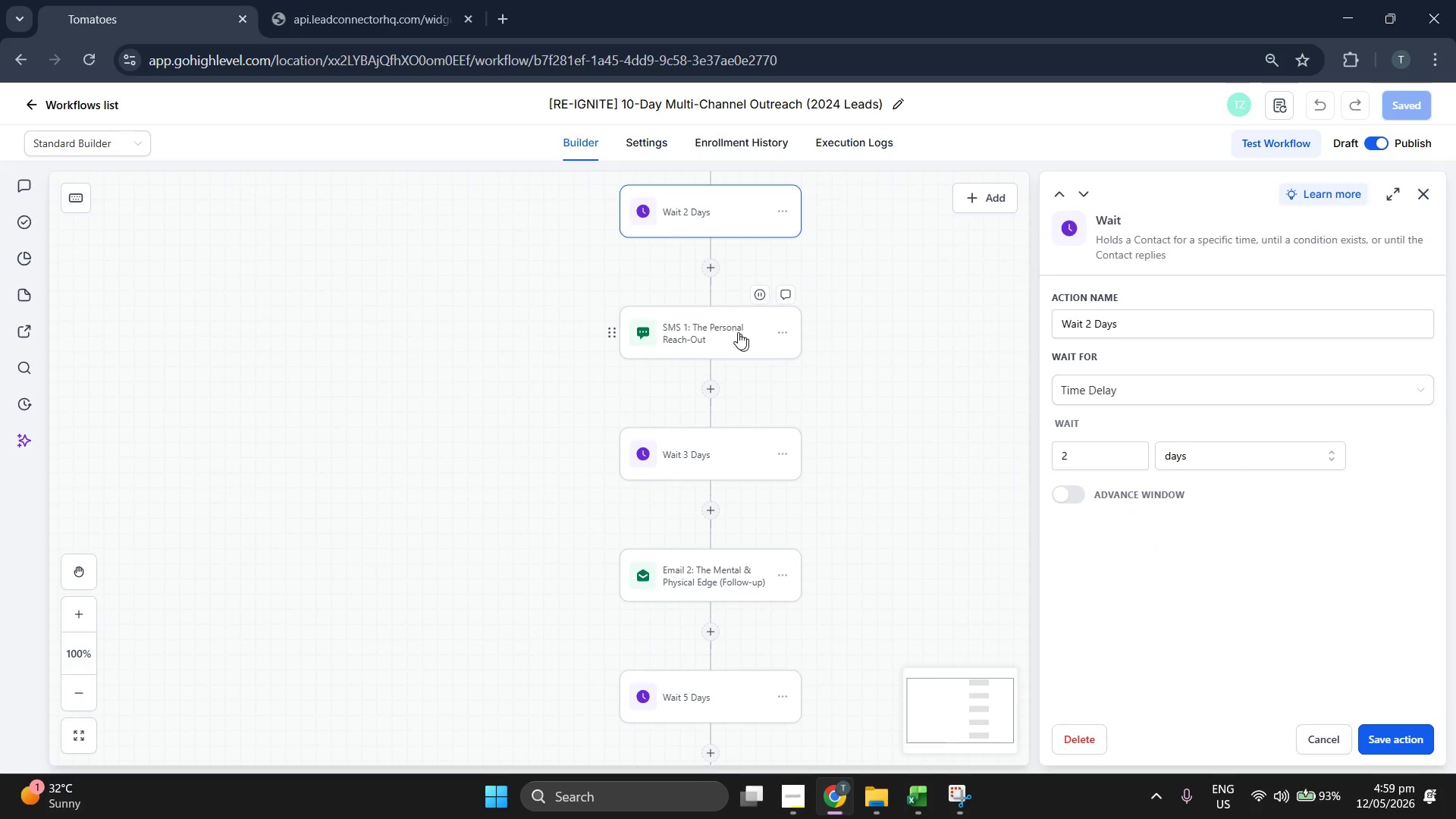 
left_click([736, 331])
 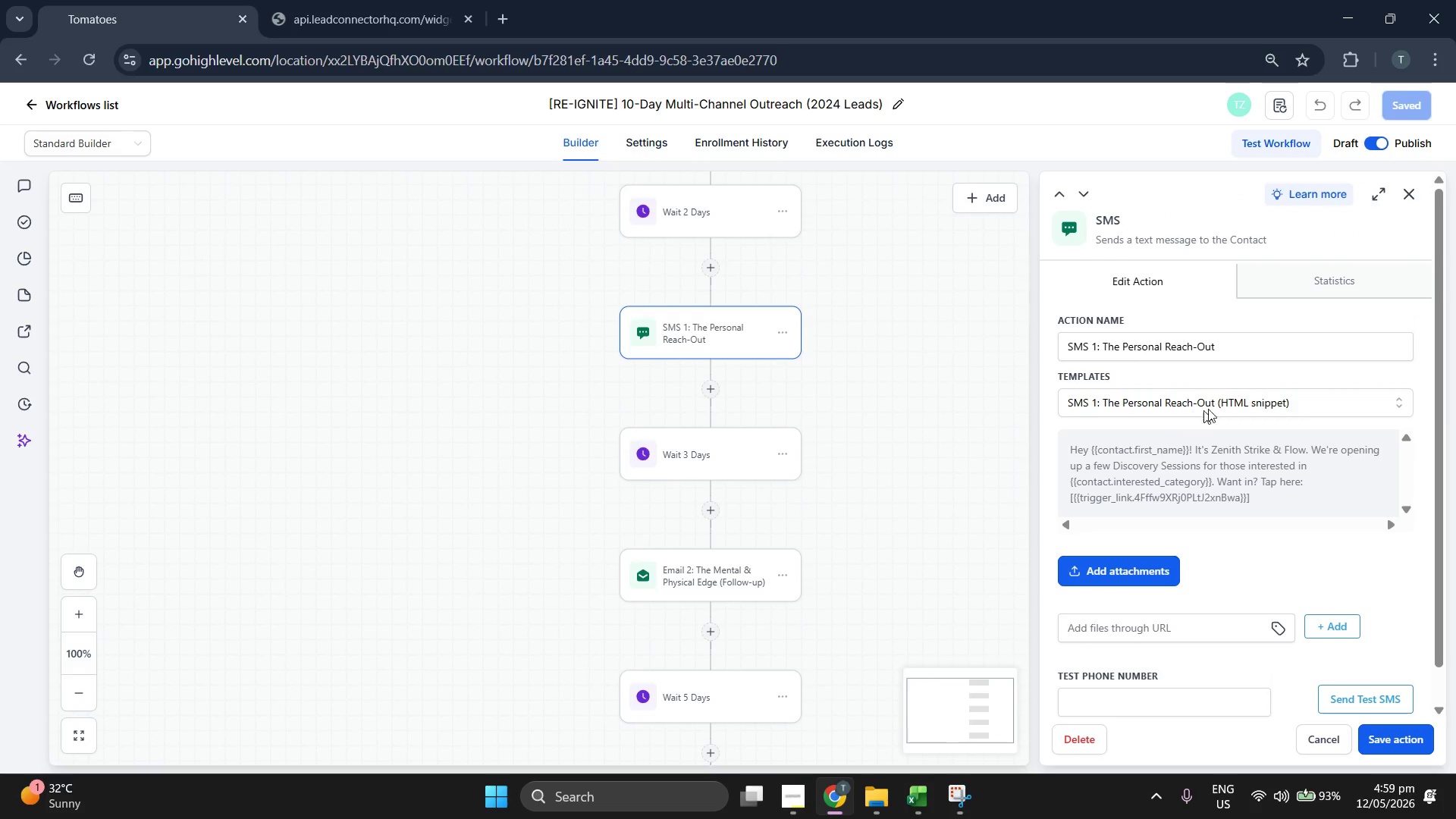 
scroll: coordinate [1199, 486], scroll_direction: down, amount: 2.0
 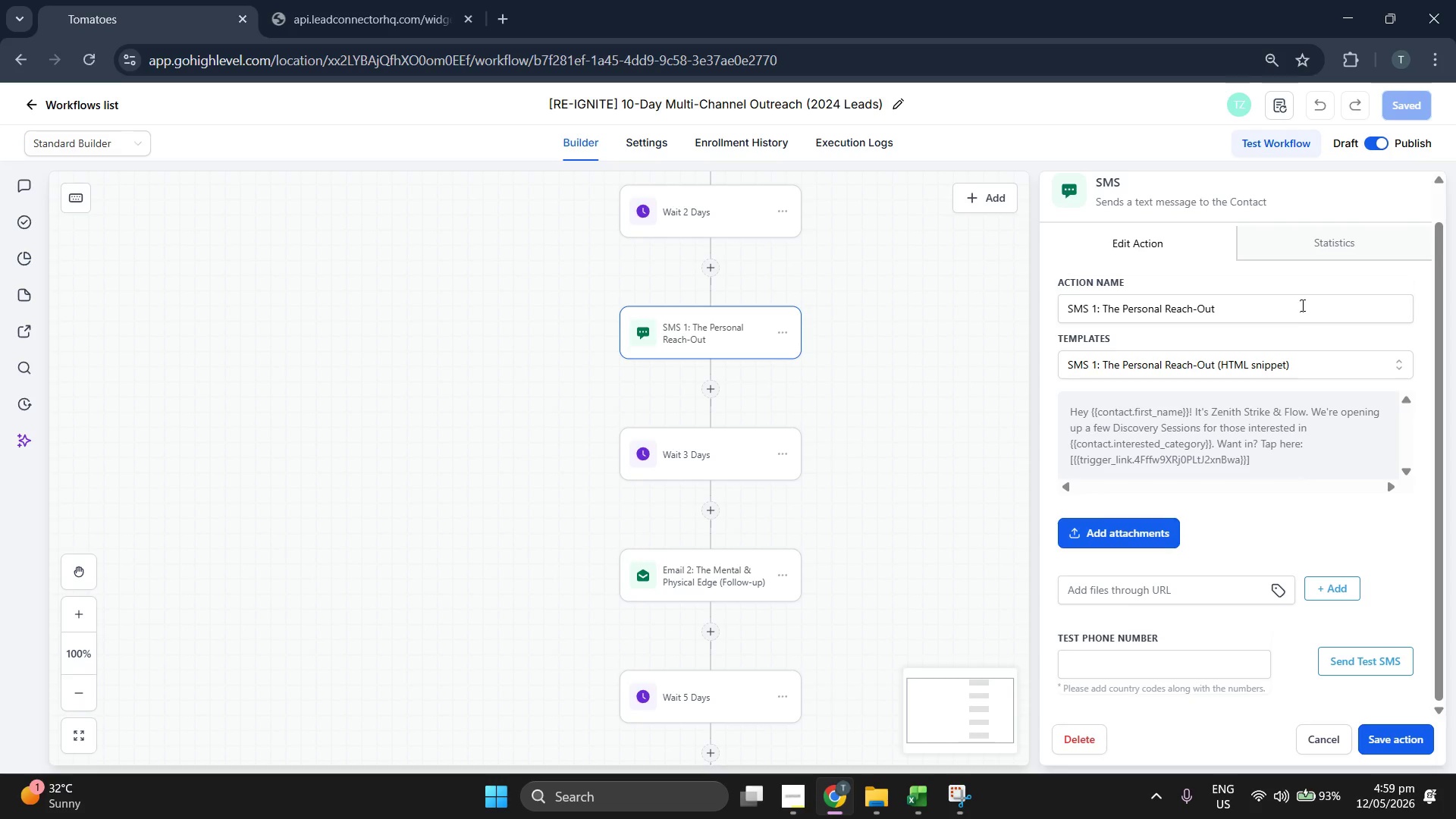 
double_click([1301, 305])
 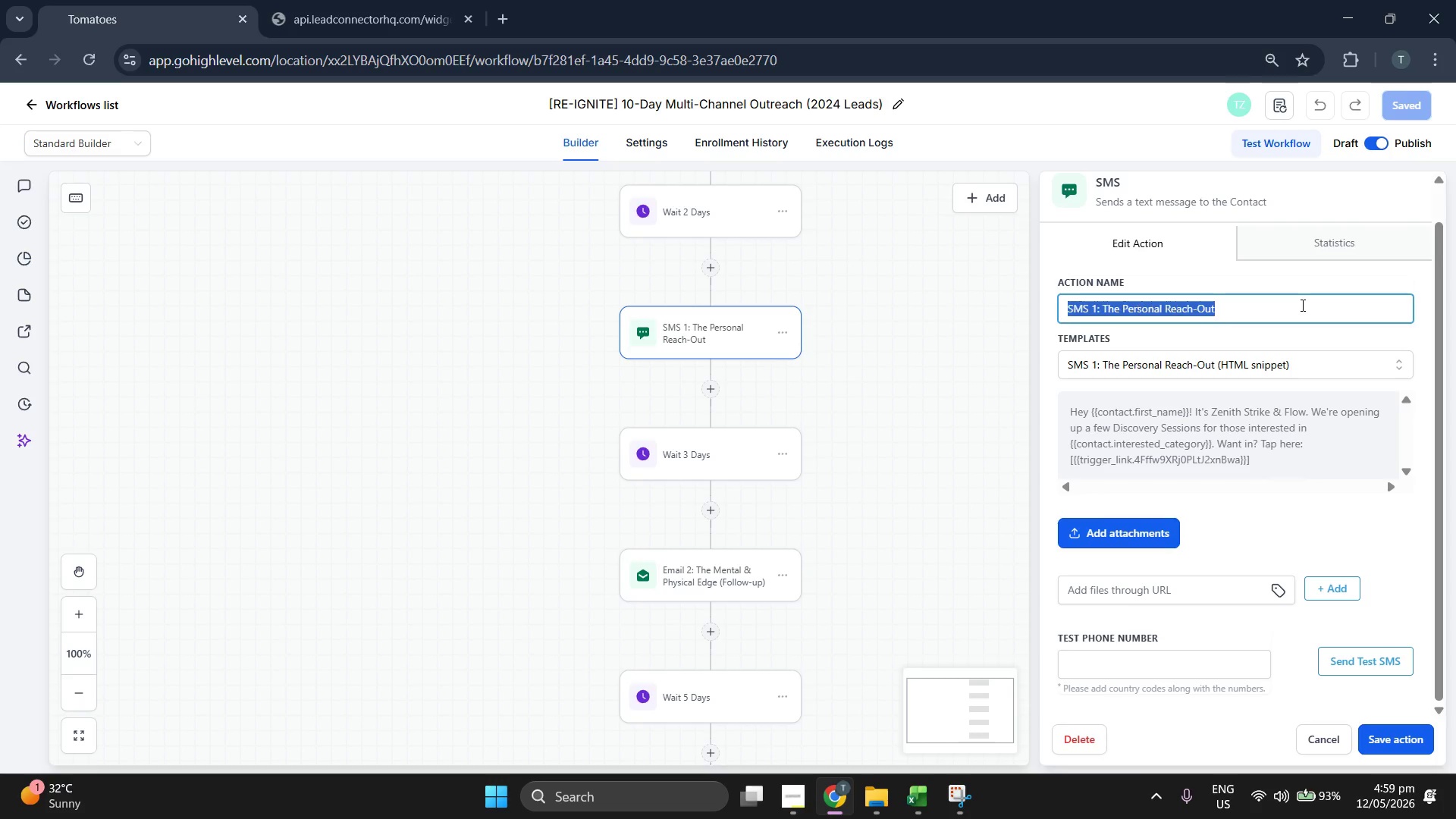 
triple_click([1301, 305])
 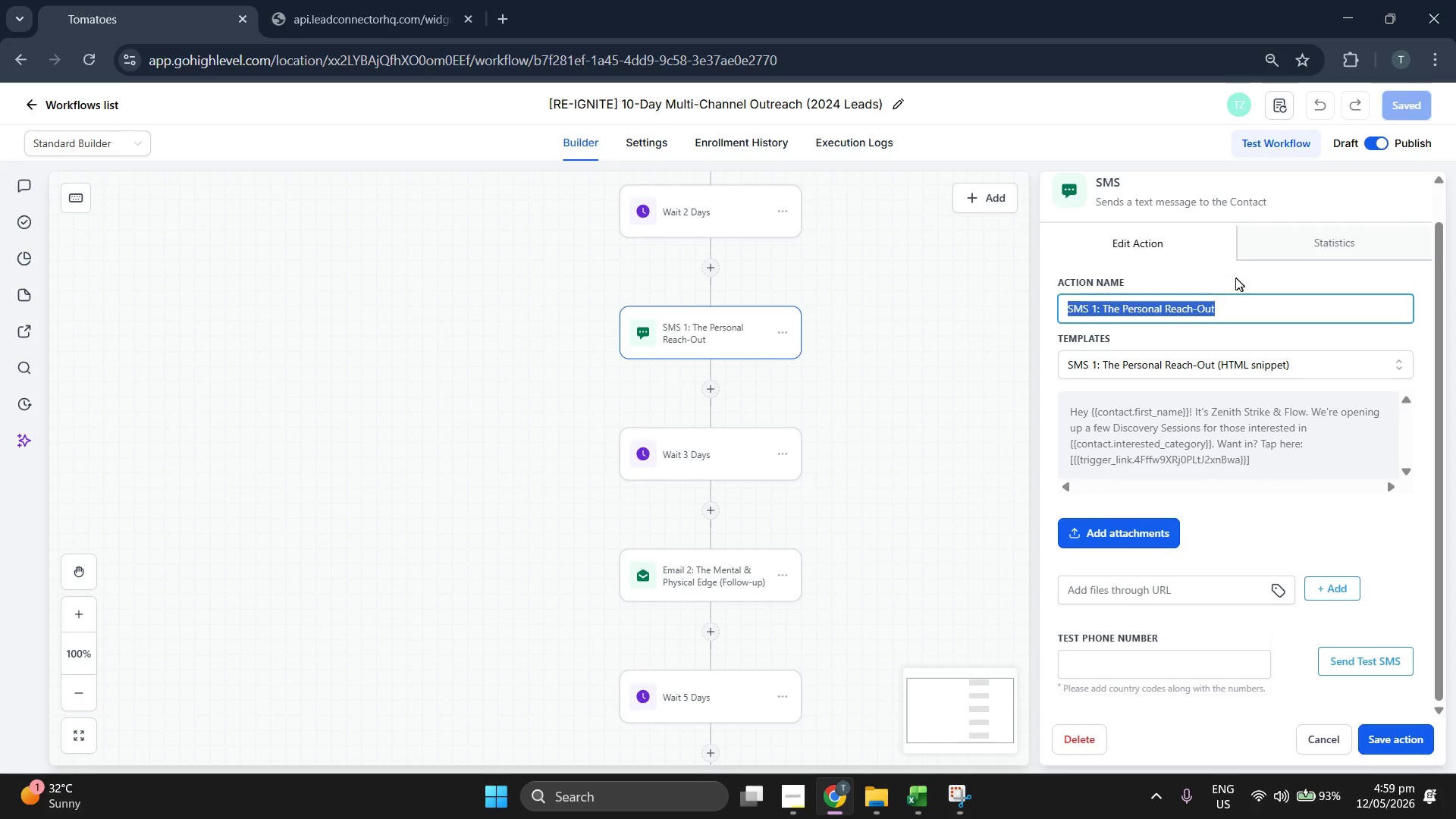 
triple_click([1235, 278])
 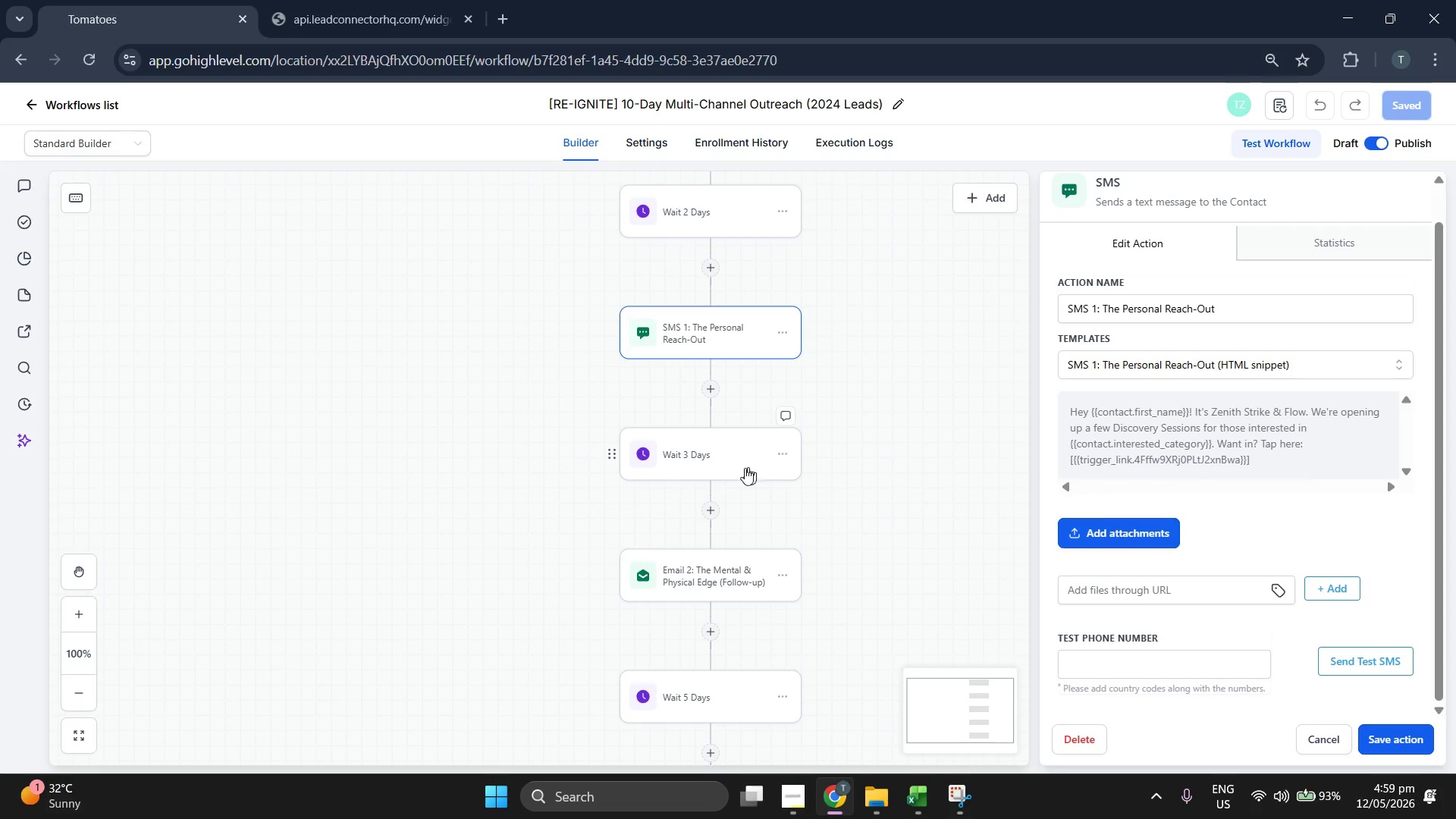 
left_click([714, 471])
 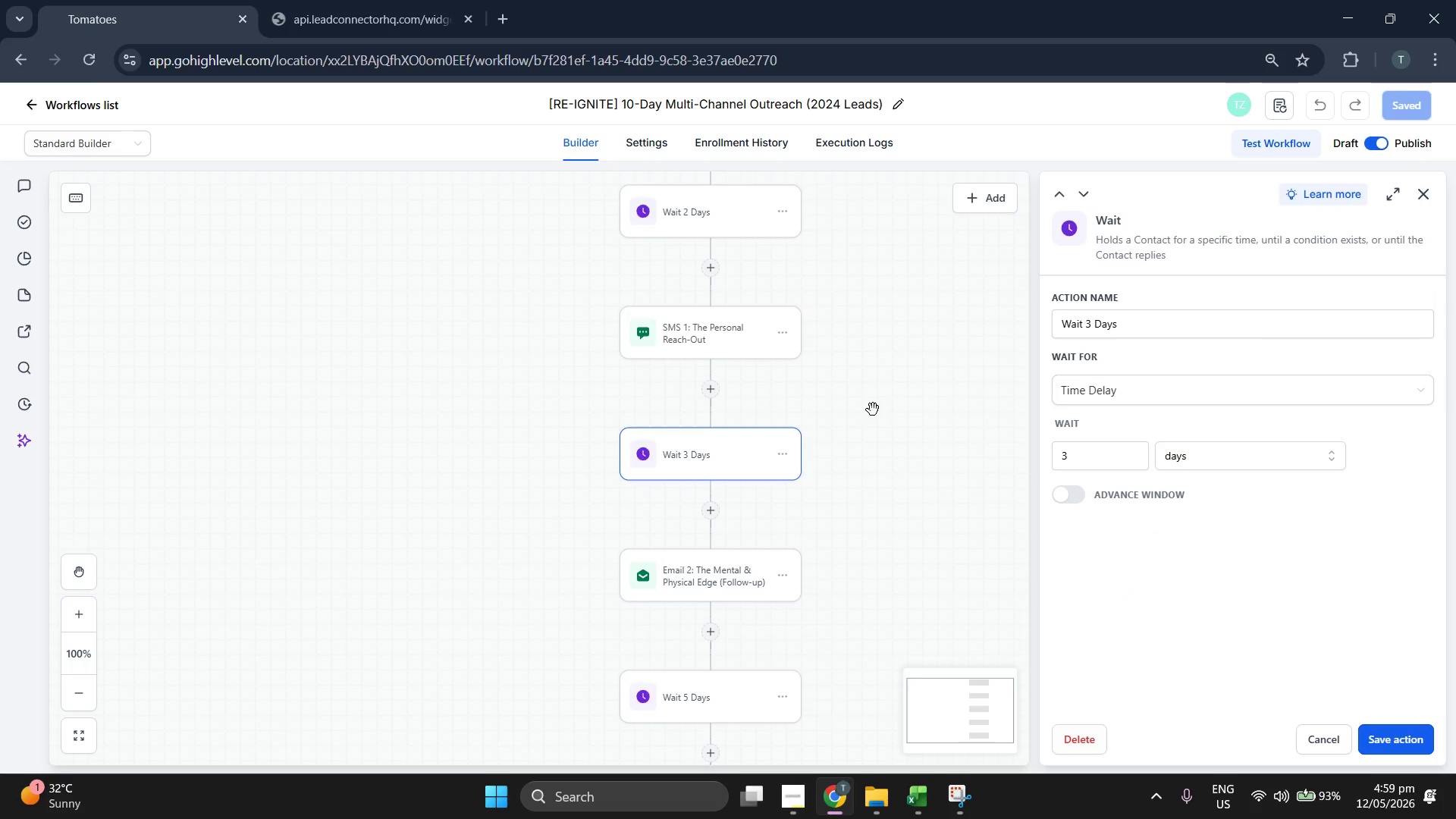 
scroll: coordinate [879, 442], scroll_direction: down, amount: 5.0
 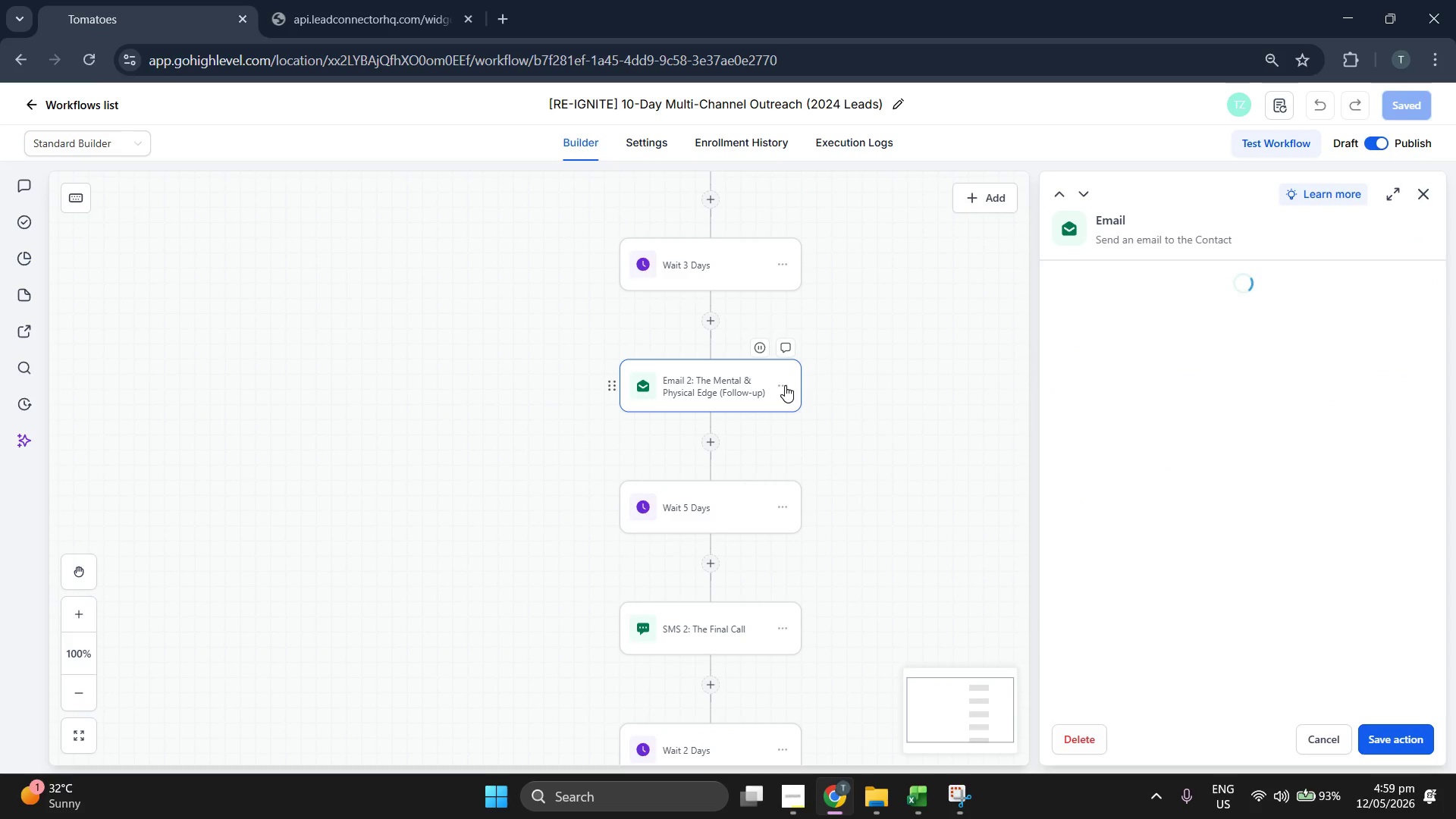 
left_click_drag(start_coordinate=[965, 419], to_coordinate=[996, 397])
 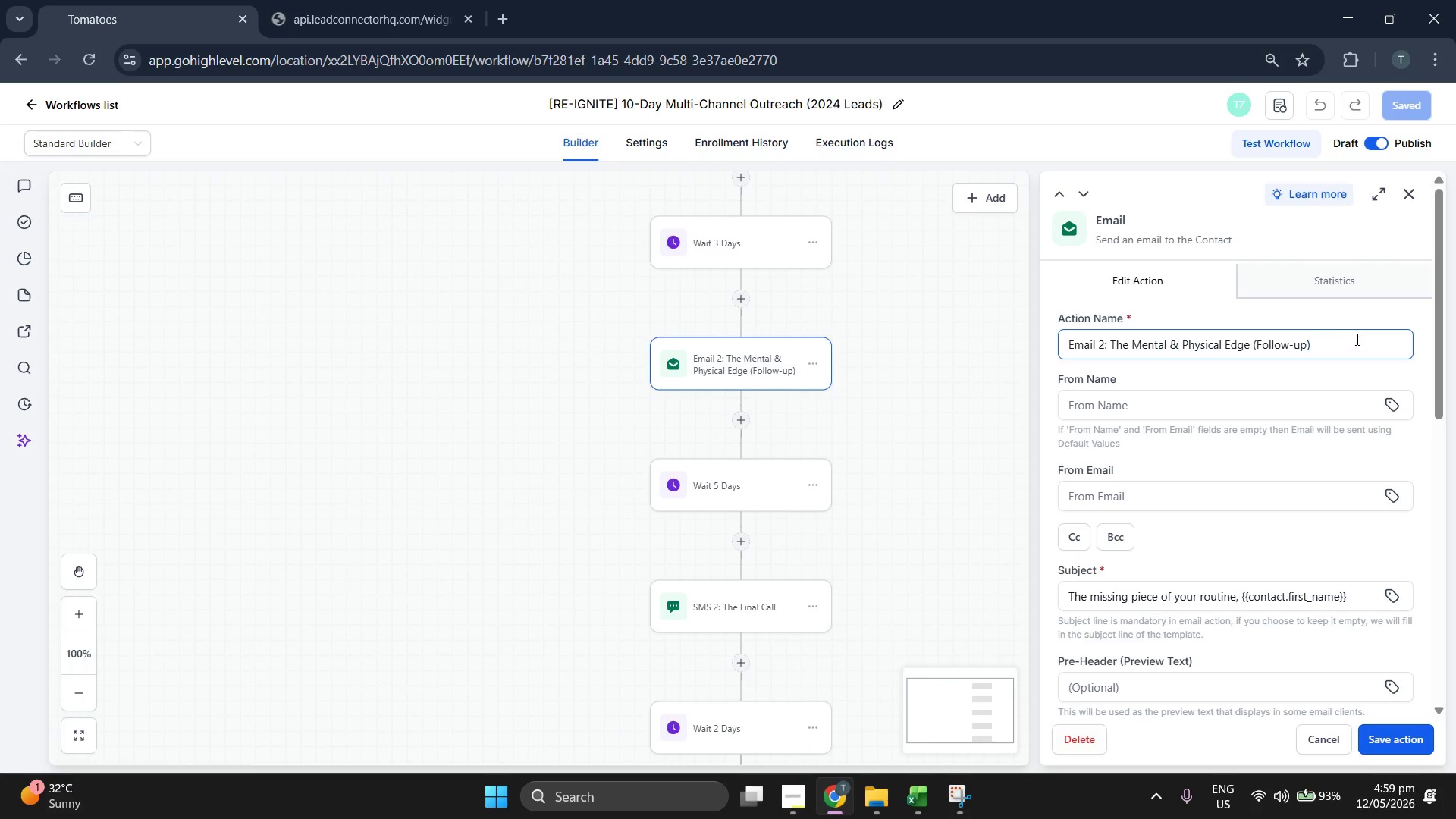 
double_click([1356, 339])
 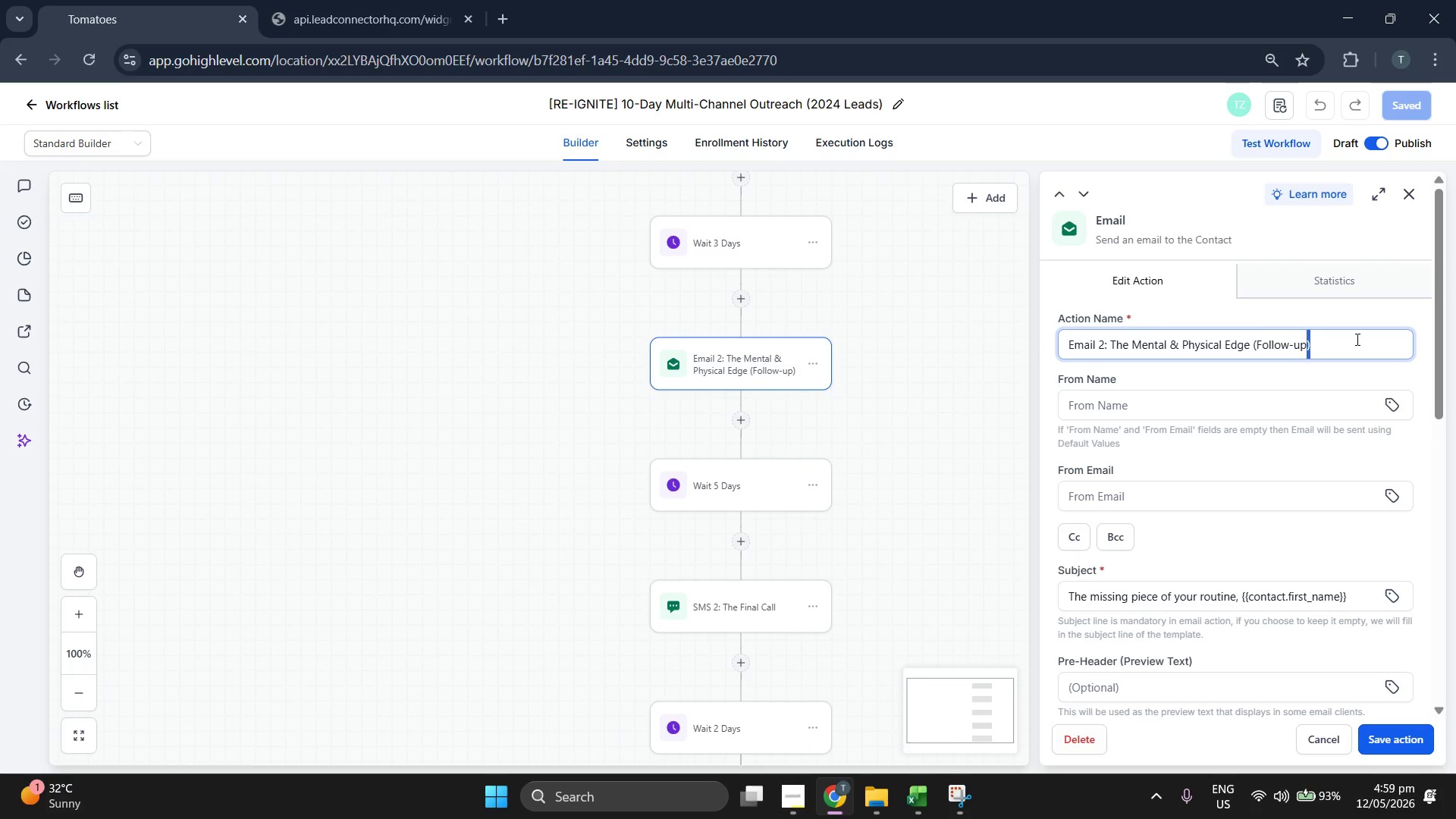 
triple_click([1356, 339])
 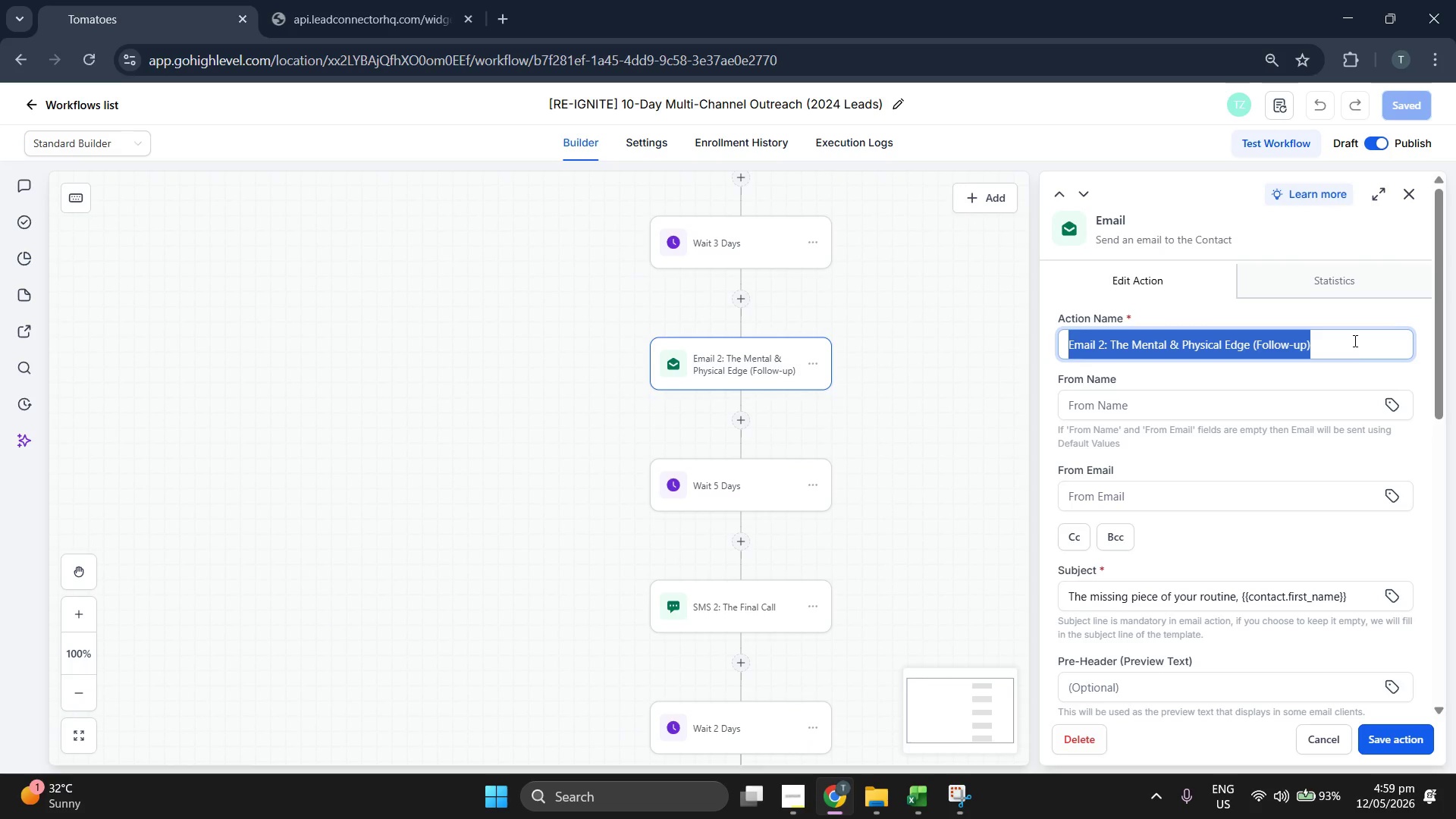 
scroll: coordinate [1354, 340], scroll_direction: down, amount: 1.0
 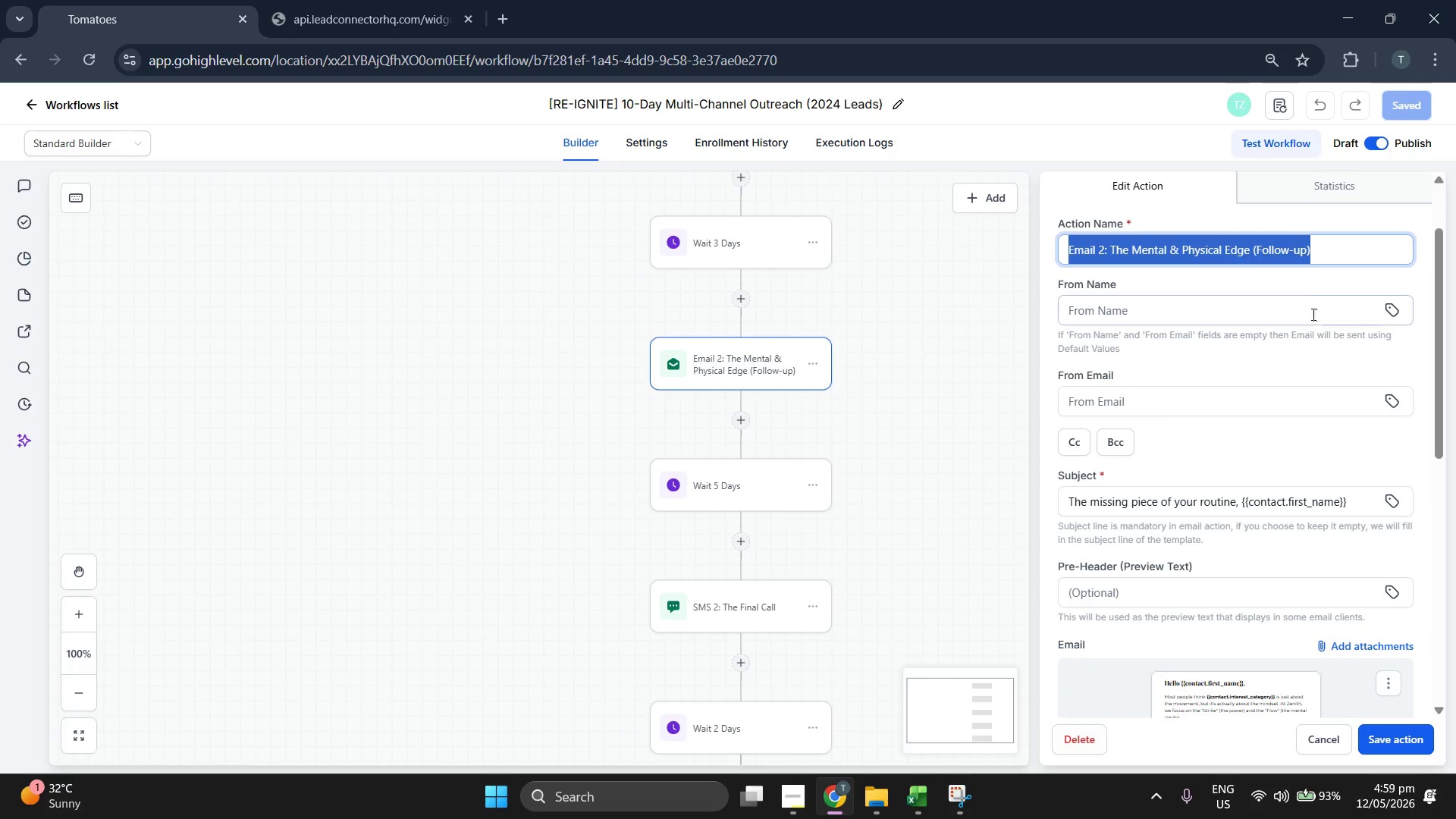 
left_click([1301, 283])
 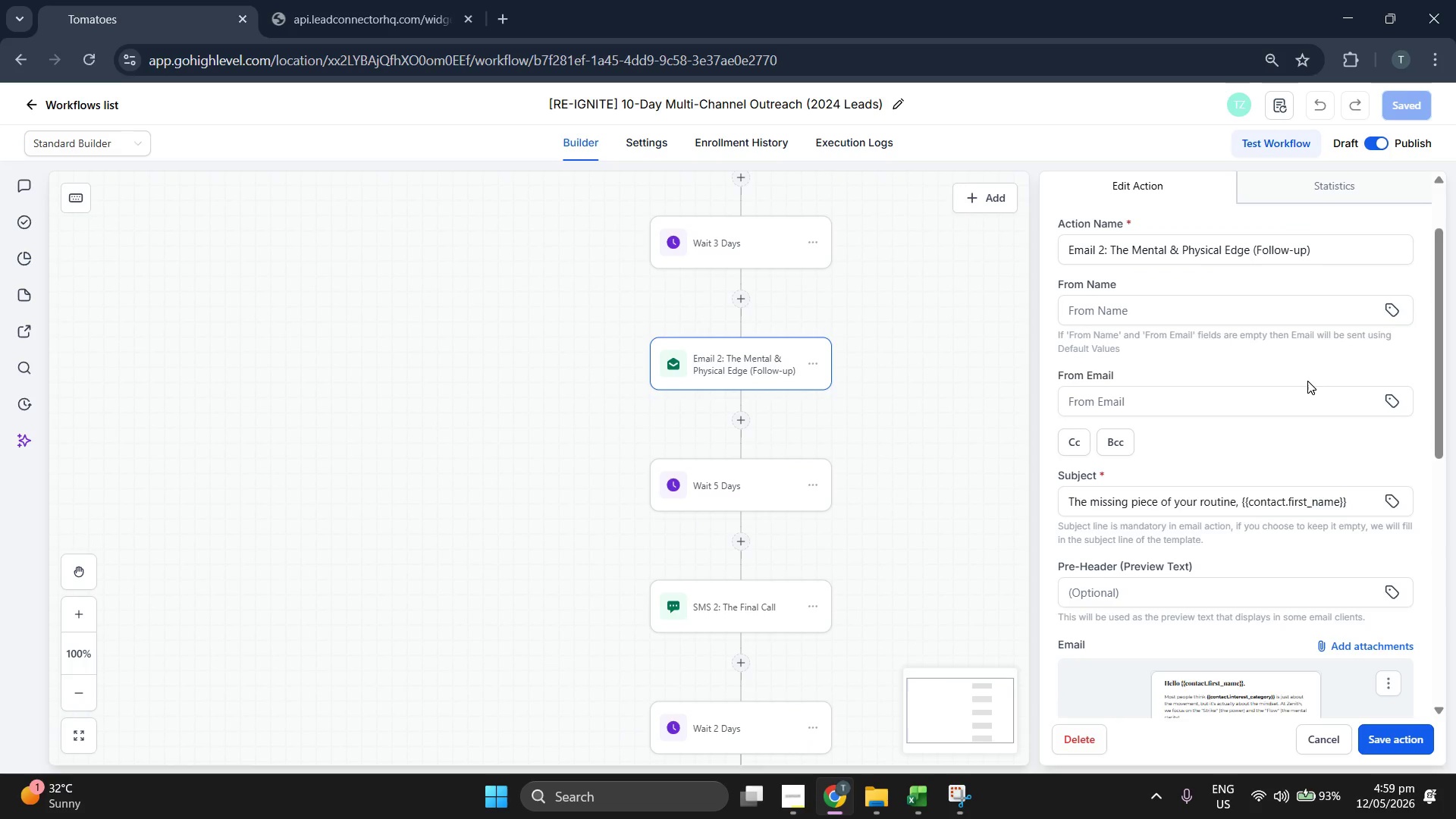 
scroll: coordinate [1307, 381], scroll_direction: down, amount: 2.0
 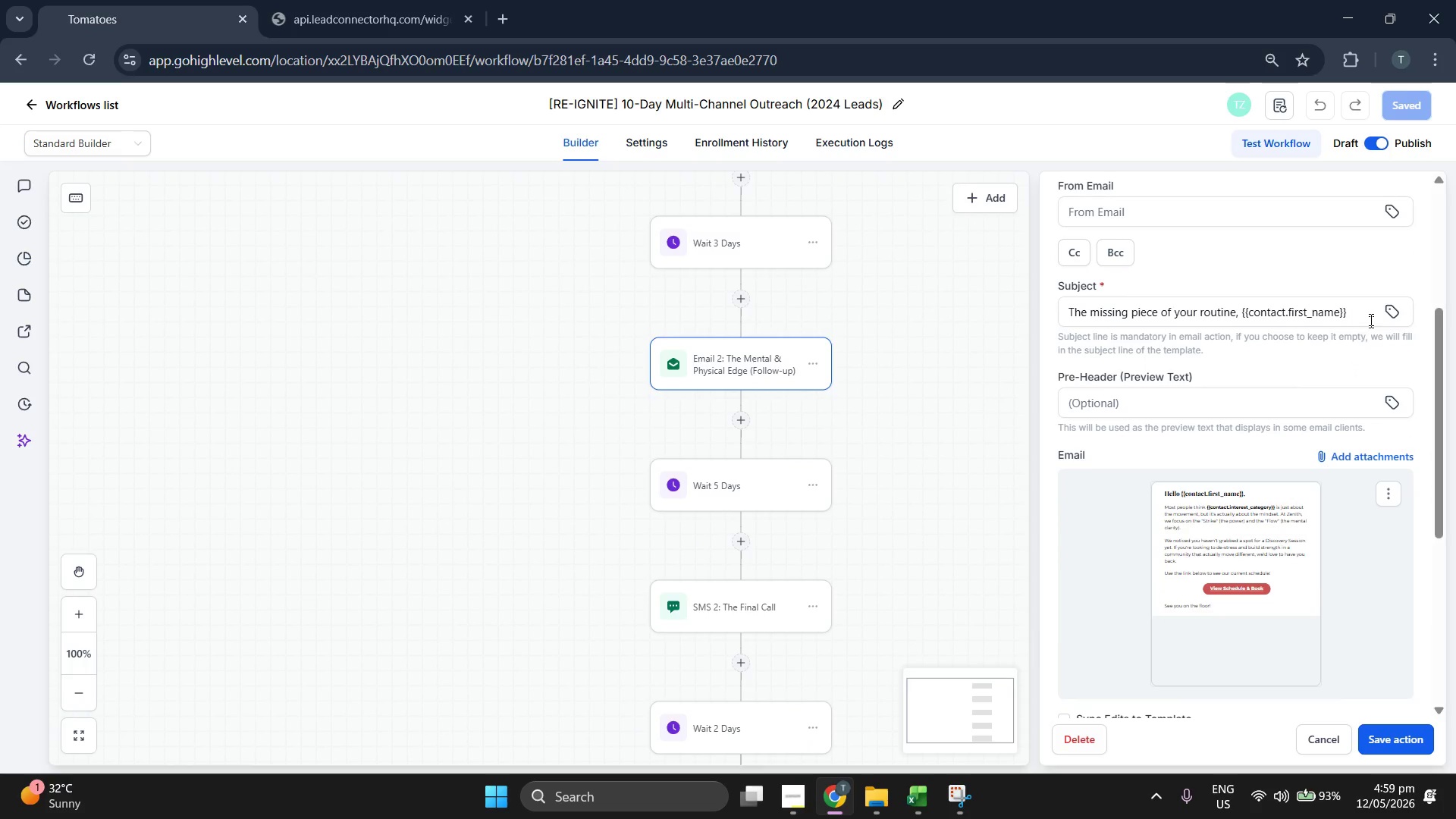 
double_click([1370, 318])
 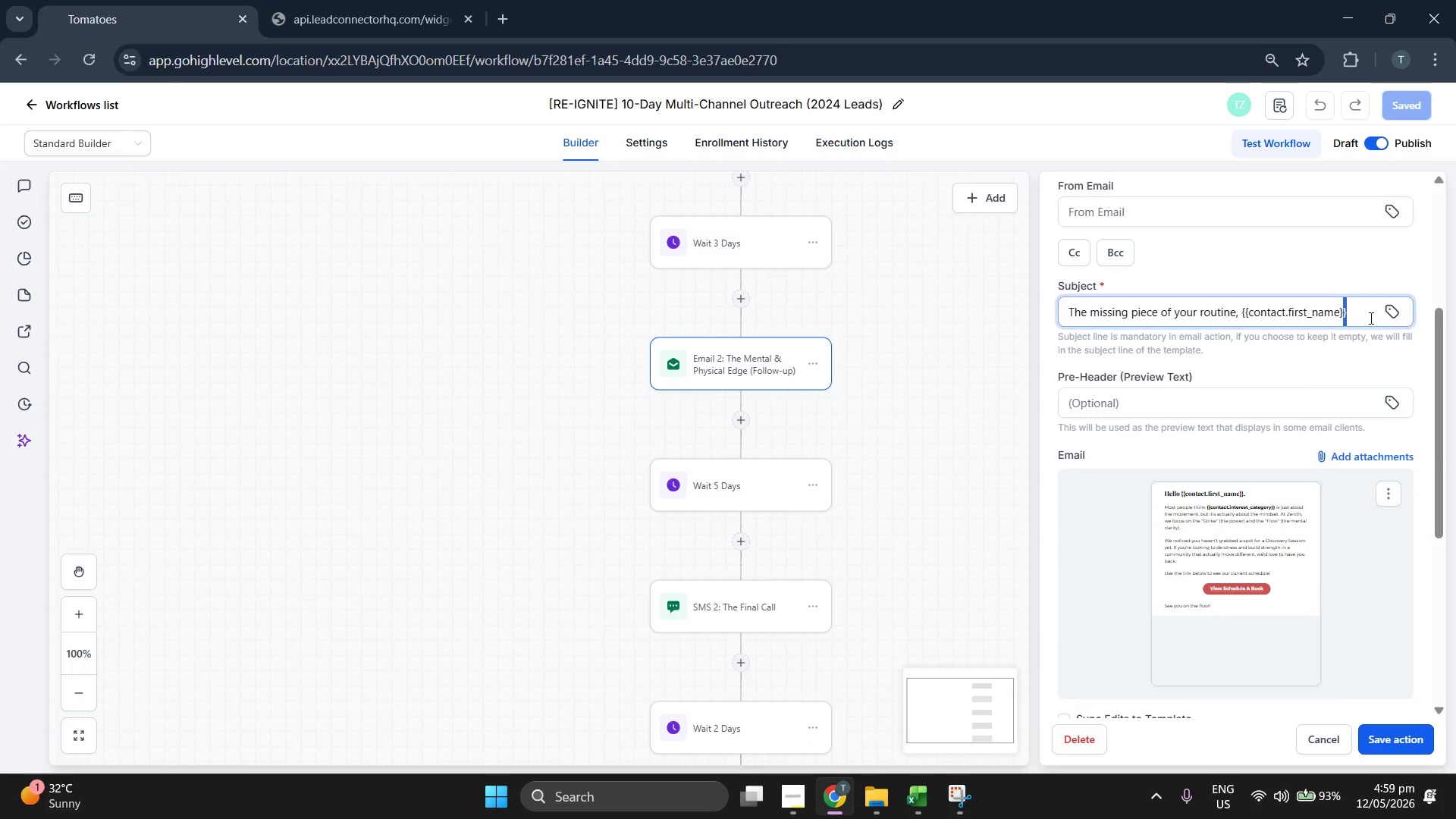 
triple_click([1370, 318])
 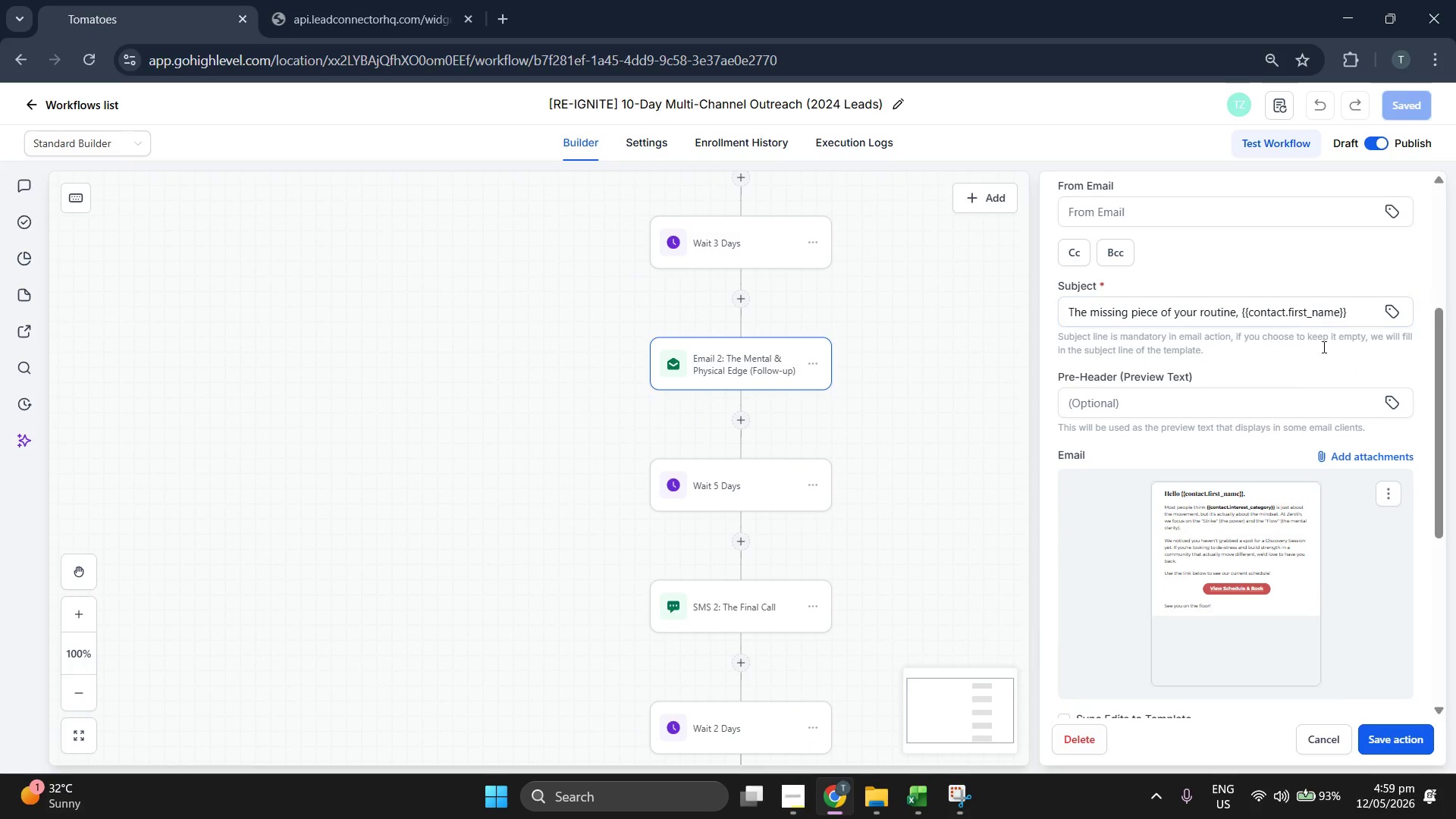 
scroll: coordinate [1184, 539], scroll_direction: down, amount: 3.0
 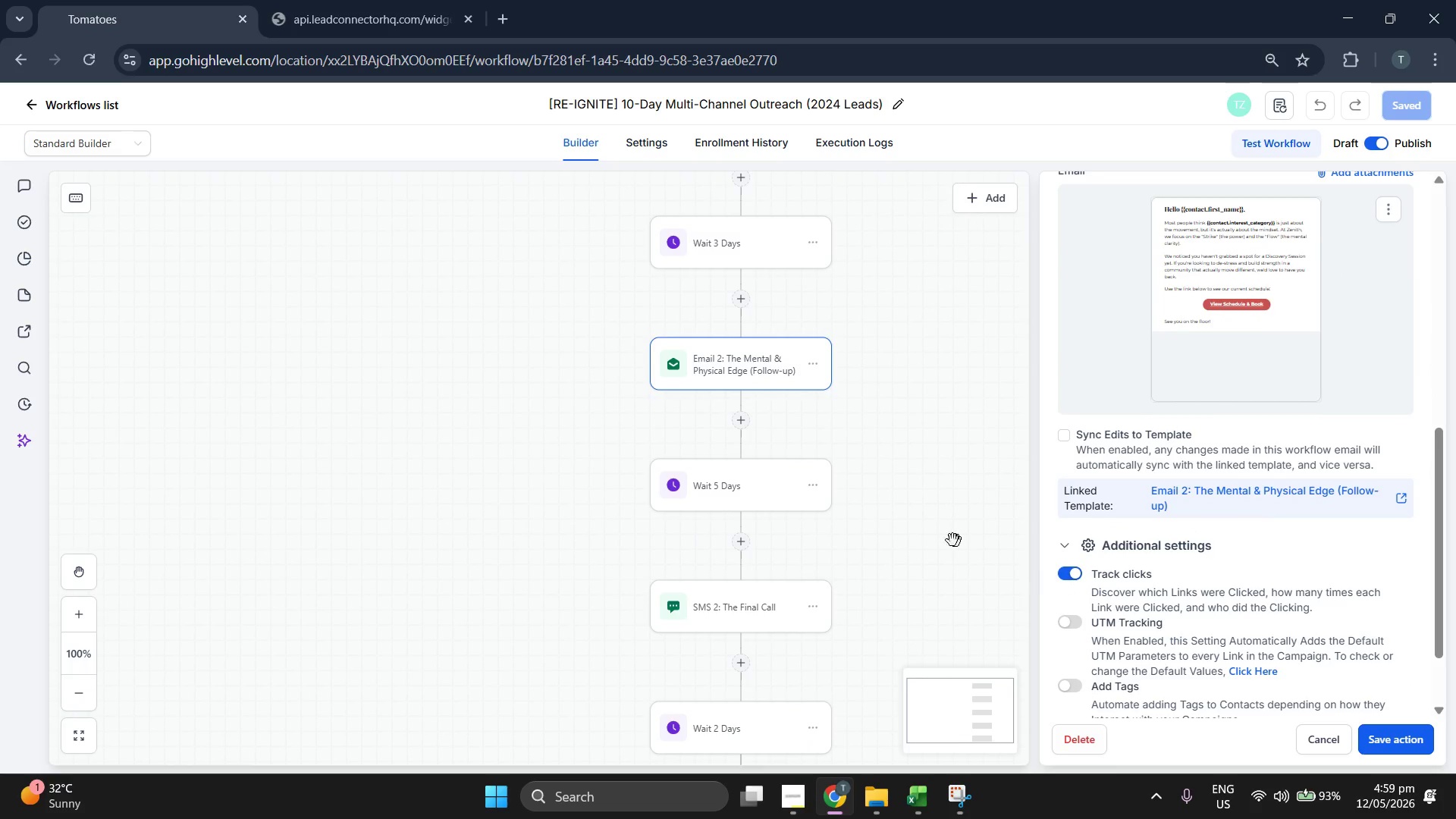 
left_click([720, 483])
 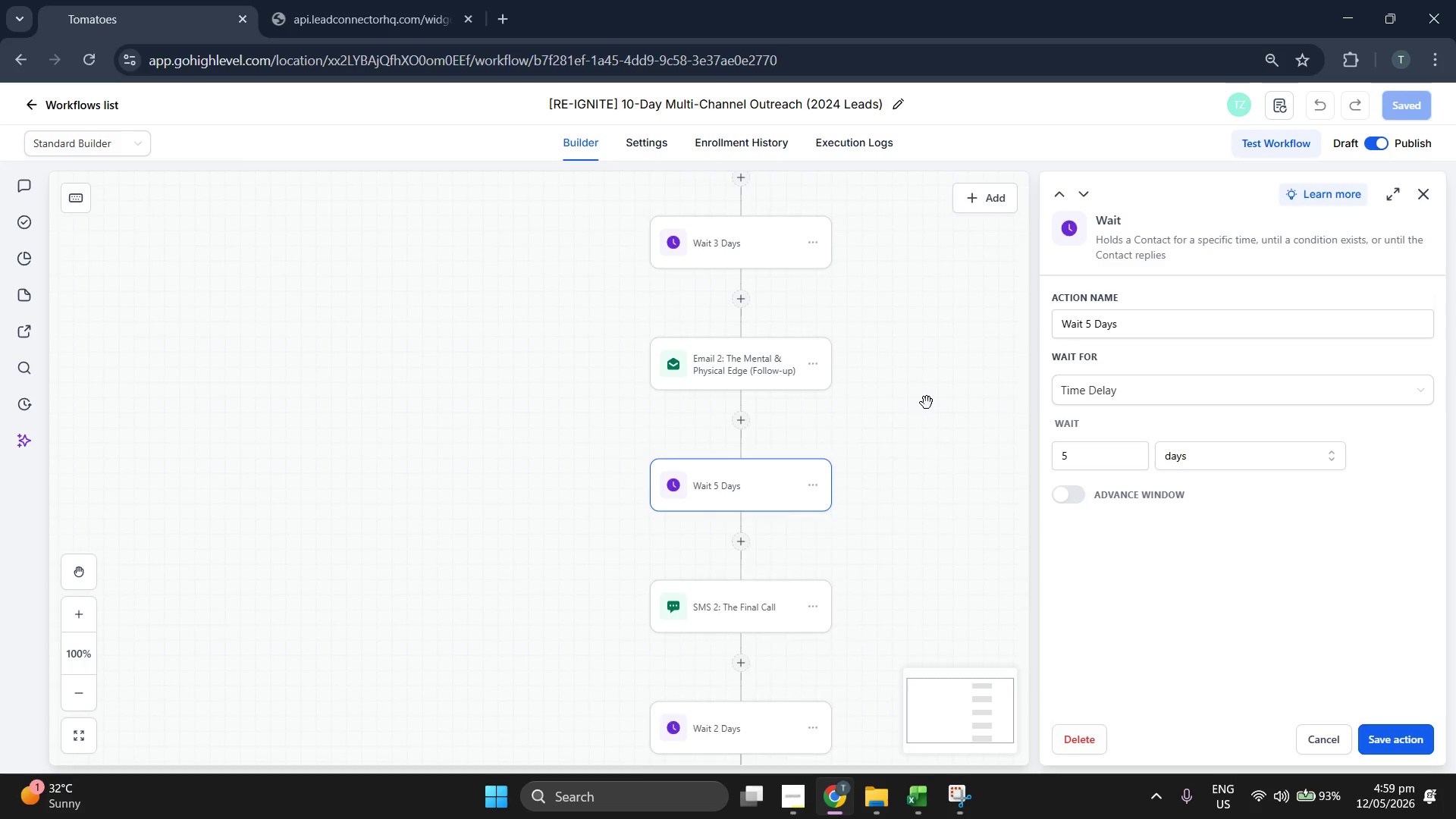 
scroll: coordinate [943, 450], scroll_direction: down, amount: 4.0
 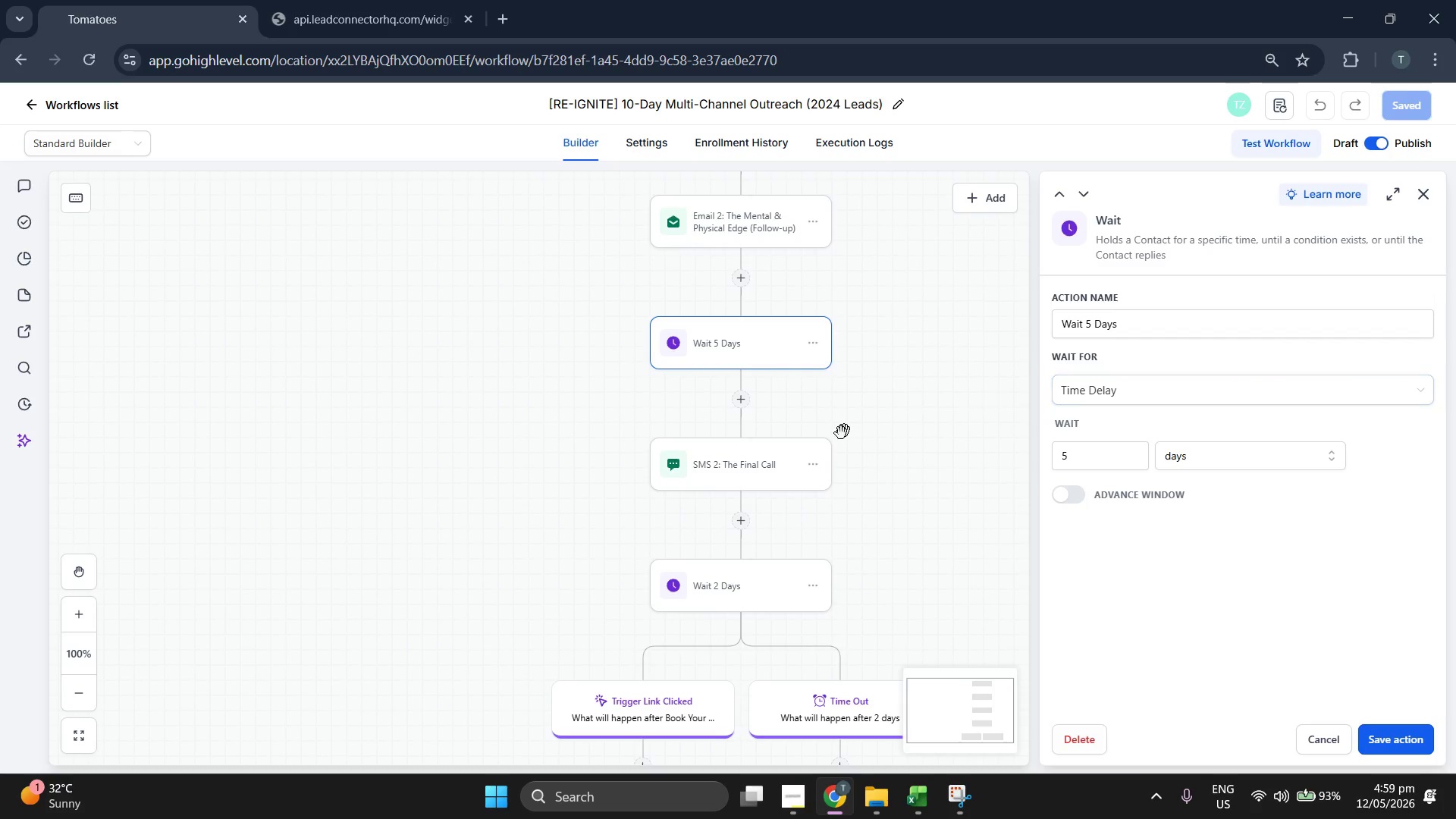 
left_click([742, 463])
 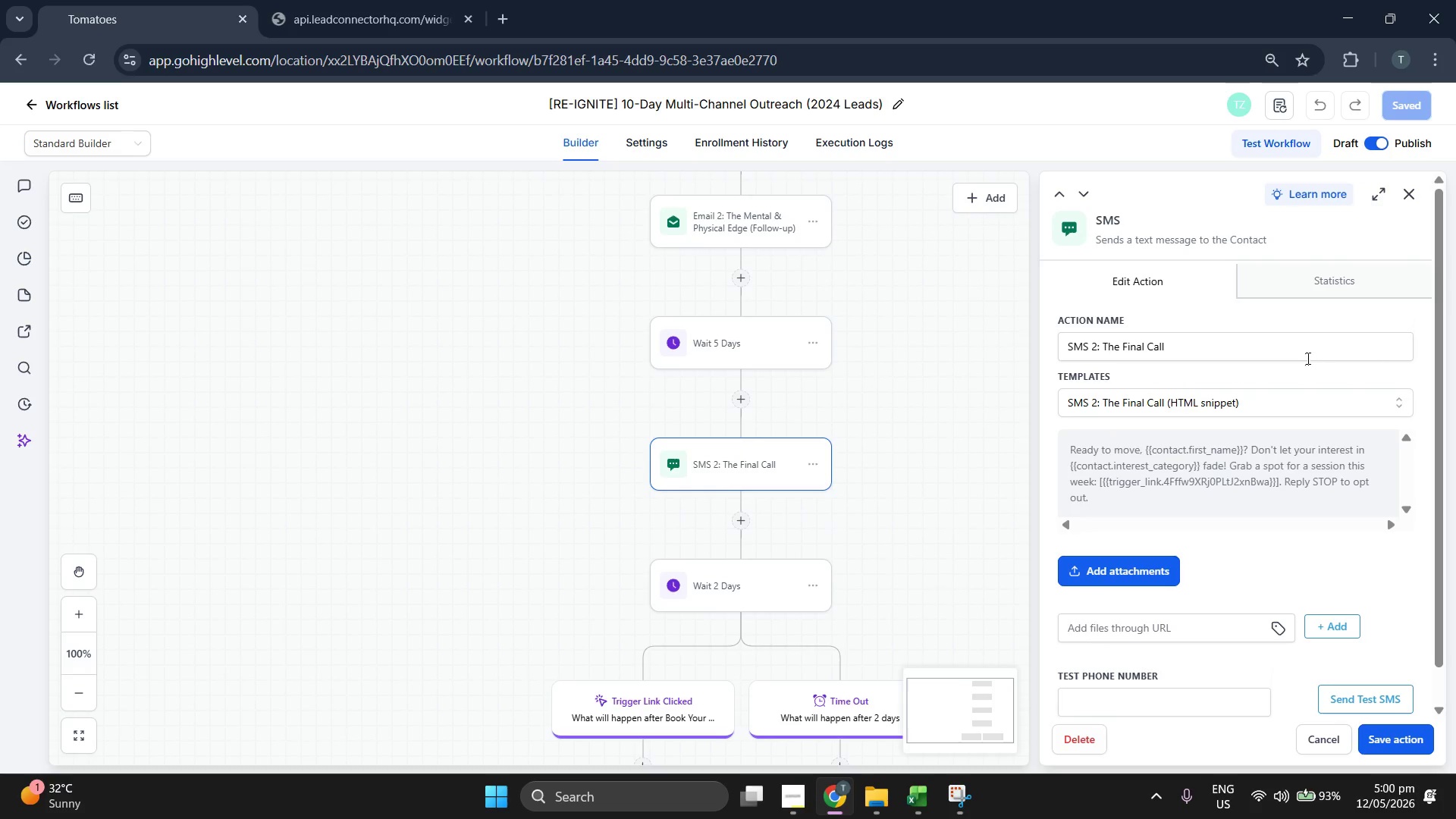 
double_click([1316, 351])
 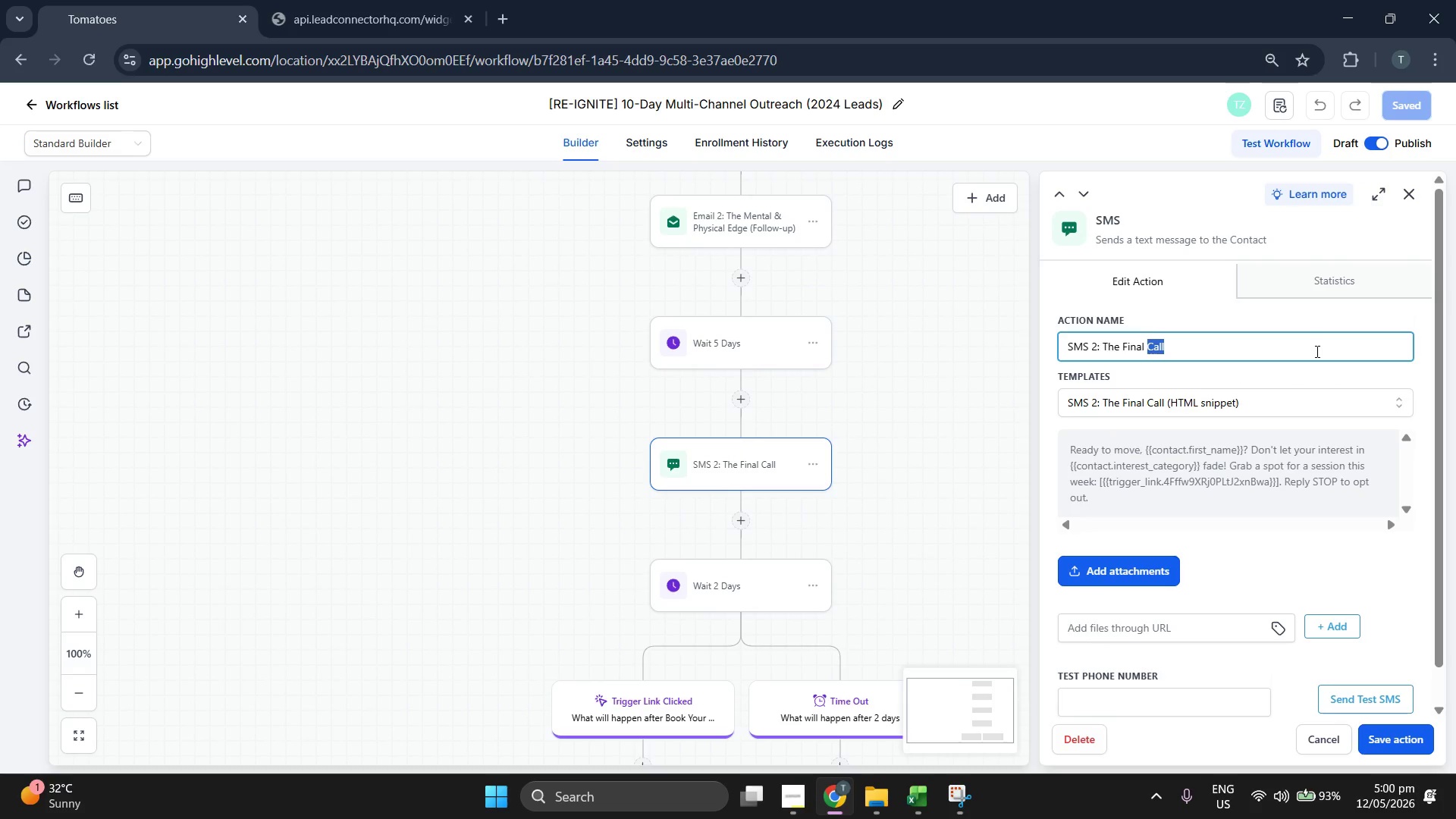 
triple_click([1316, 351])
 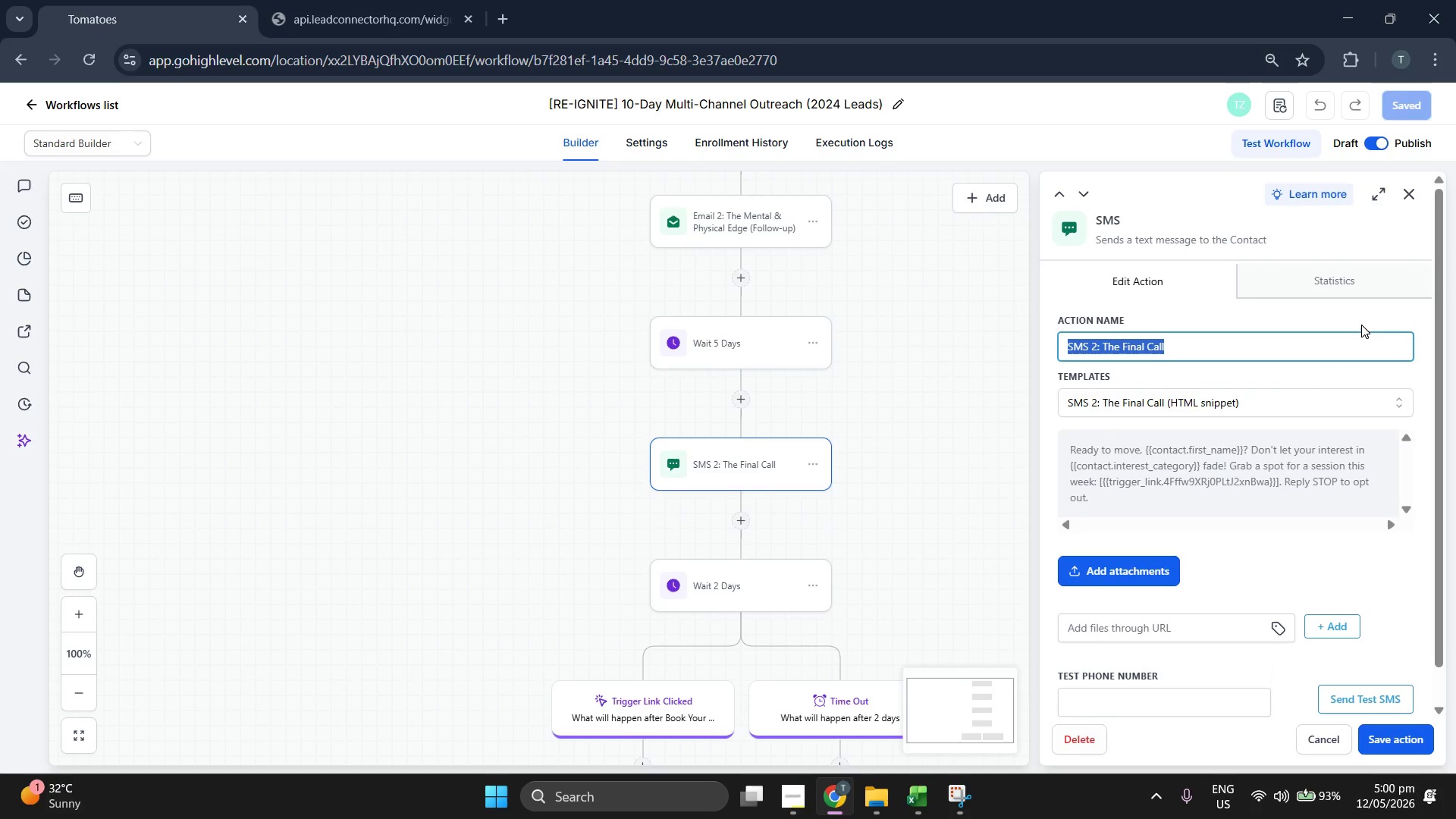 
left_click([1367, 319])
 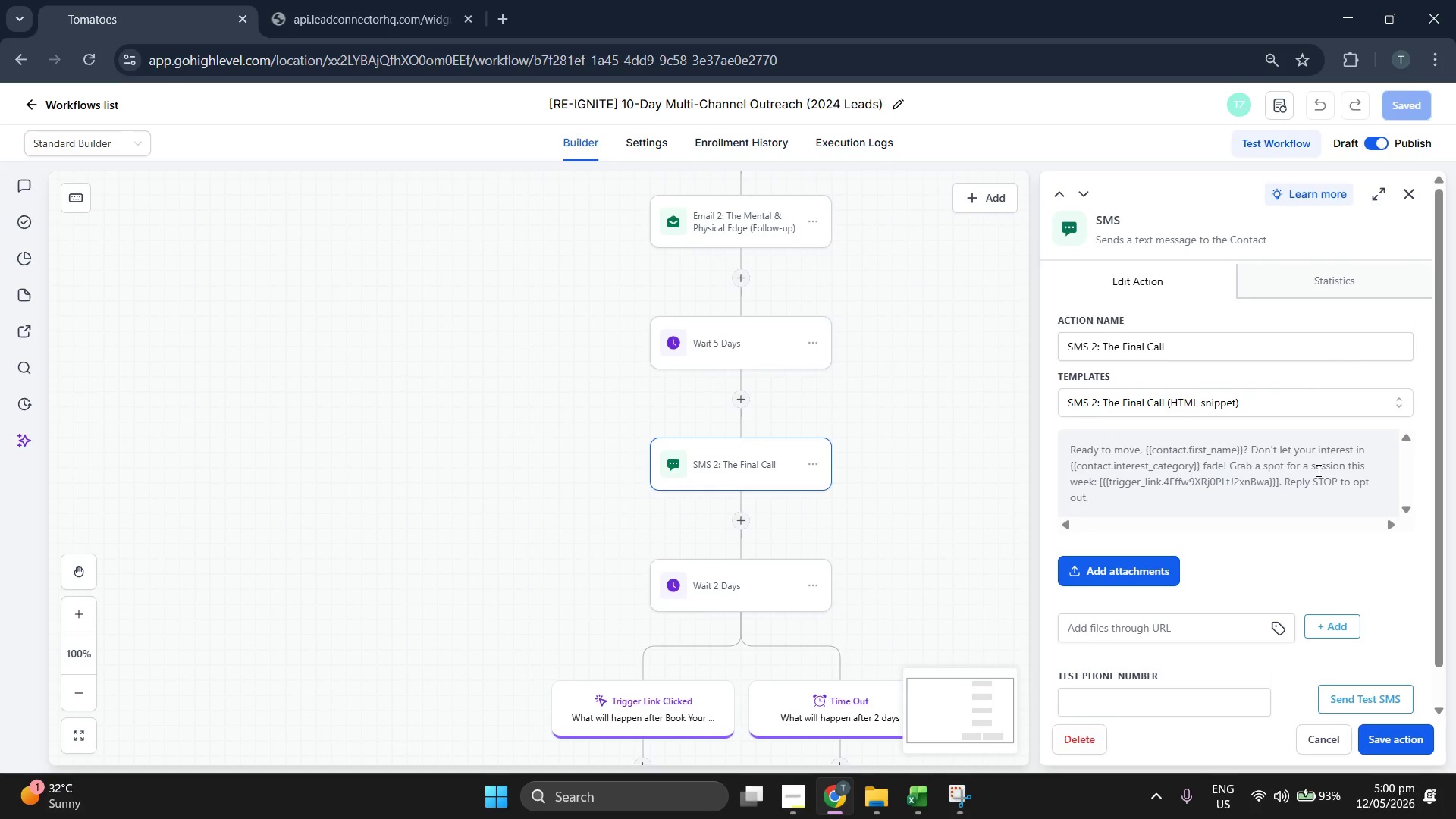 
scroll: coordinate [905, 400], scroll_direction: down, amount: 8.0
 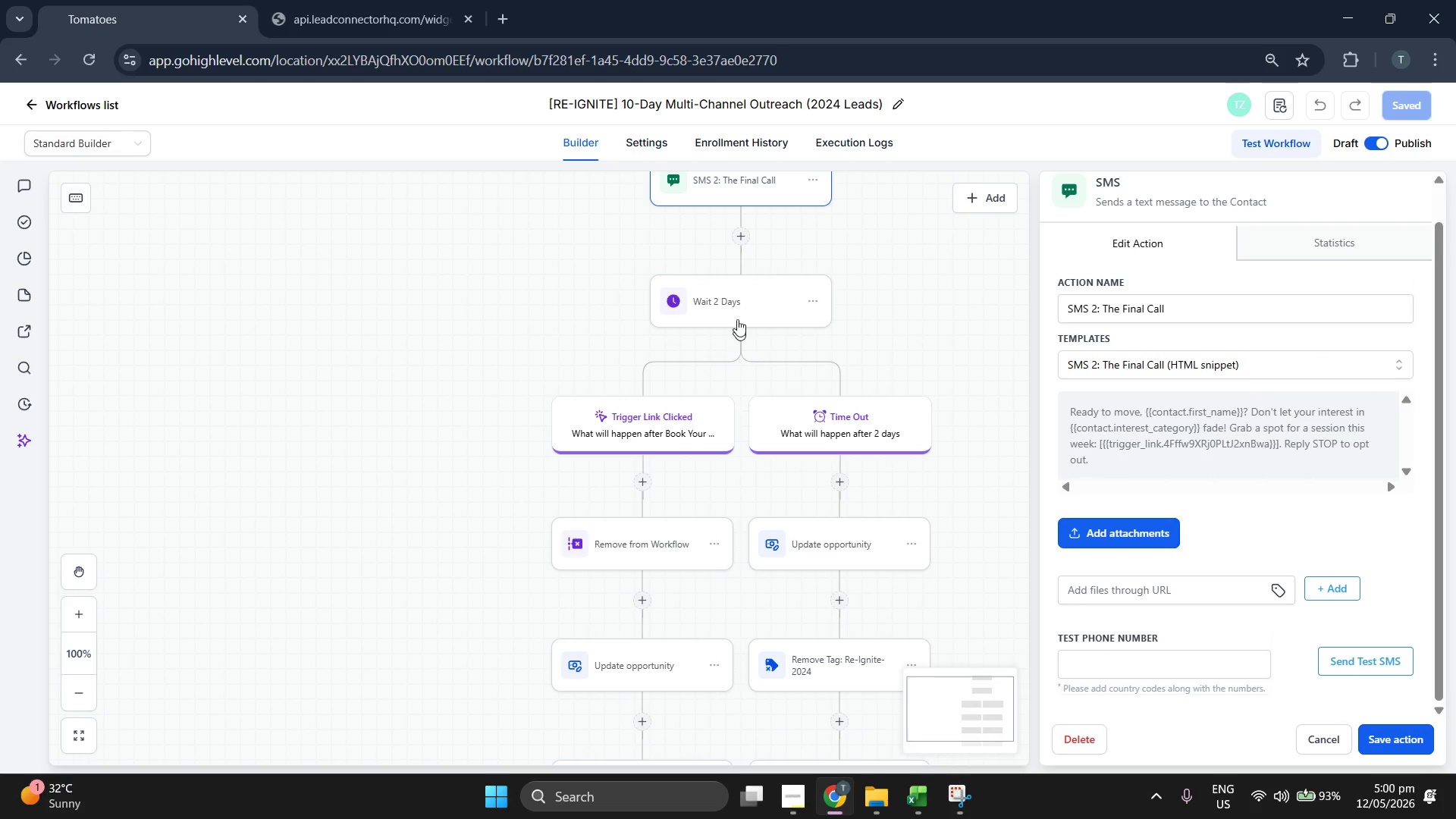 
left_click([736, 311])
 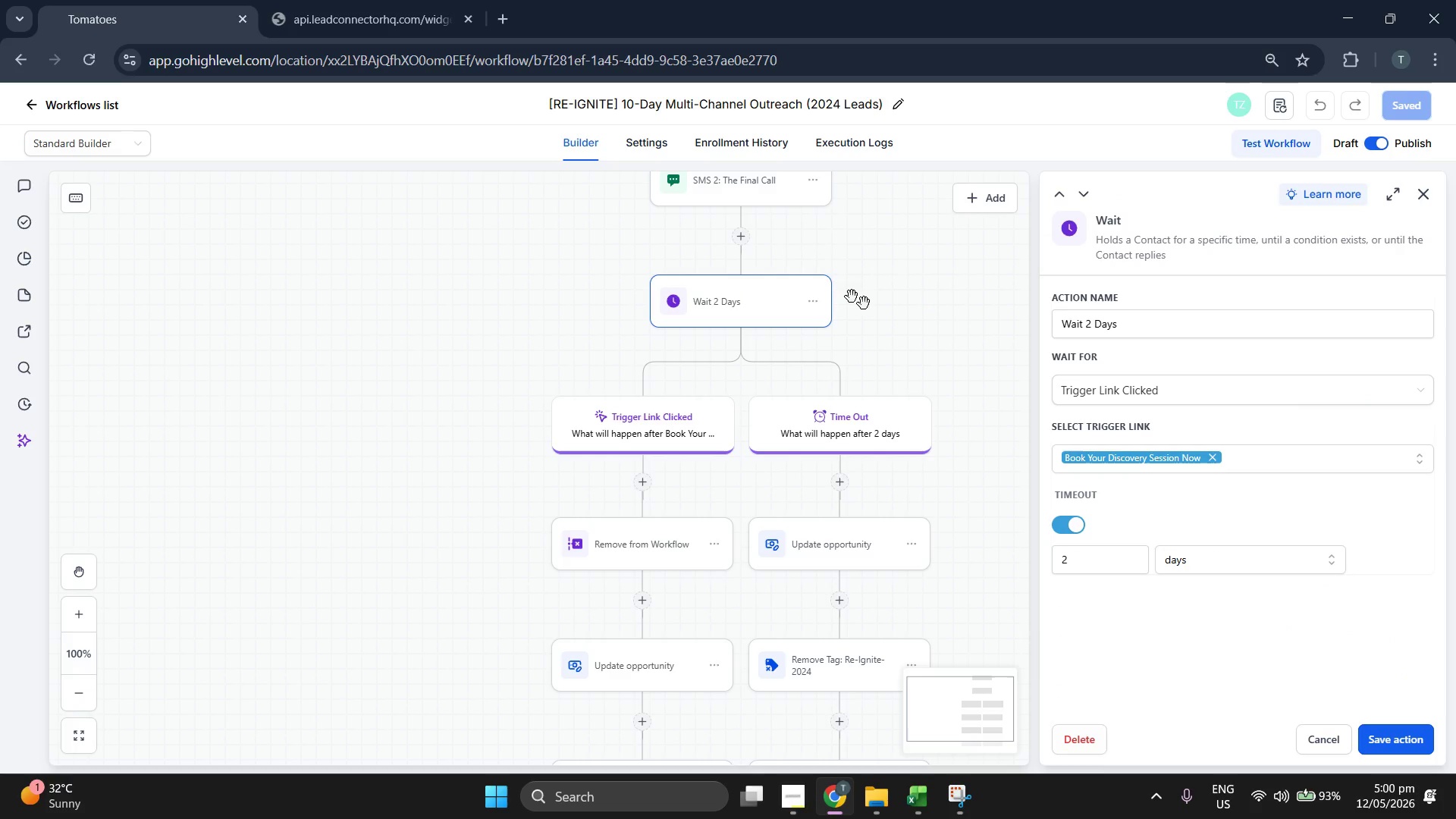 
scroll: coordinate [751, 261], scroll_direction: up, amount: 1.0
 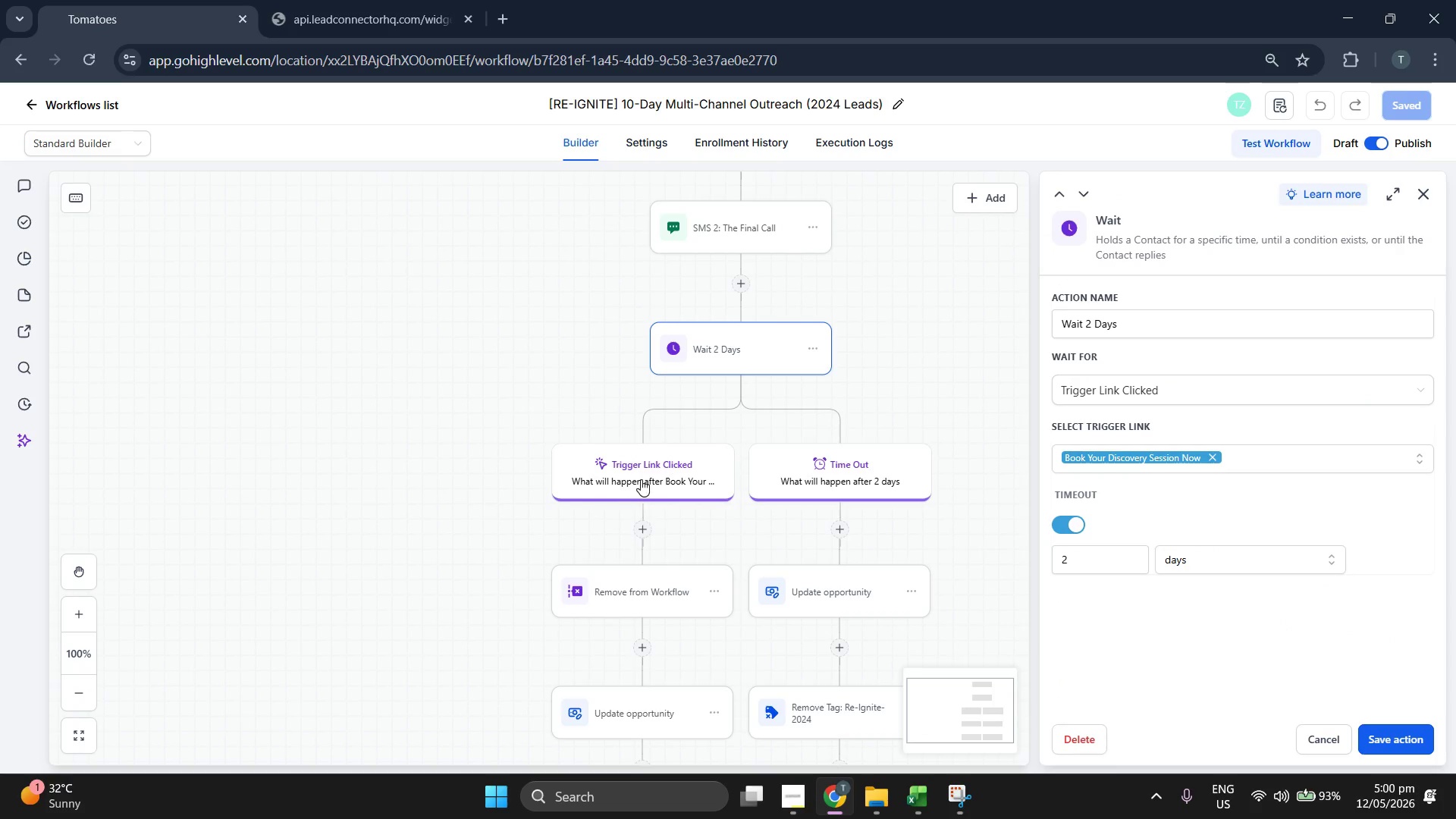 
left_click([642, 479])
 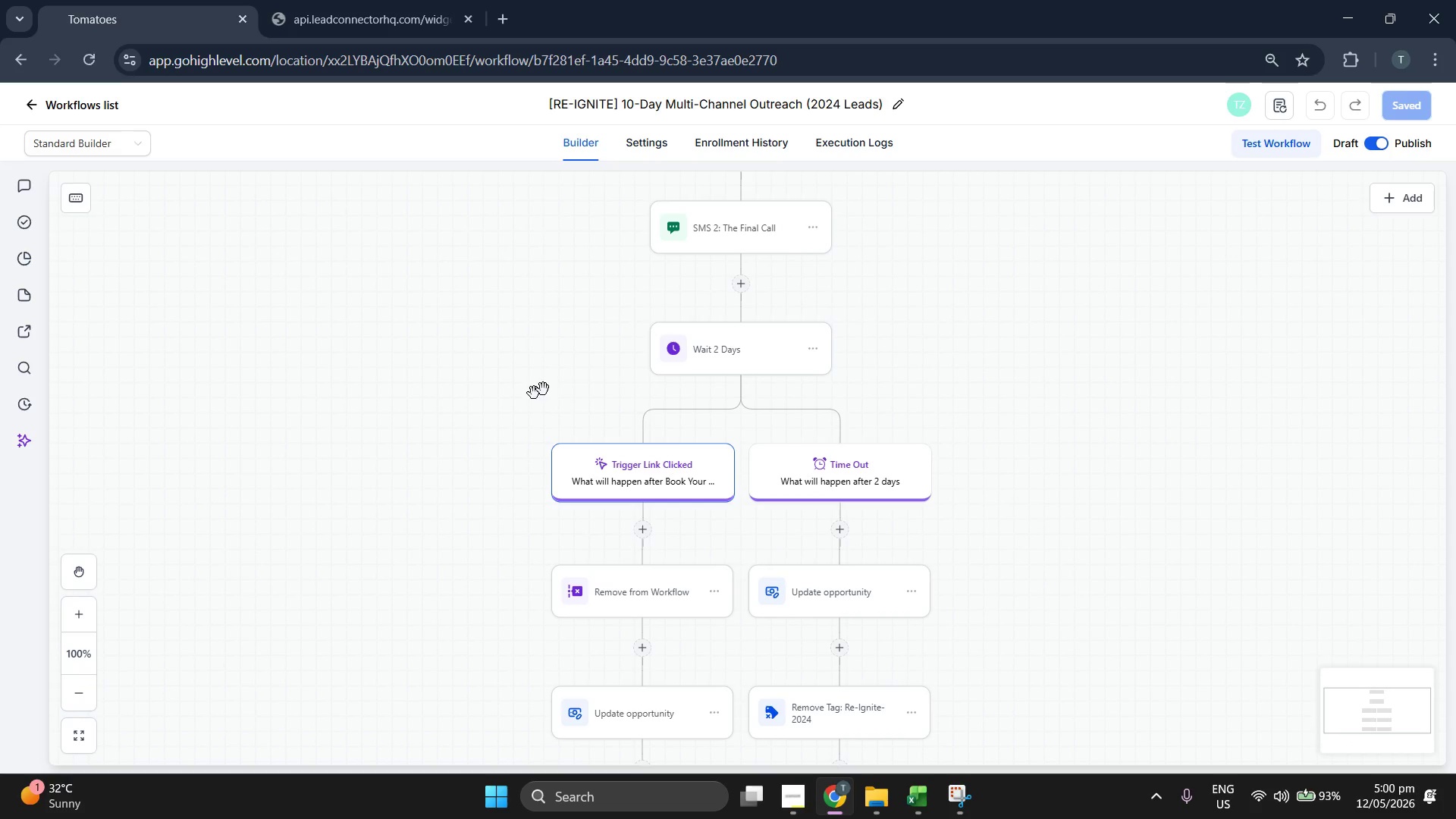 
left_click([701, 354])
 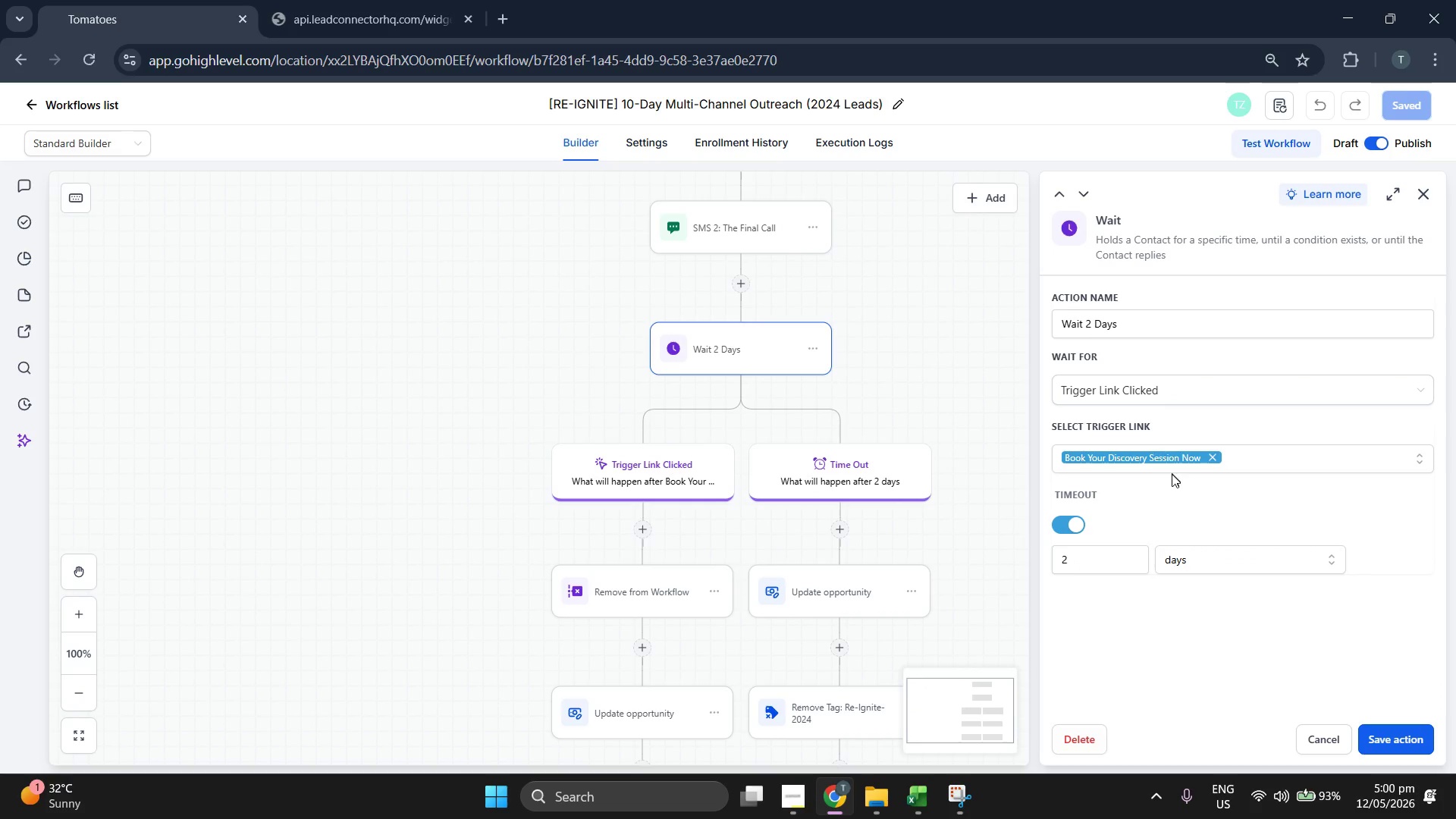 
scroll: coordinate [693, 343], scroll_direction: down, amount: 3.0
 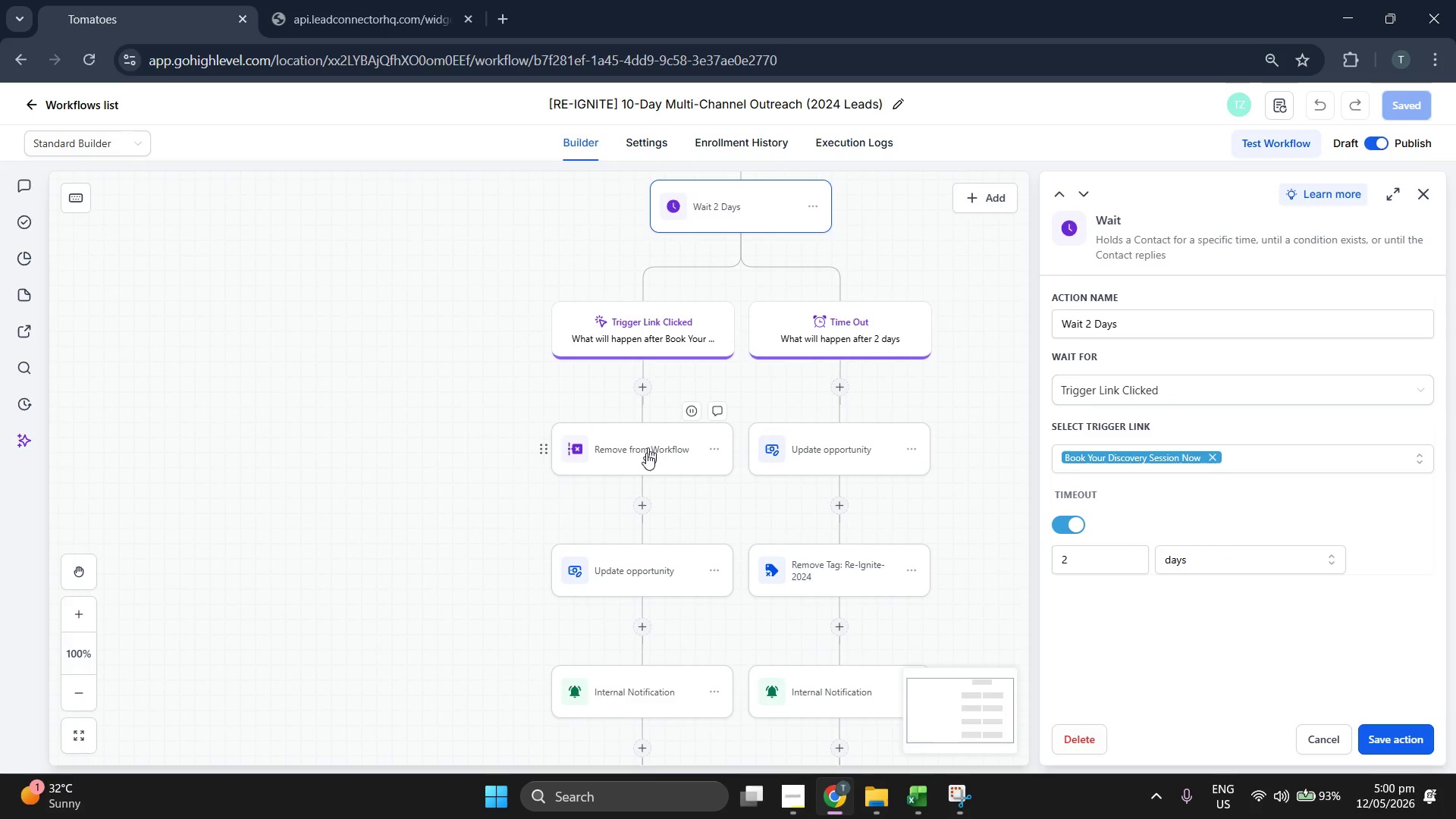 
left_click([645, 457])
 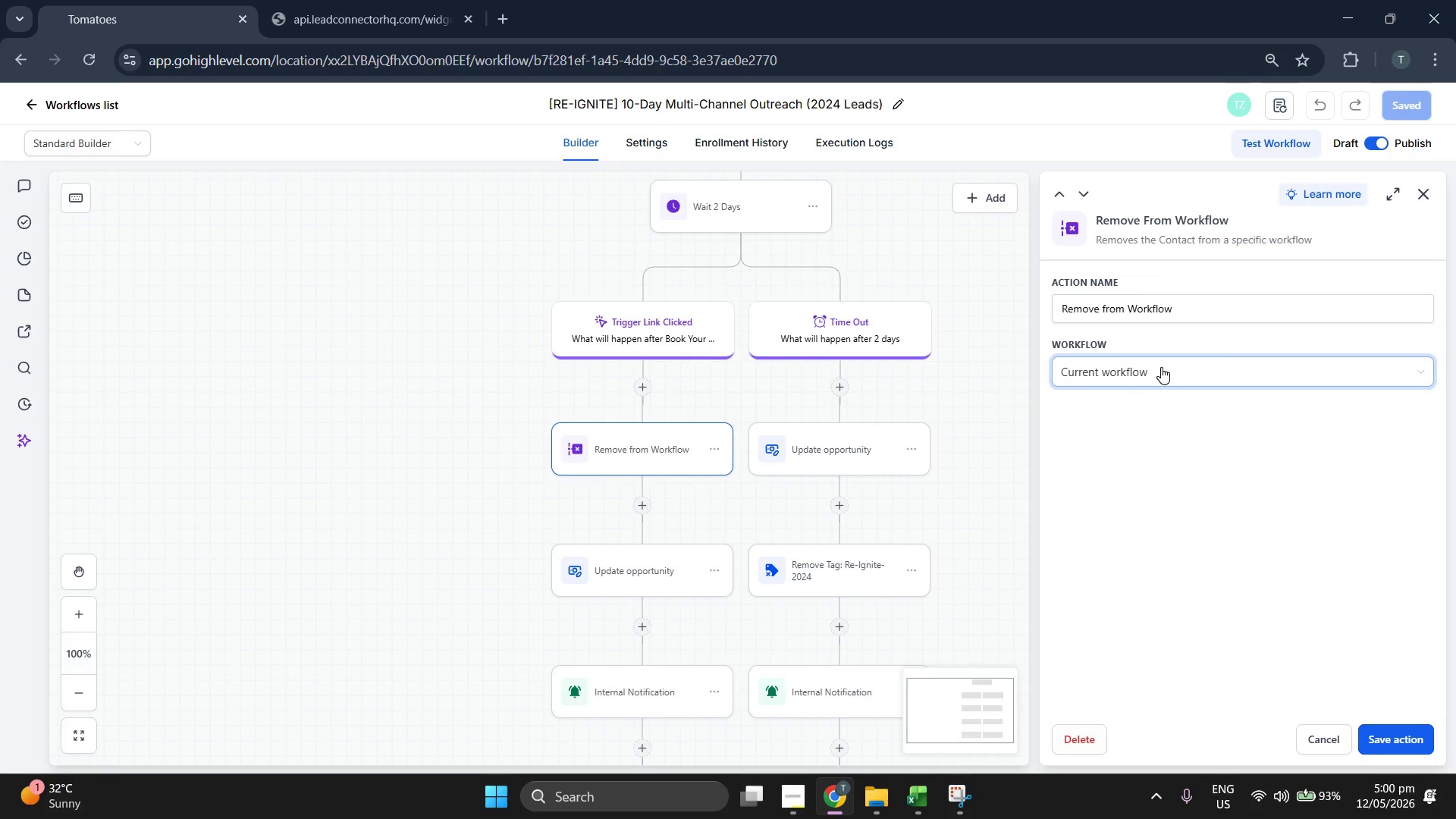 
scroll: coordinate [791, 266], scroll_direction: down, amount: 3.0
 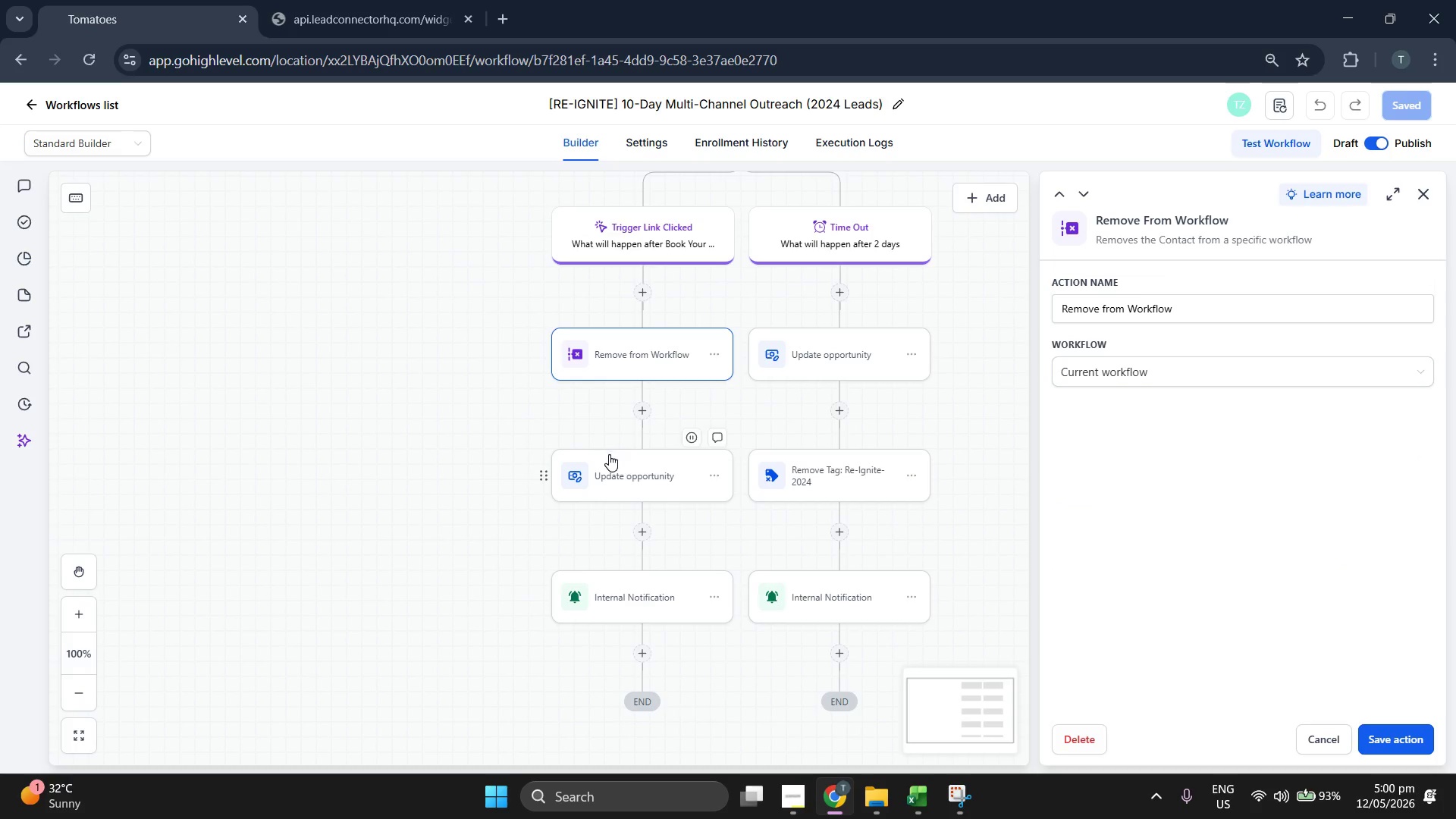 
left_click([613, 460])
 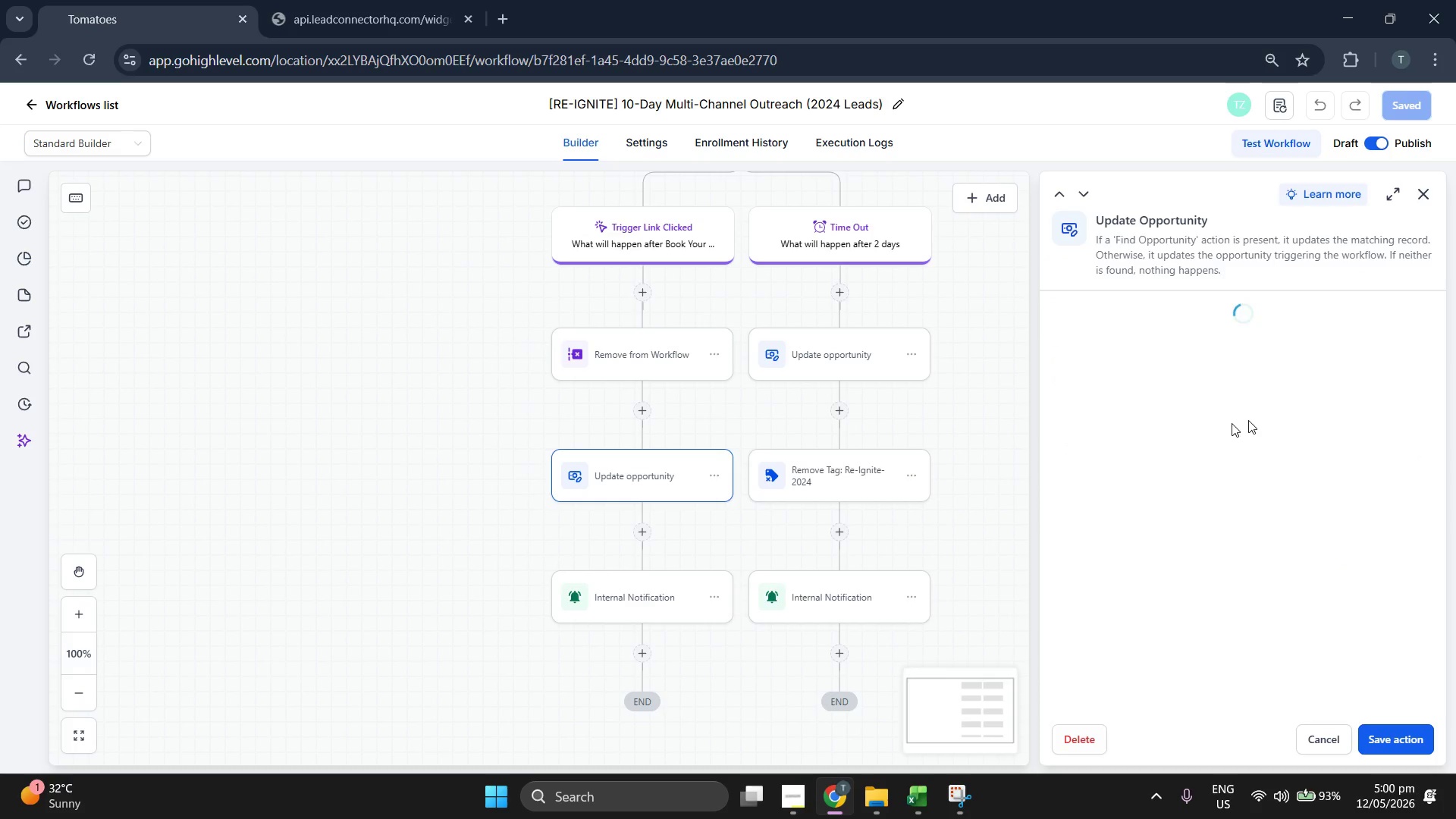 
scroll: coordinate [1279, 415], scroll_direction: down, amount: 1.0
 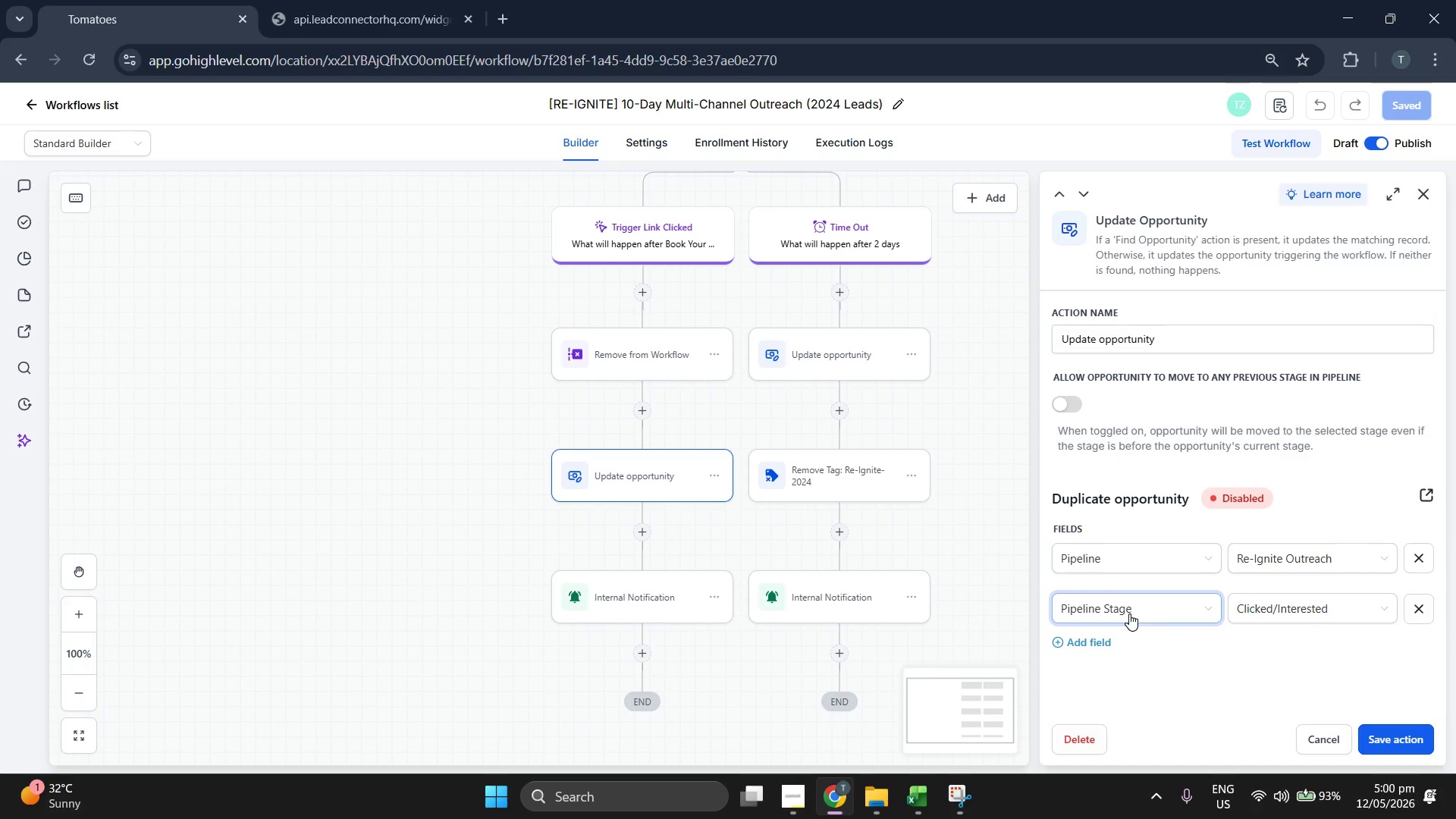 
wait(7.17)
 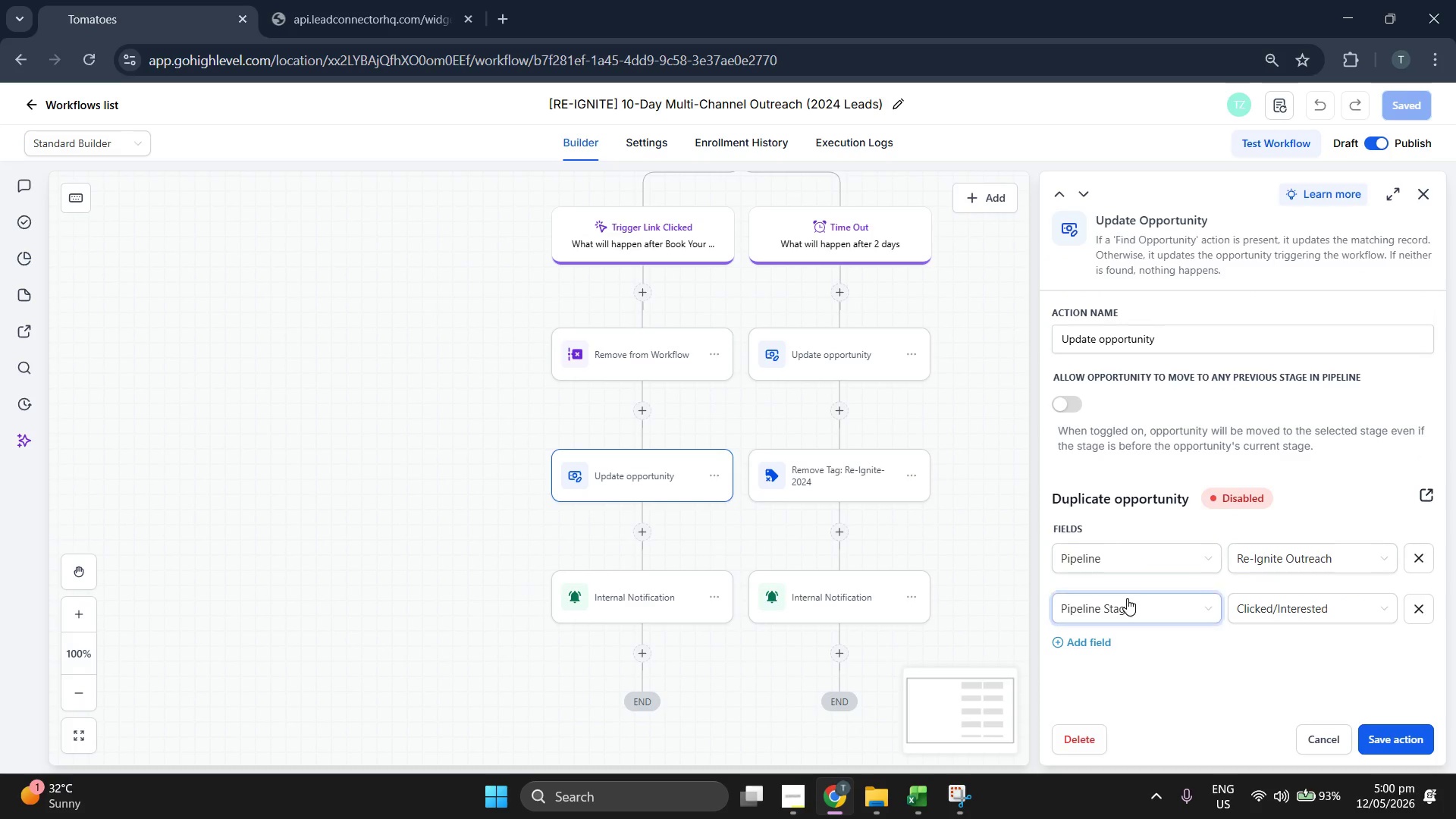 
left_click([621, 602])
 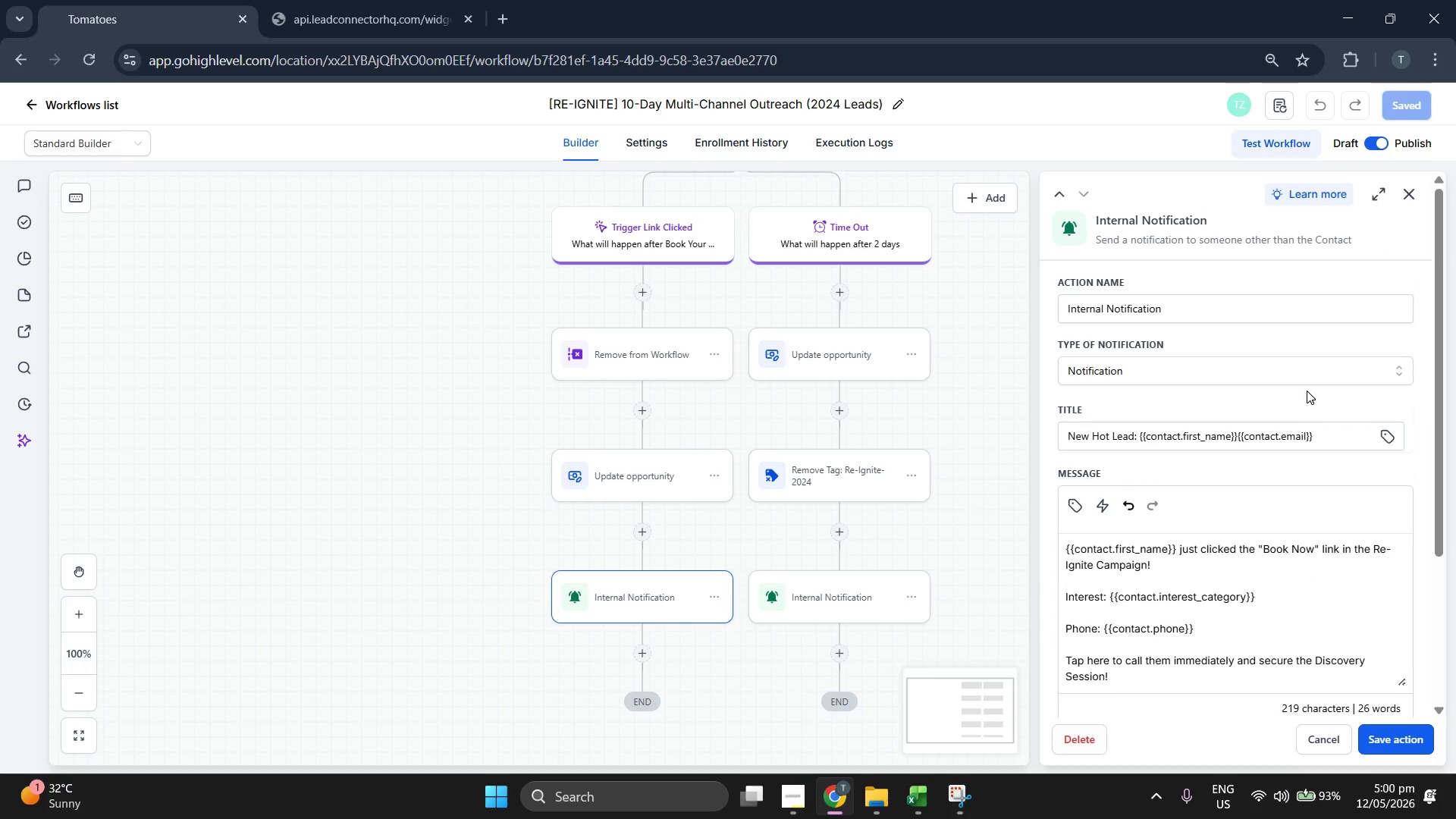 
scroll: coordinate [1307, 389], scroll_direction: down, amount: 2.0
 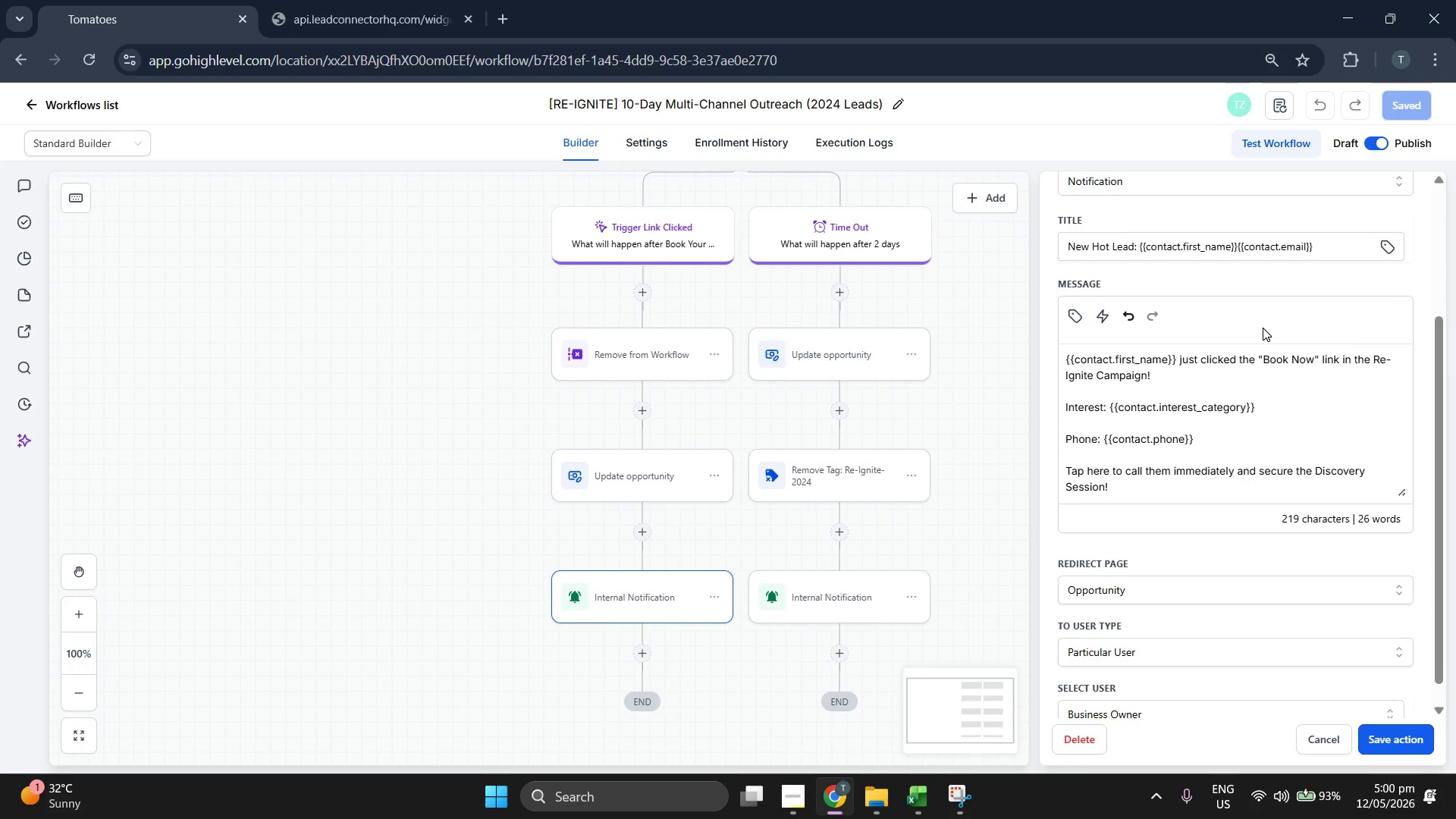 
scroll: coordinate [1263, 327], scroll_direction: up, amount: 2.0
 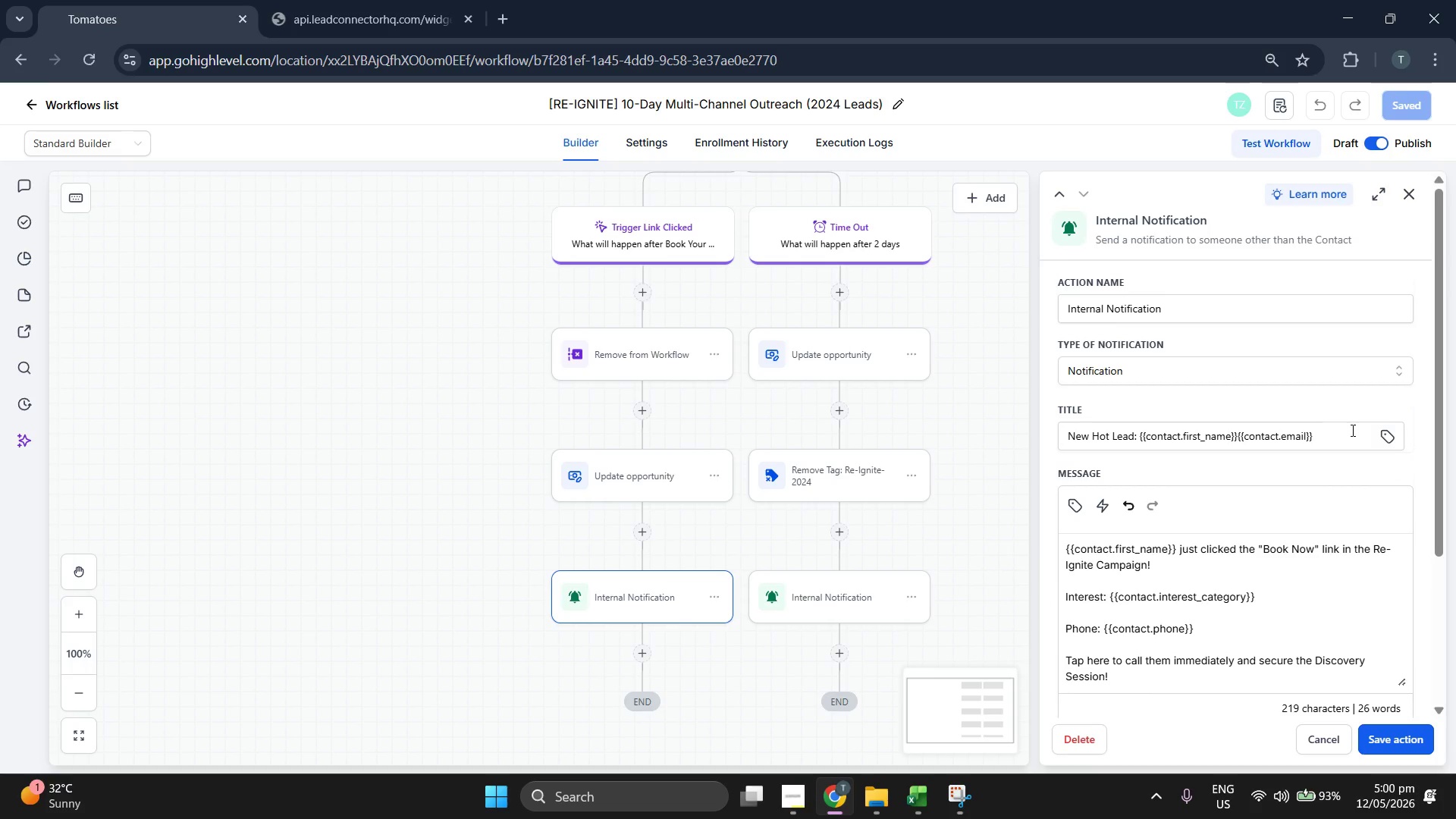 
double_click([1348, 430])
 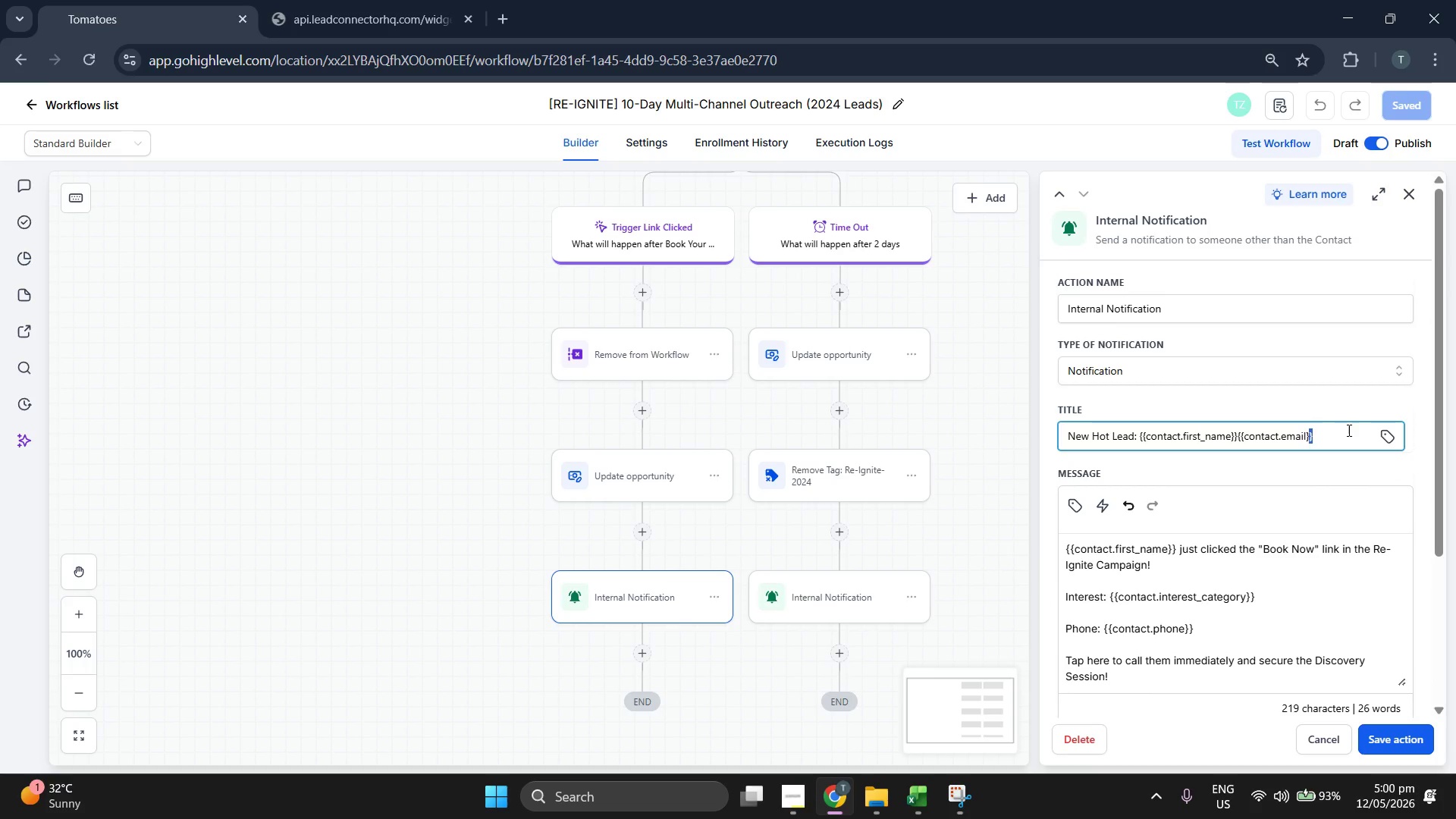 
triple_click([1348, 430])
 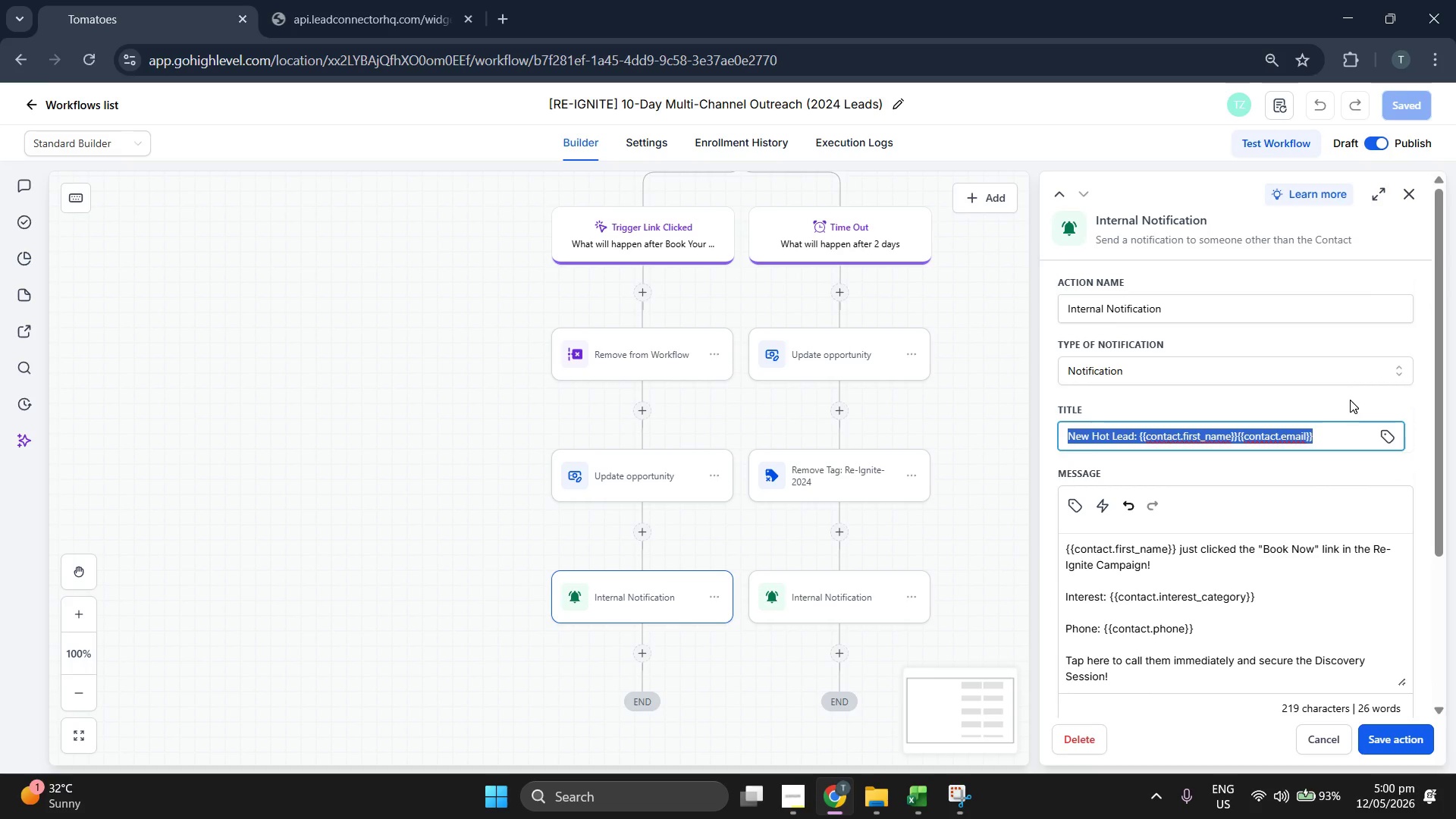 
triple_click([1351, 400])
 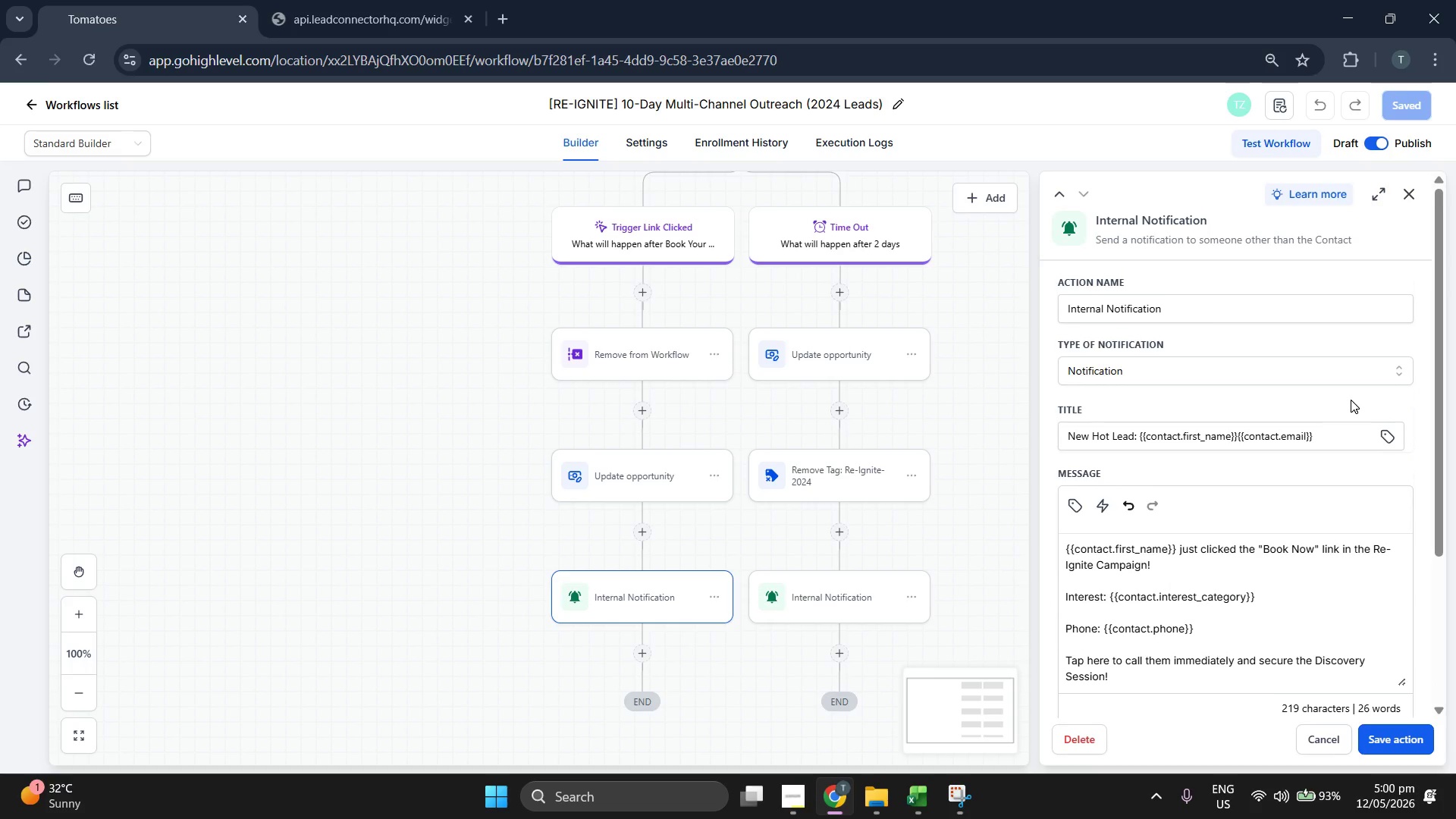 
scroll: coordinate [1351, 400], scroll_direction: down, amount: 4.0
 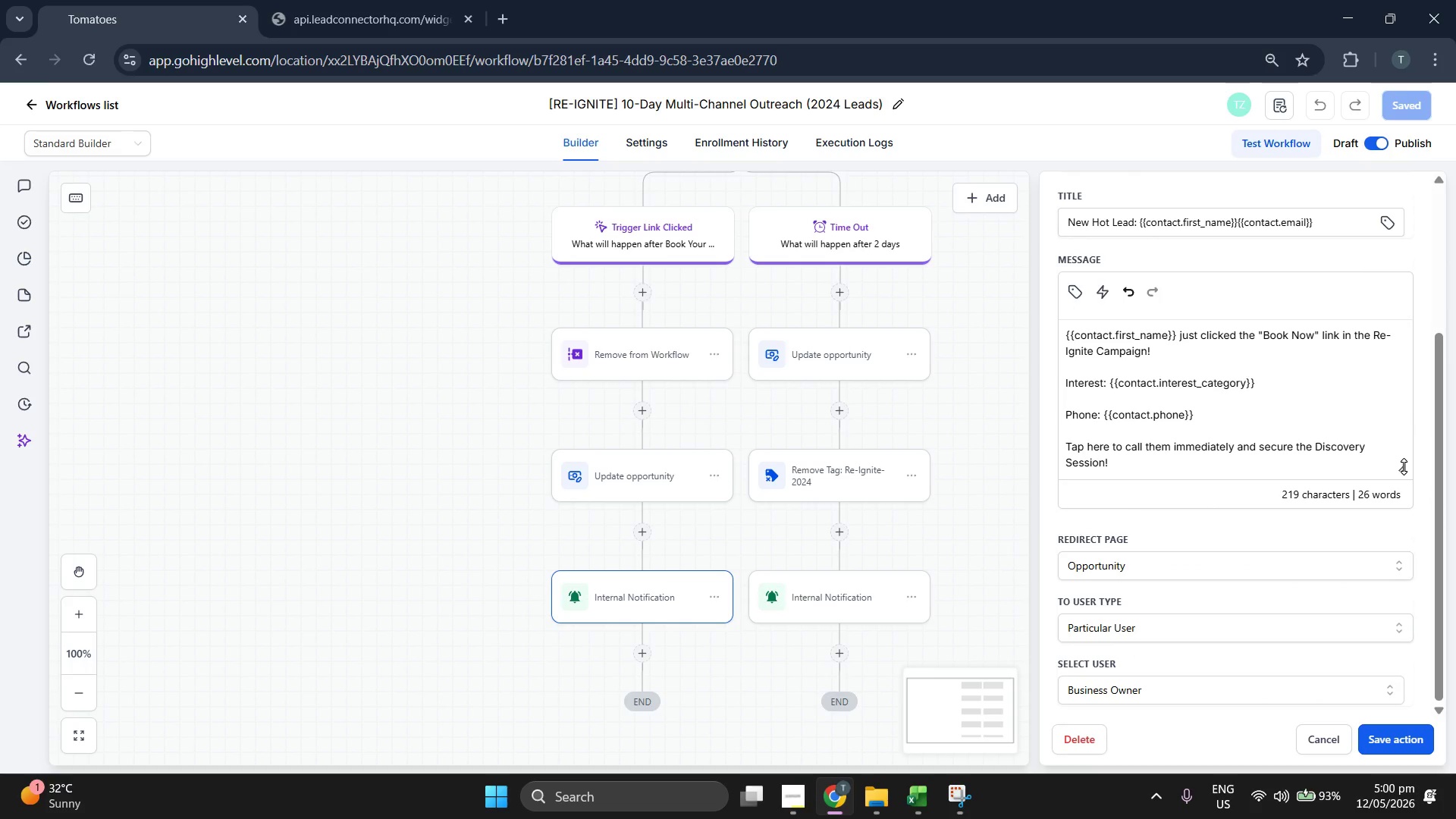 
left_click_drag(start_coordinate=[1403, 469], to_coordinate=[1401, 531])
 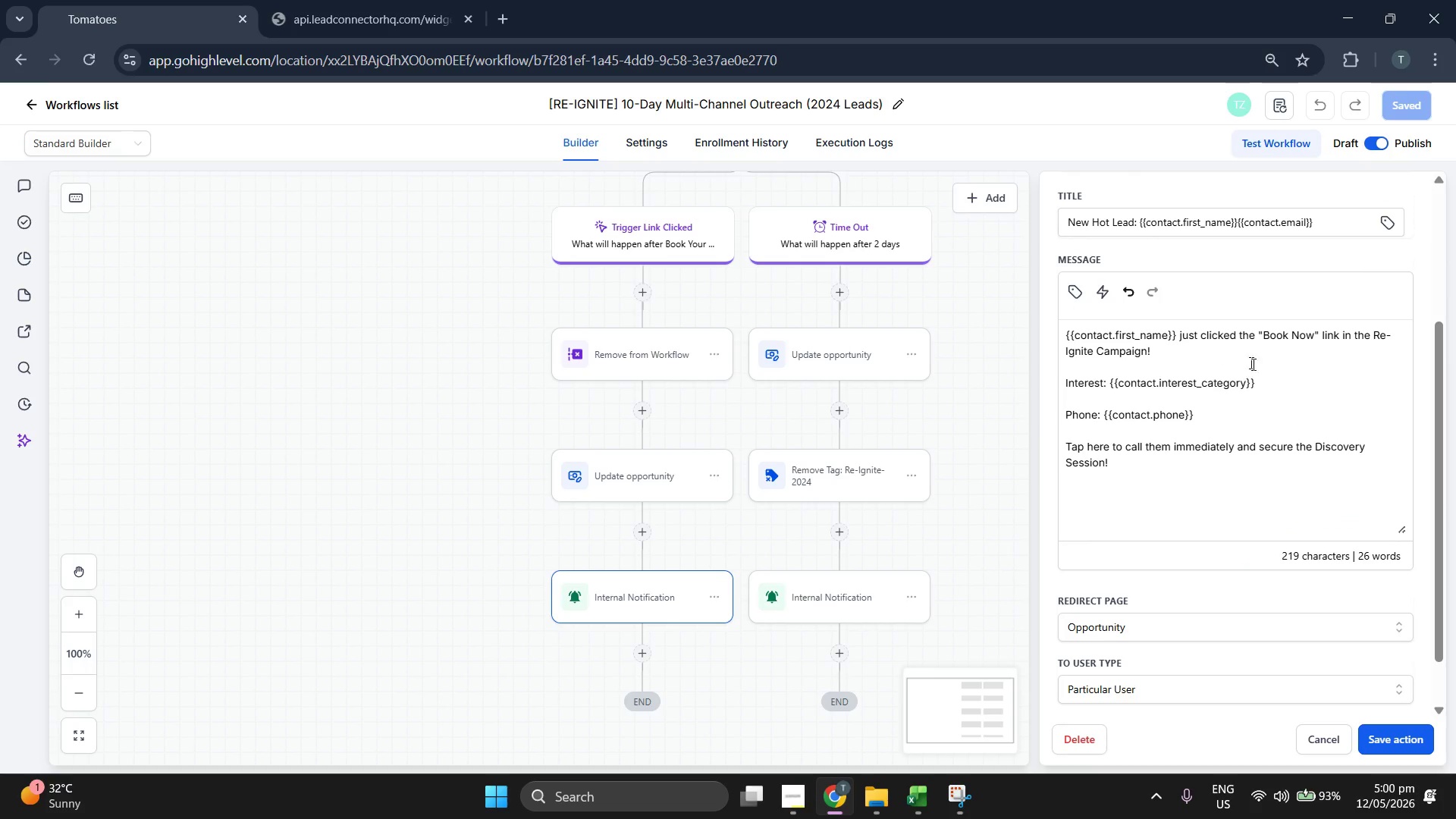 
scroll: coordinate [1266, 399], scroll_direction: down, amount: 3.0
 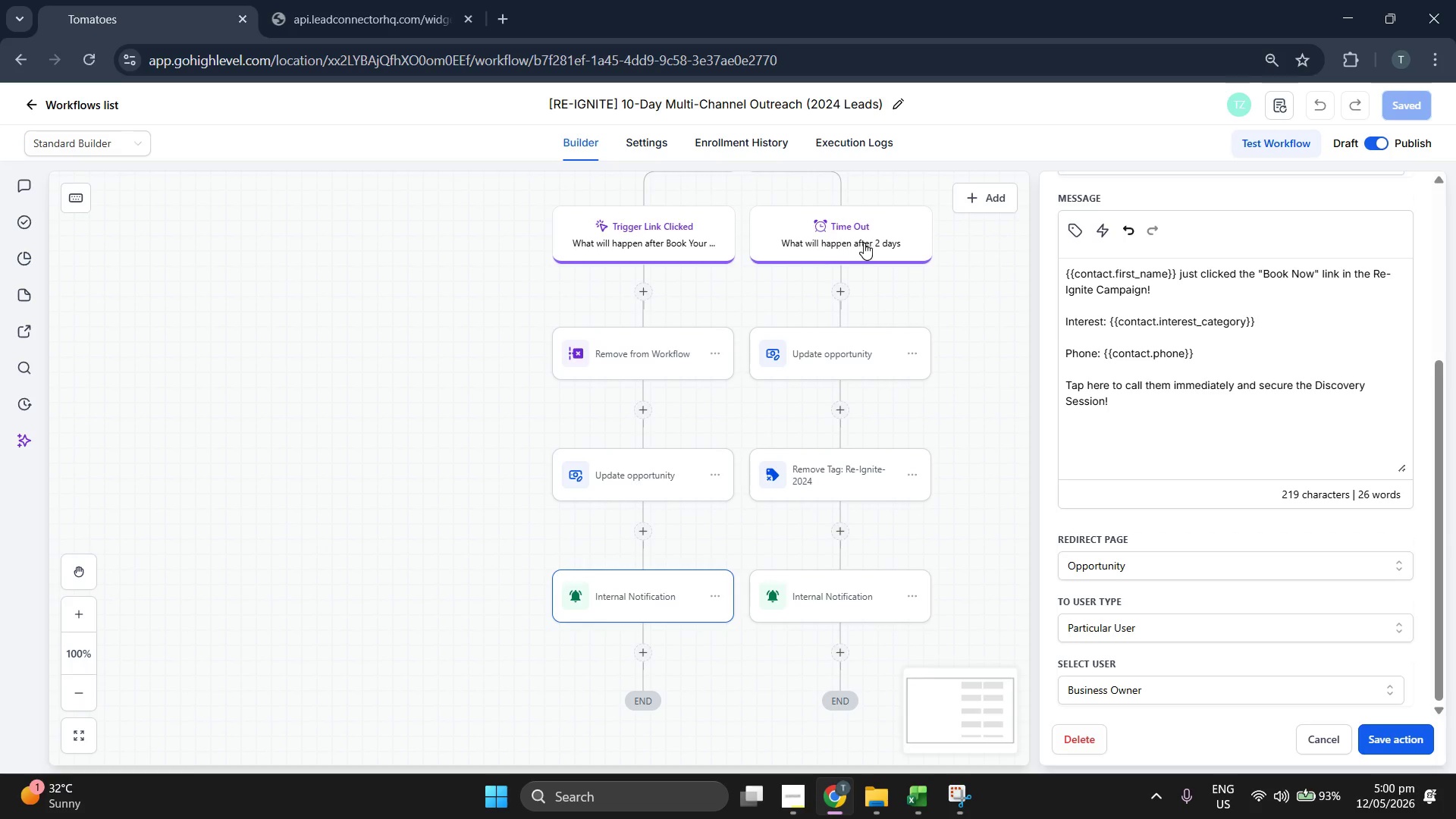 
scroll: coordinate [821, 312], scroll_direction: up, amount: 3.0
 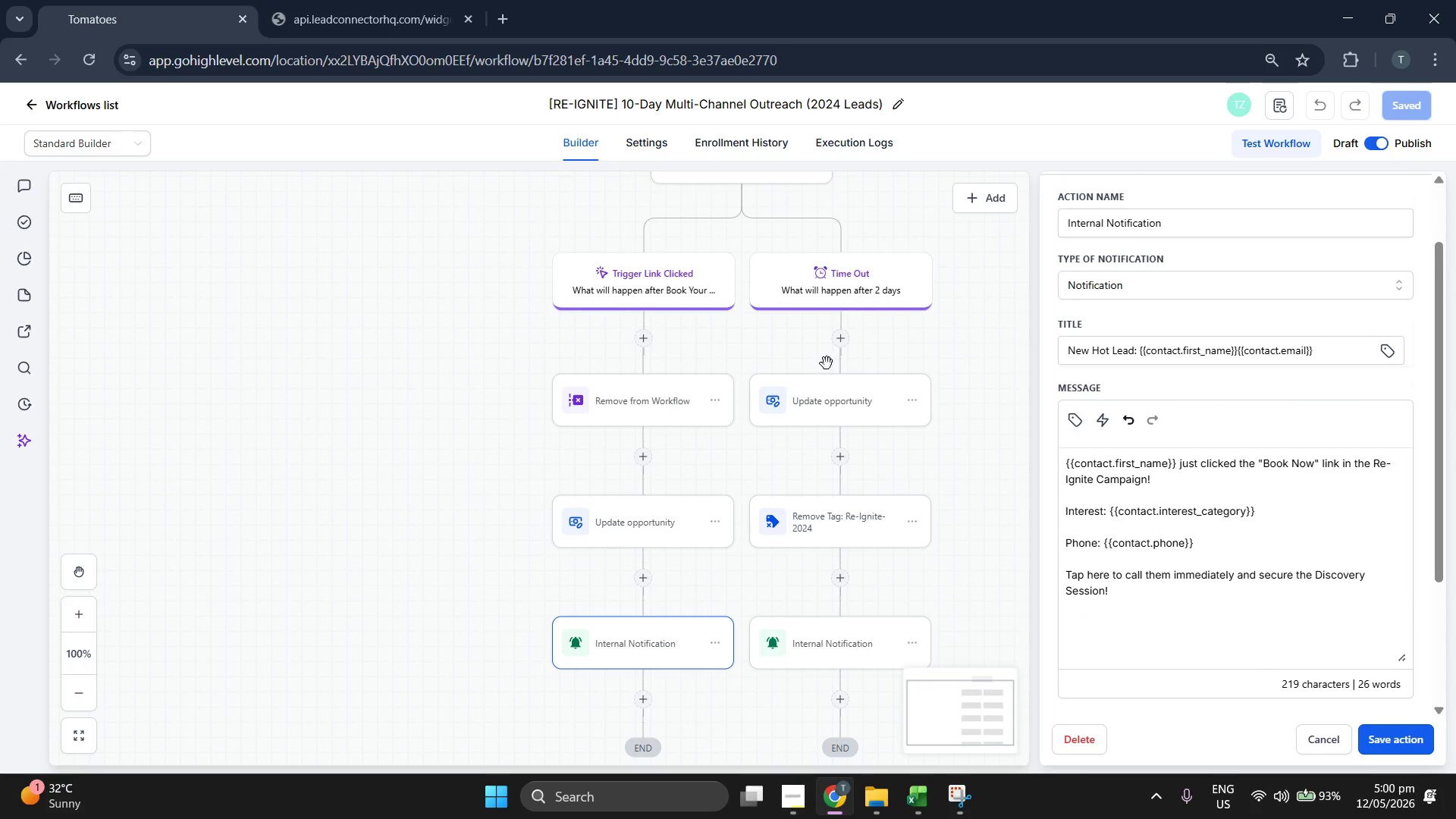 
left_click([827, 405])
 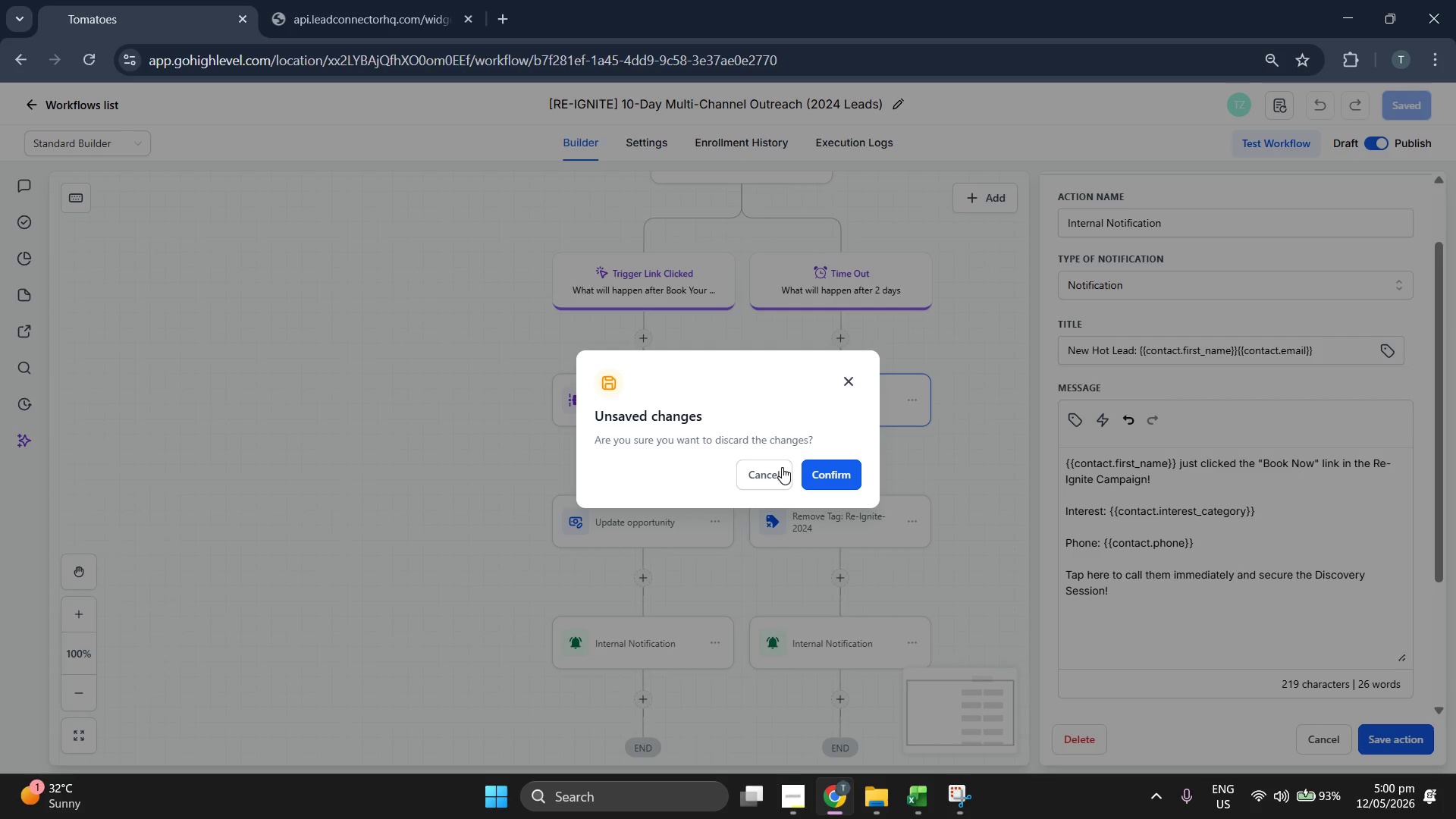 
left_click([849, 379])
 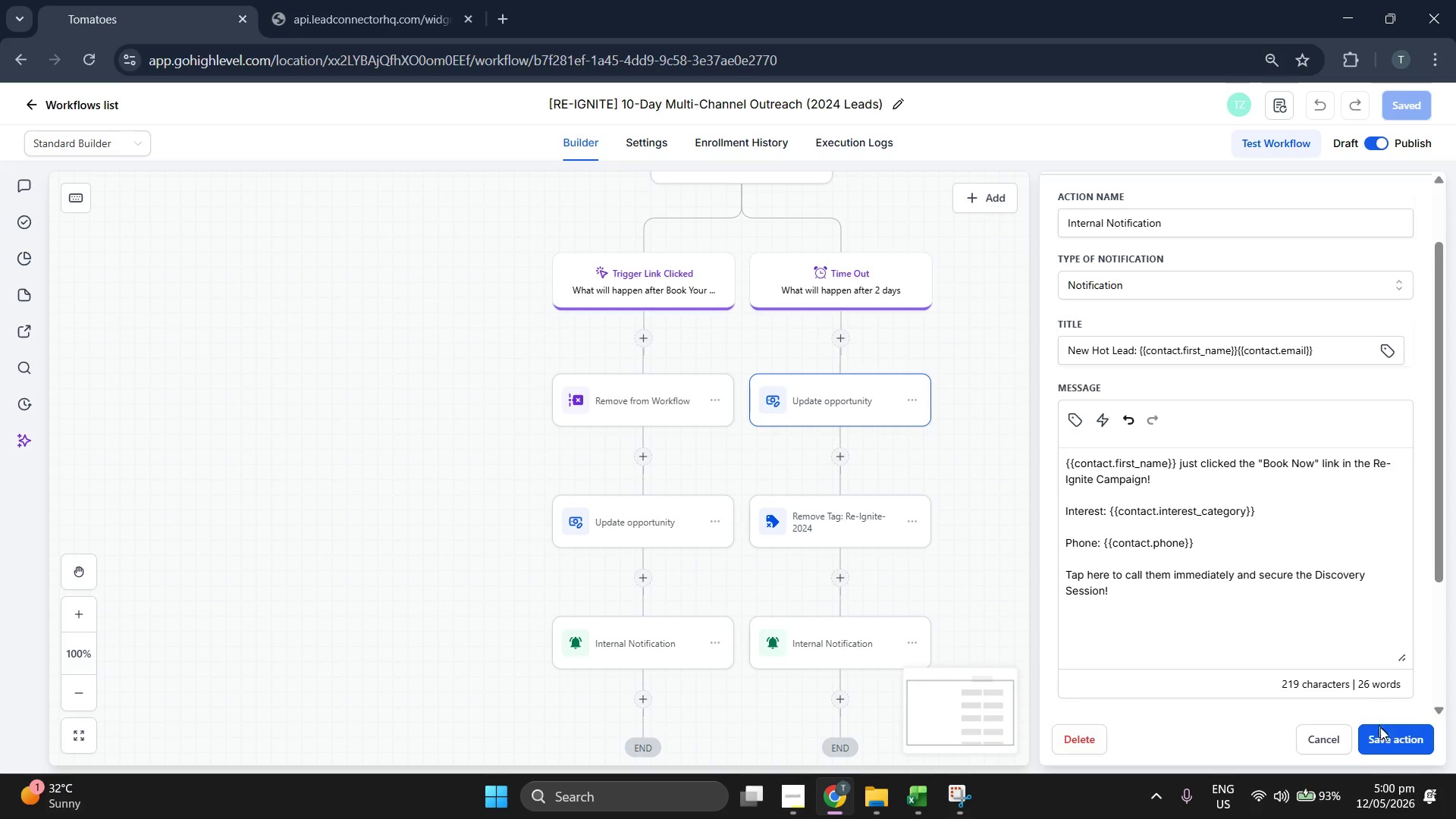 
left_click([1392, 746])
 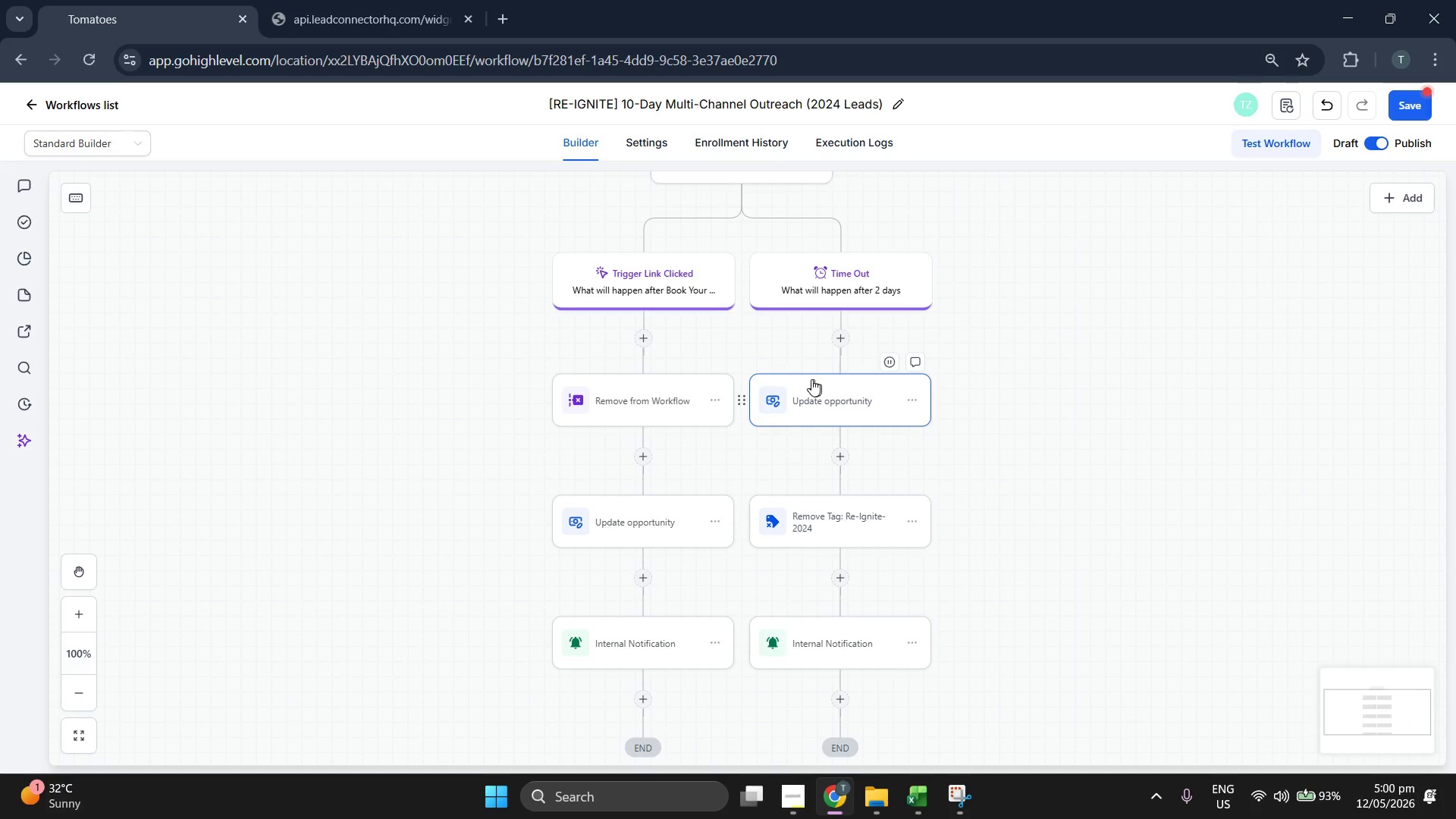 
scroll: coordinate [860, 390], scroll_direction: up, amount: 3.0
 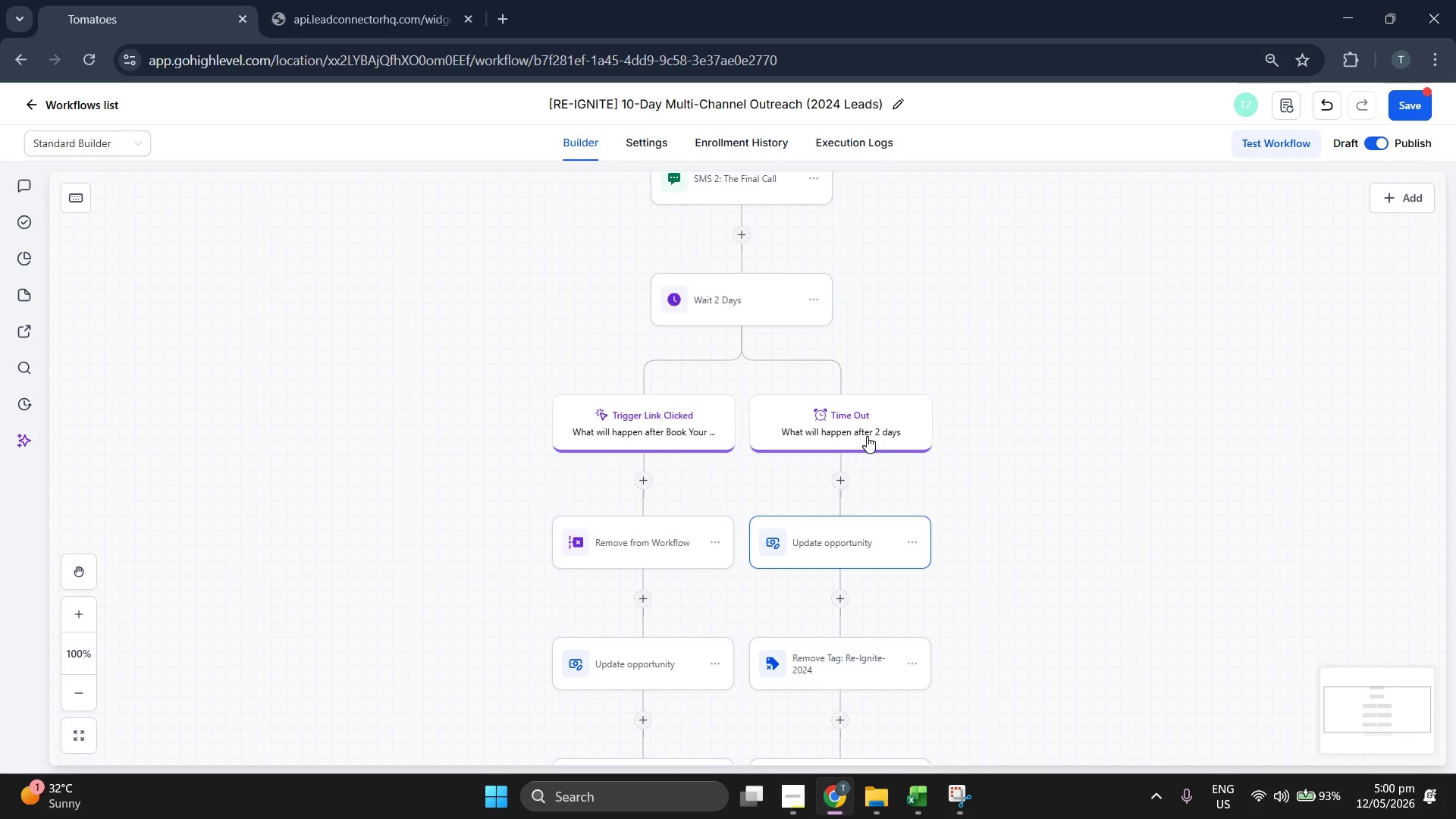 
left_click([841, 359])
 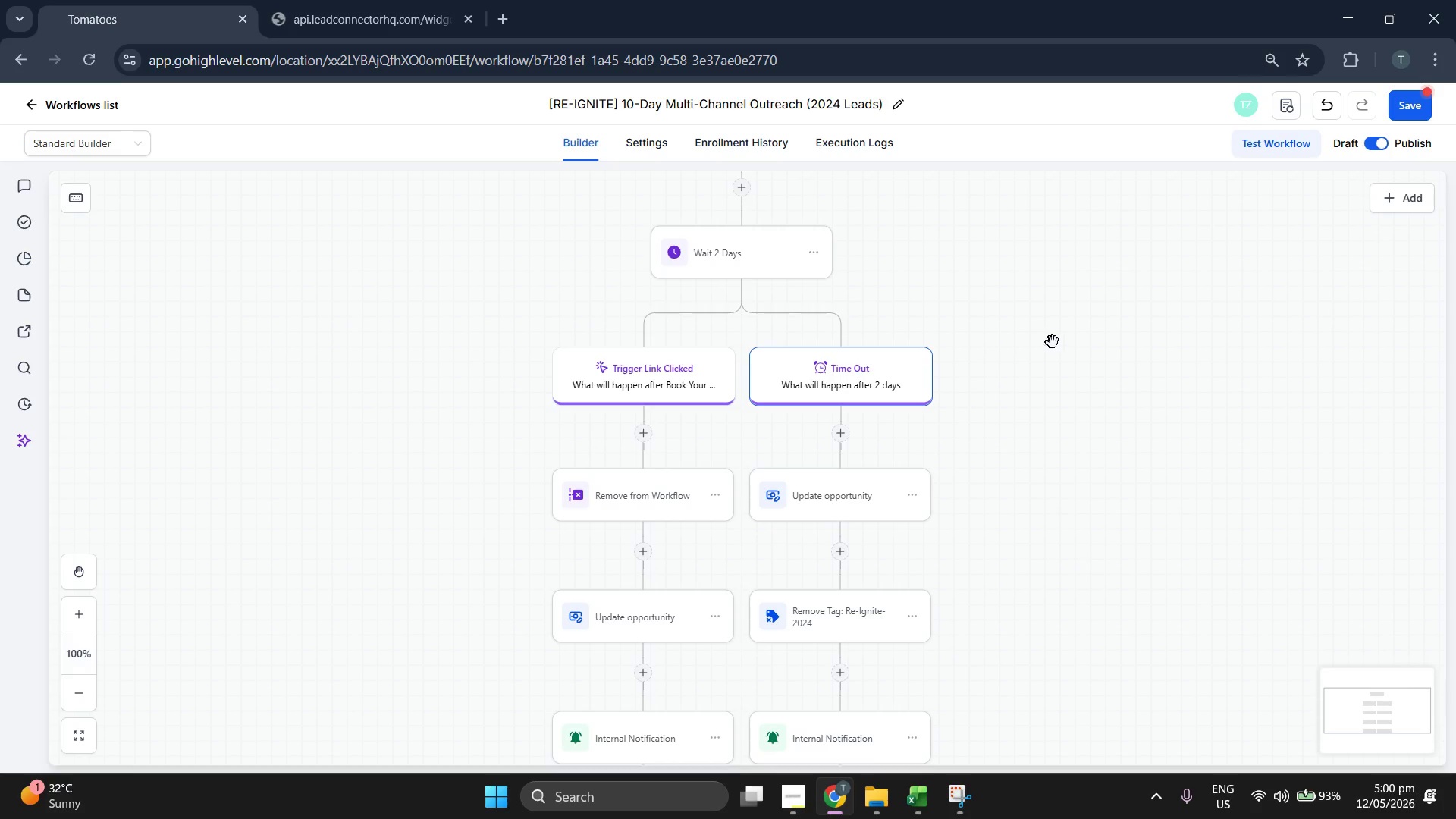 
scroll: coordinate [1053, 340], scroll_direction: down, amount: 3.0
 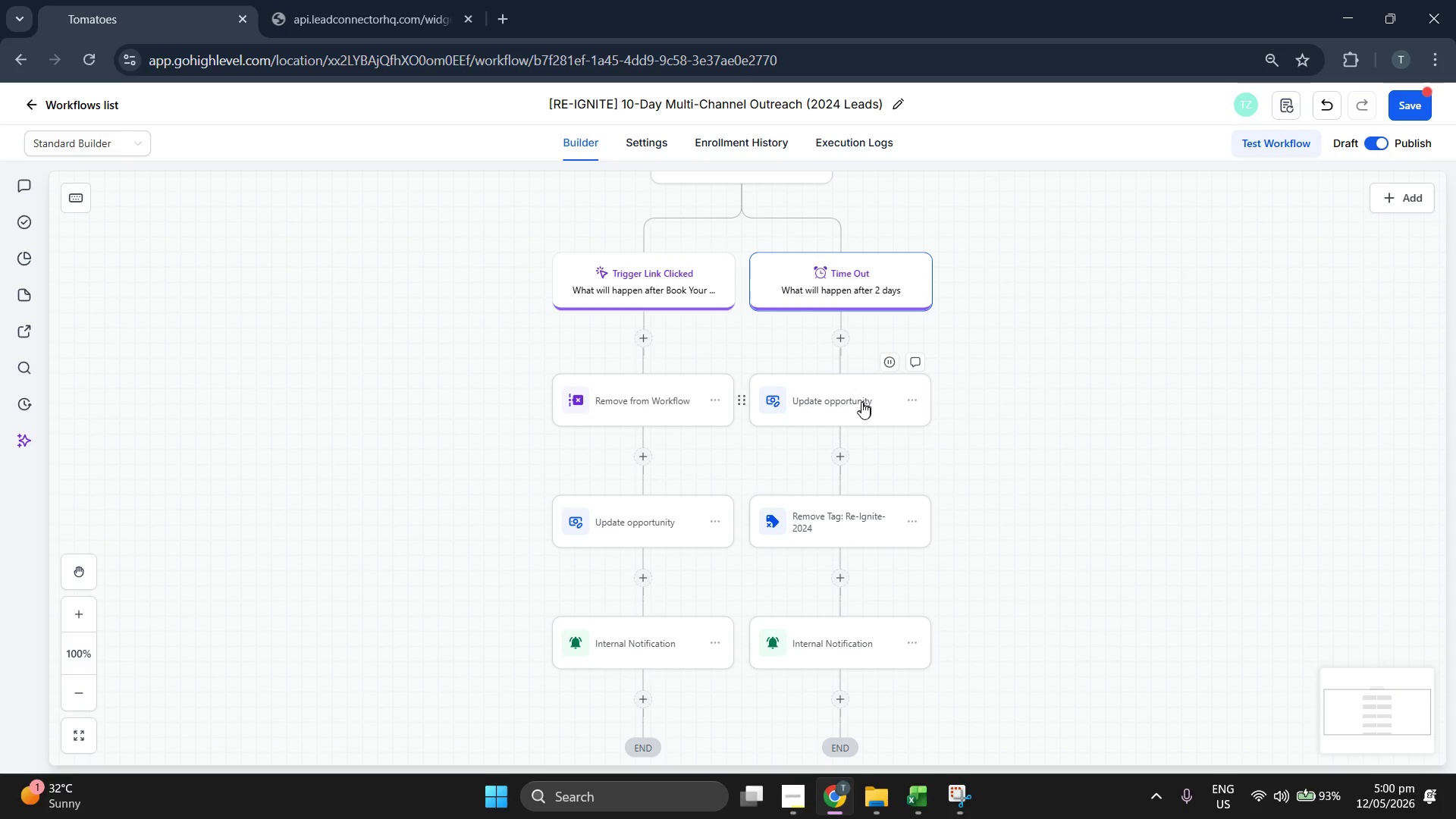 
left_click([855, 407])
 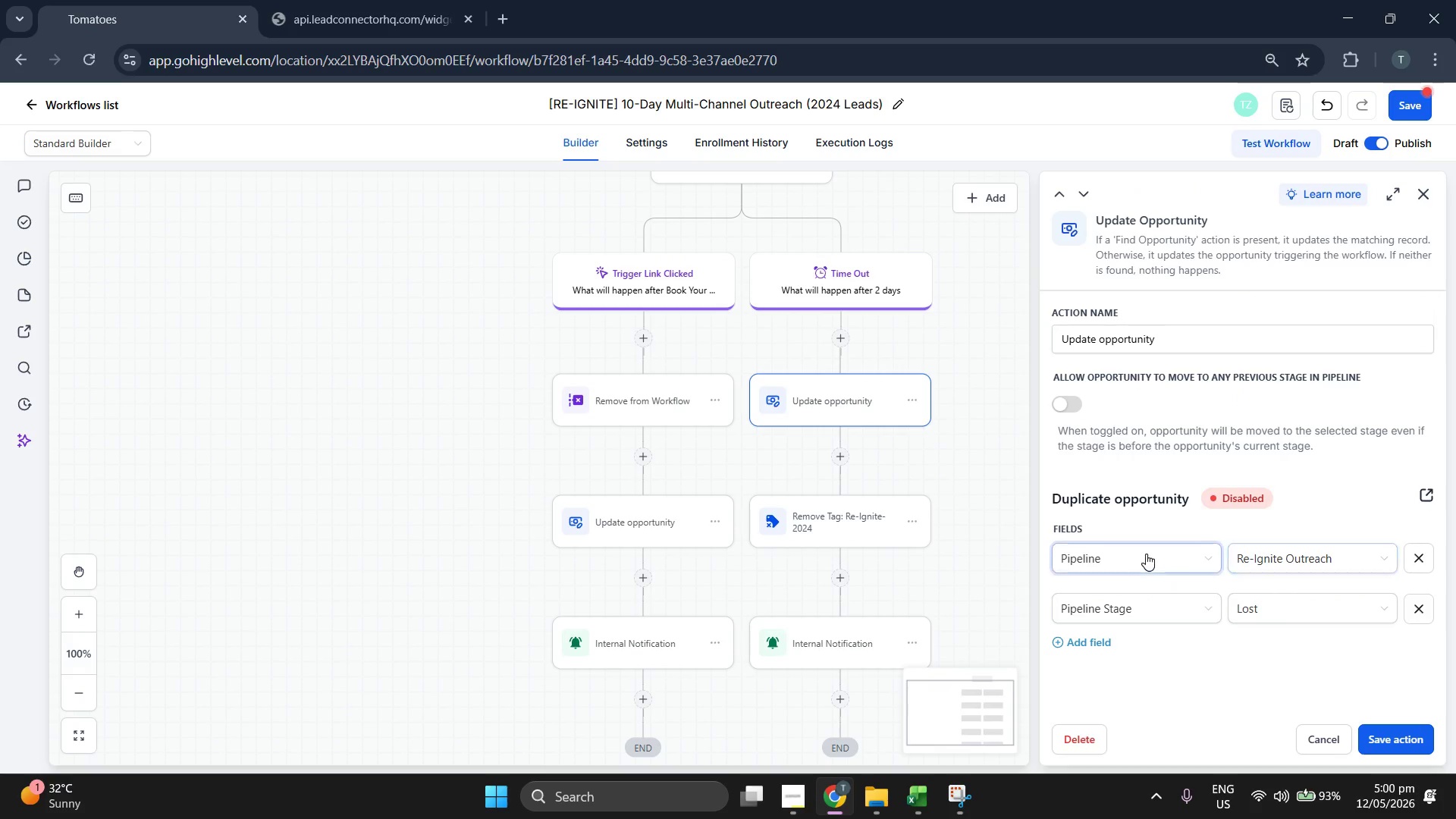 
wait(6.58)
 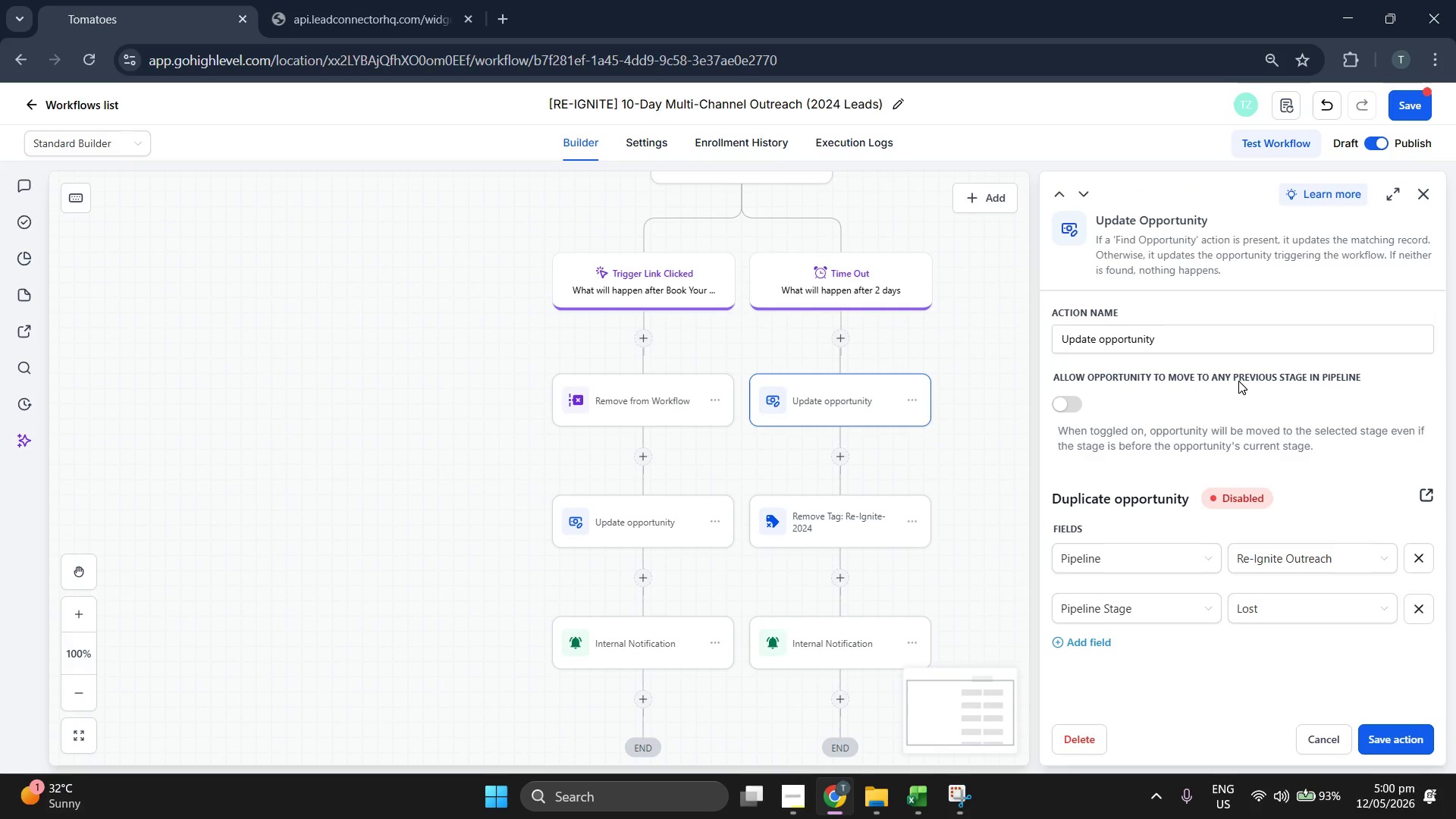 
scroll: coordinate [1296, 478], scroll_direction: up, amount: 1.0
 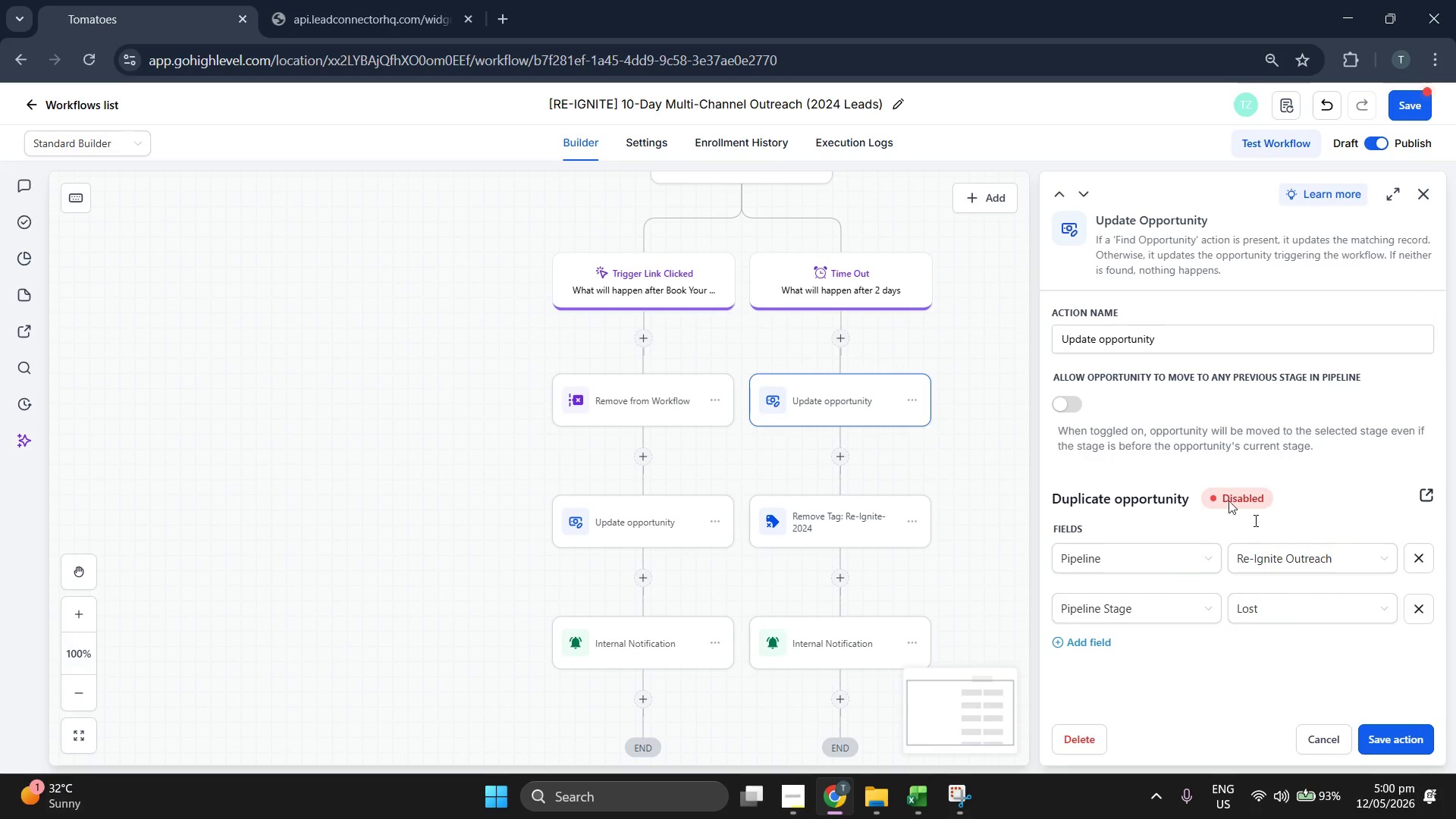 
scroll: coordinate [1282, 568], scroll_direction: down, amount: 1.0
 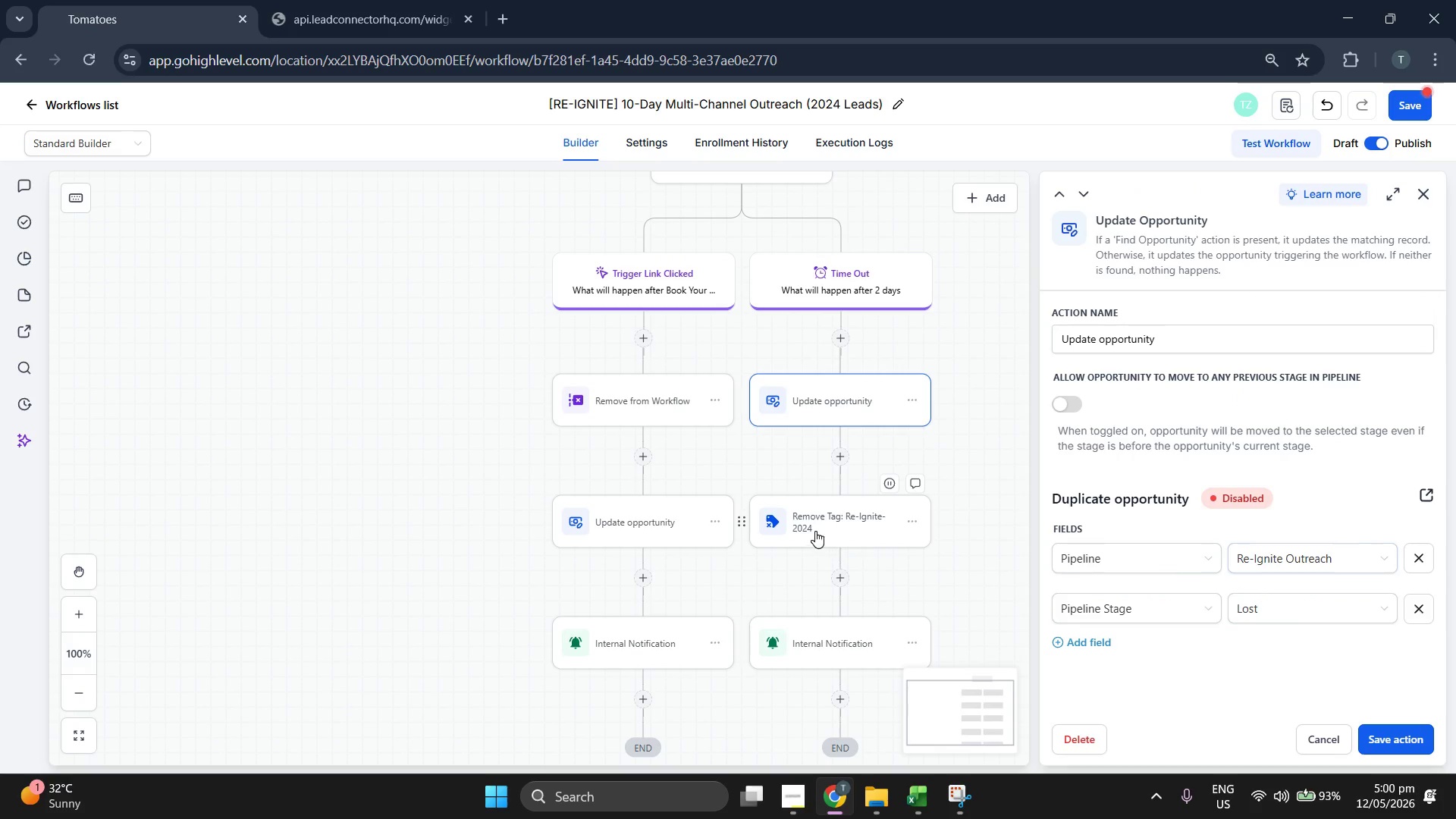 
left_click([814, 530])
 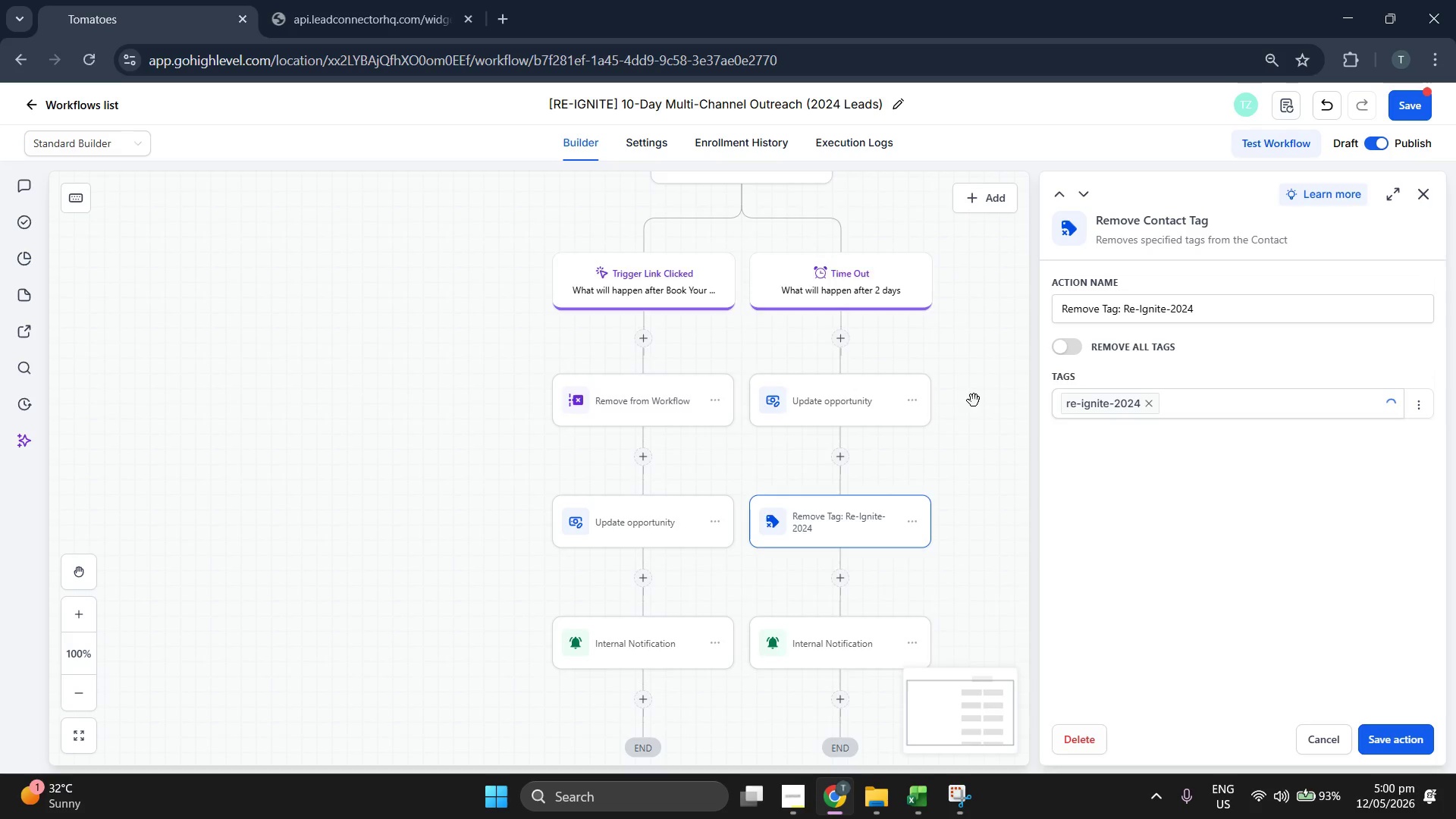 
scroll: coordinate [918, 379], scroll_direction: down, amount: 3.0
 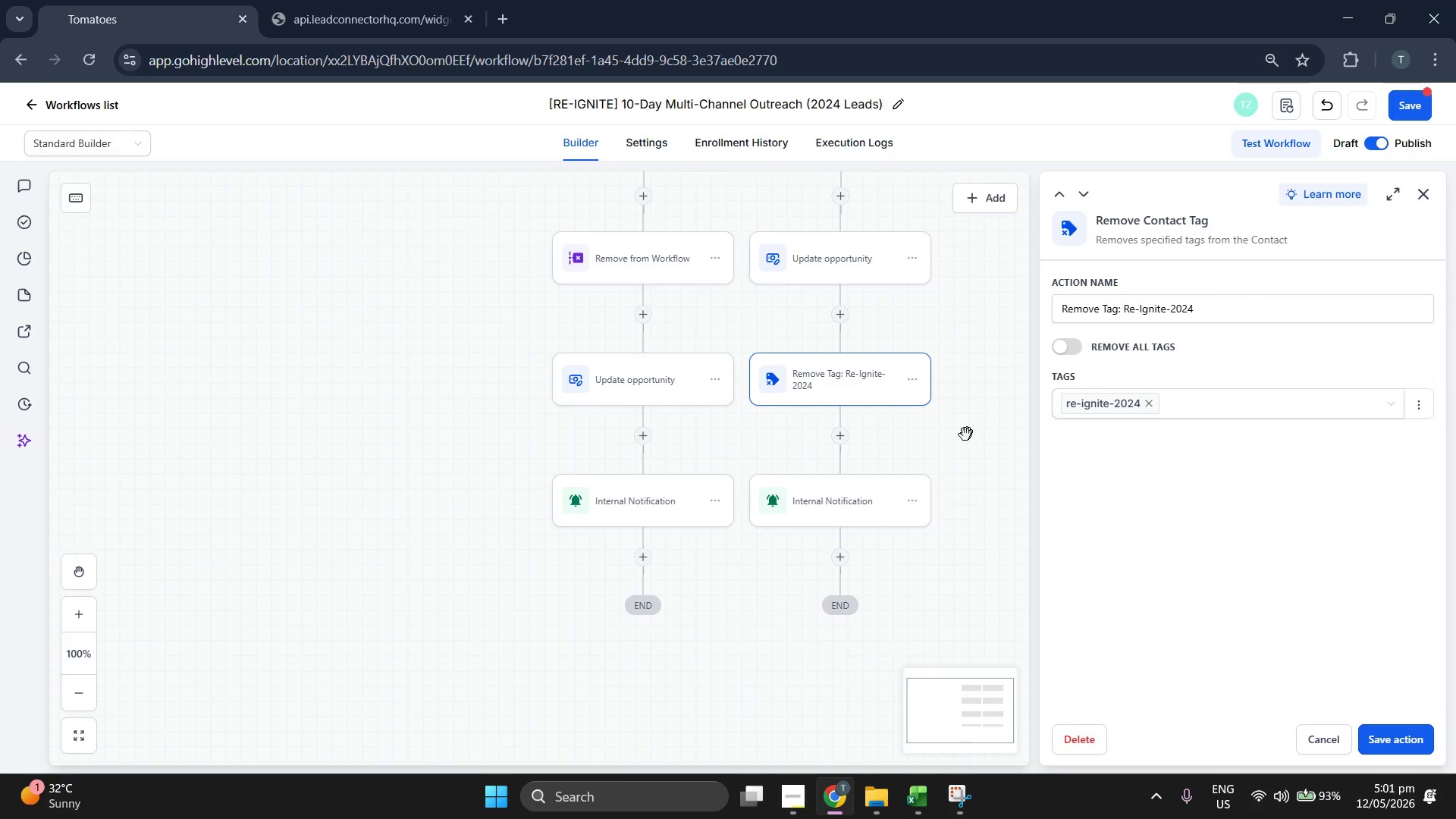 
left_click([839, 508])
 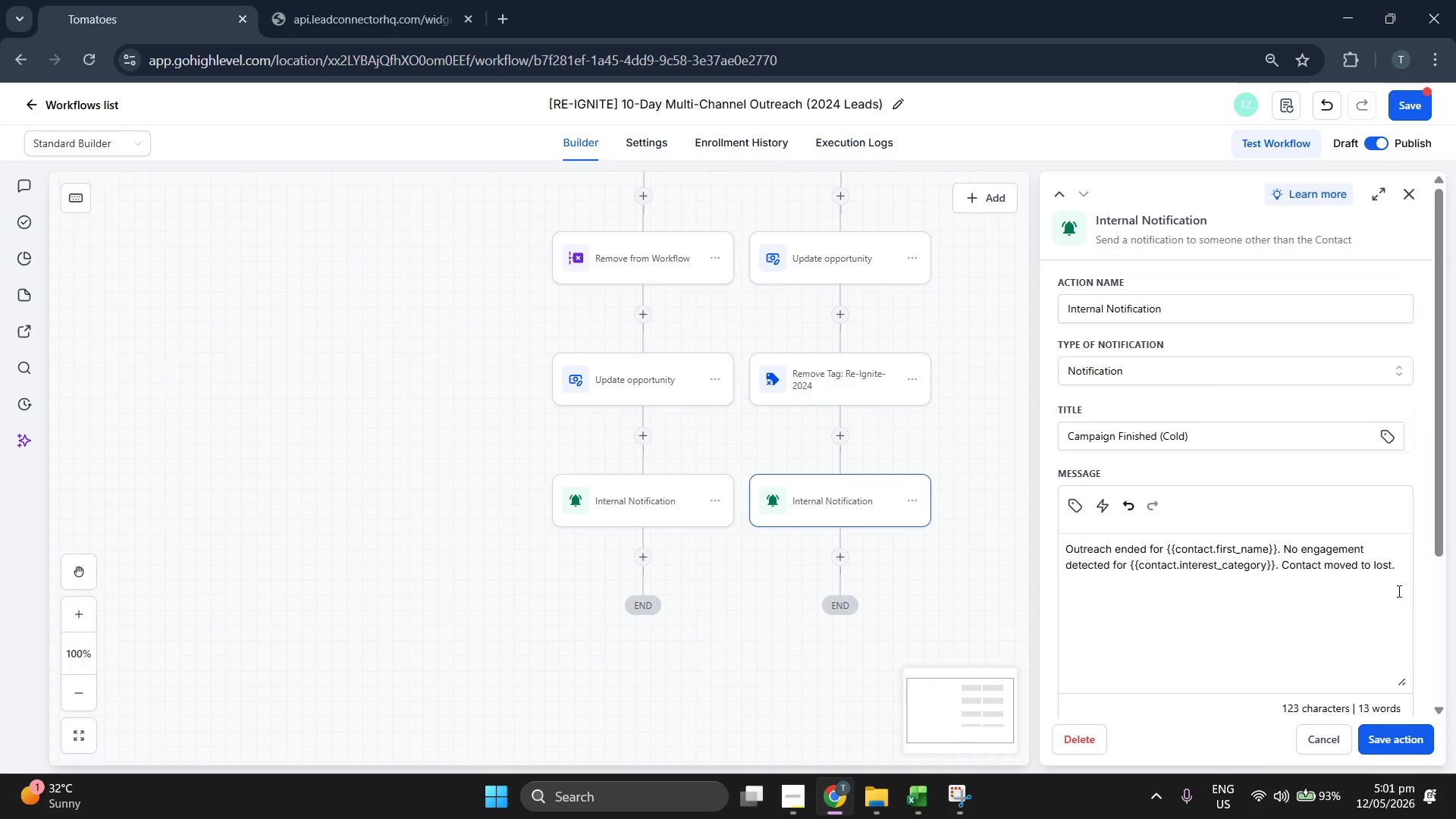 
double_click([1402, 568])
 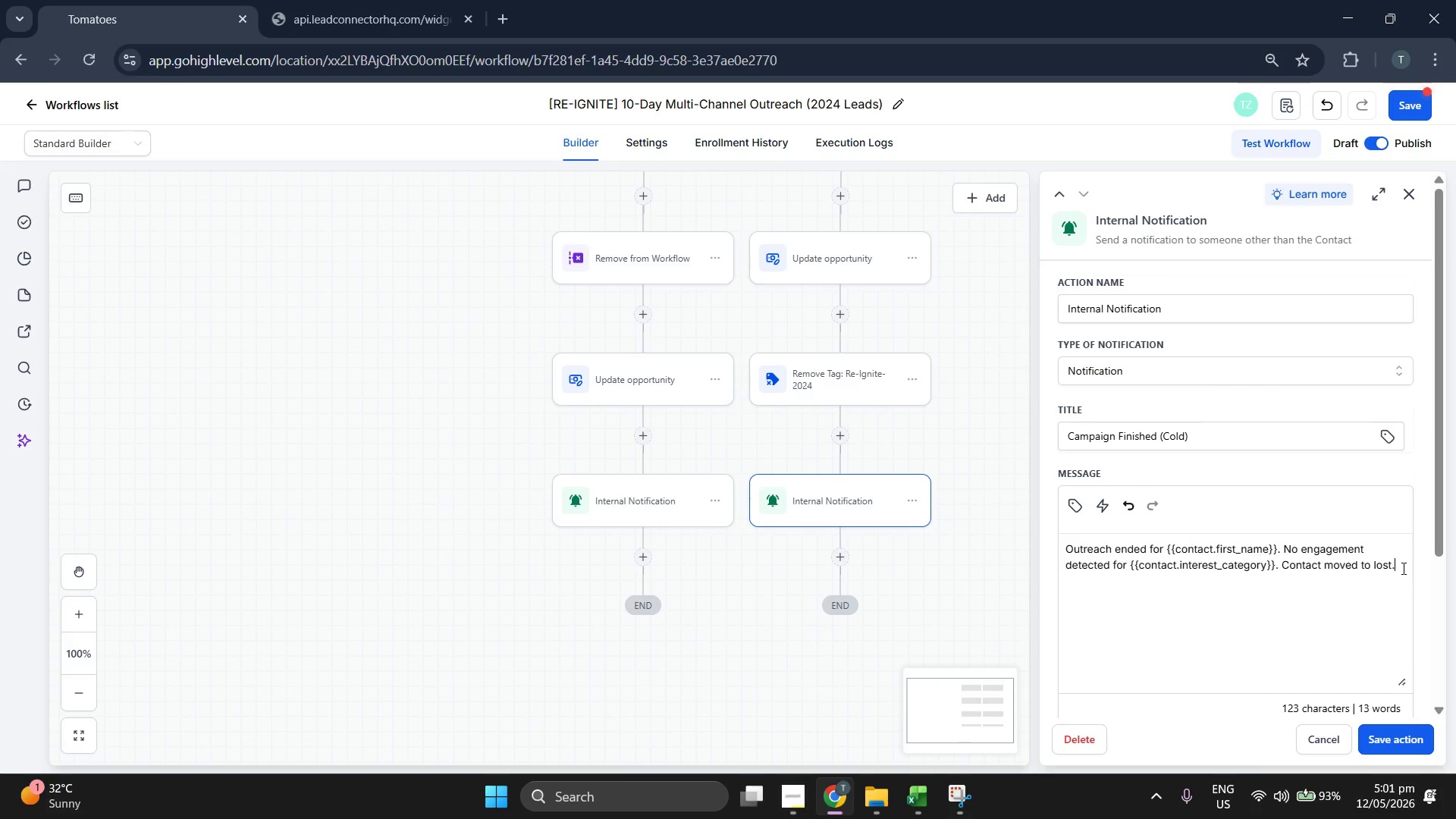 
triple_click([1402, 568])
 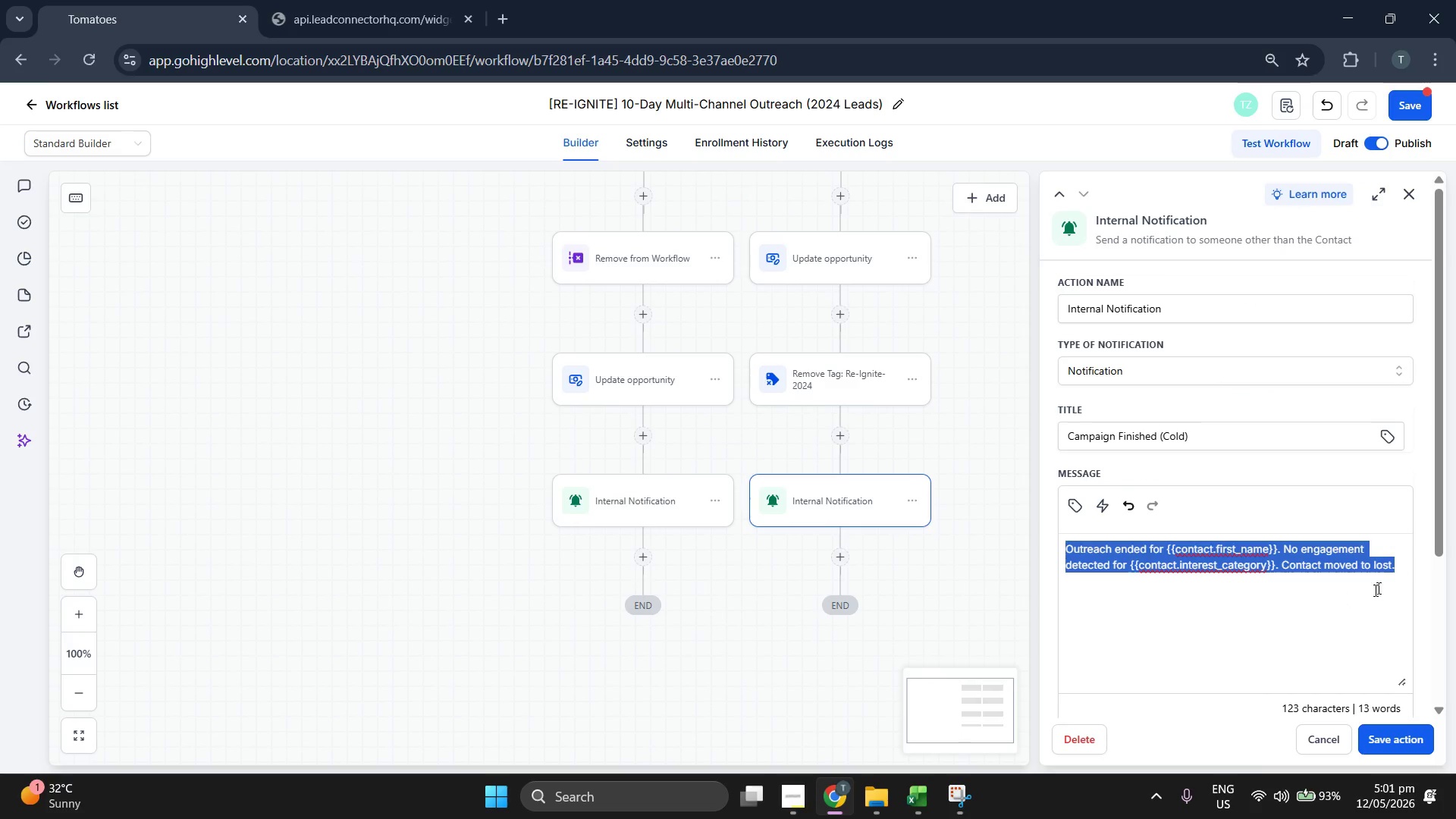 
triple_click([1370, 592])
 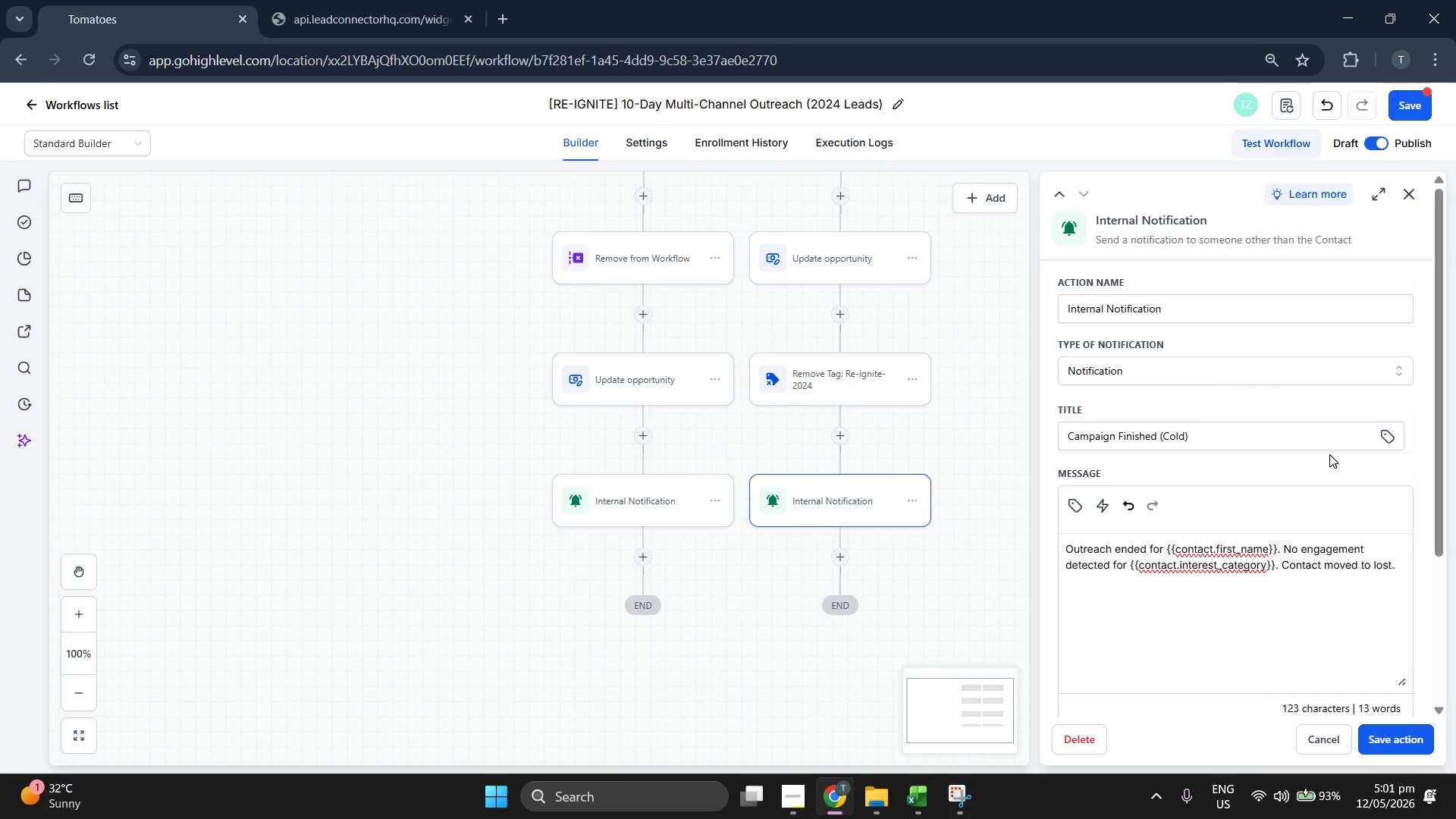 
scroll: coordinate [1292, 593], scroll_direction: down, amount: 5.0
 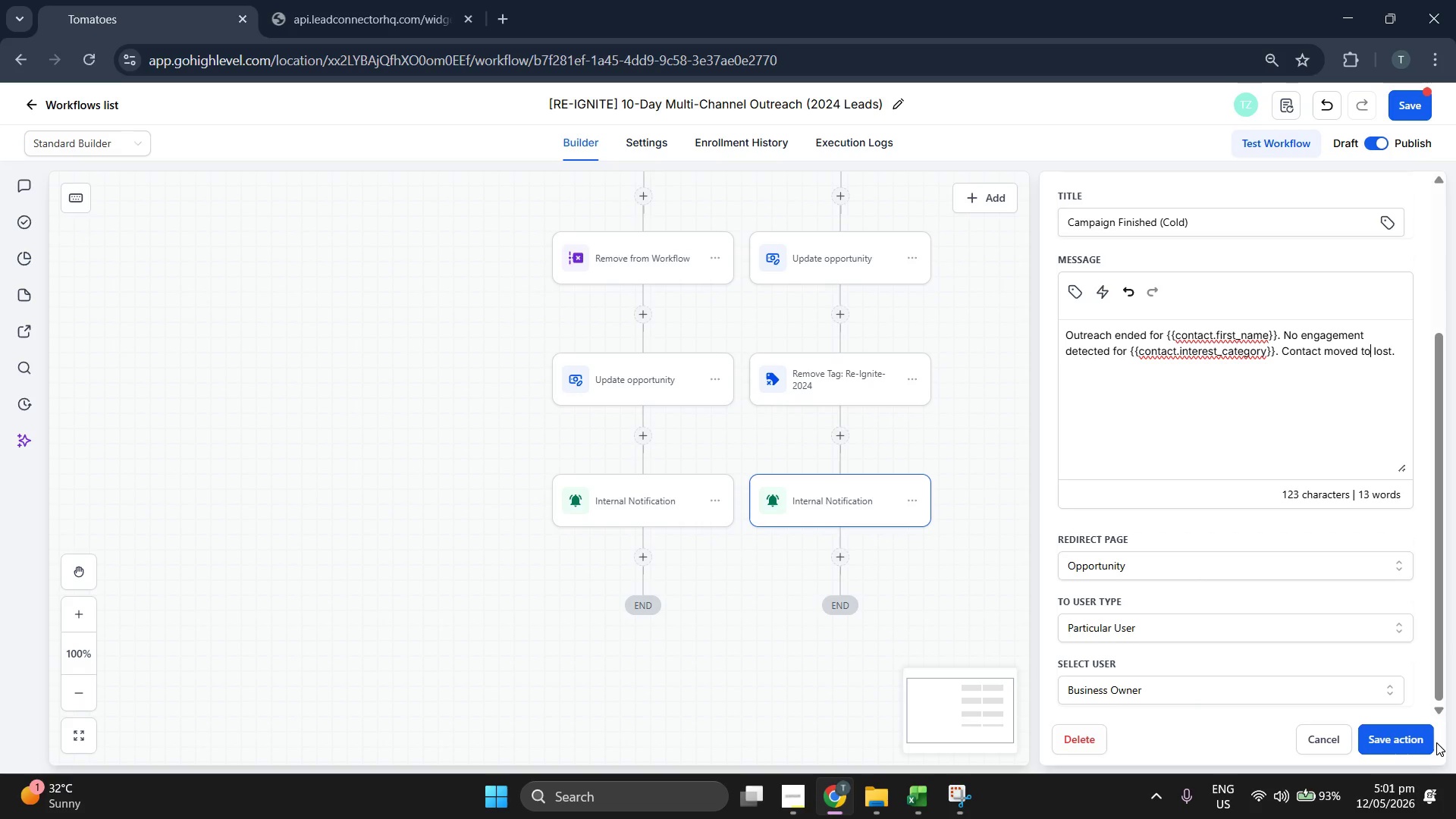 
double_click([1412, 742])
 